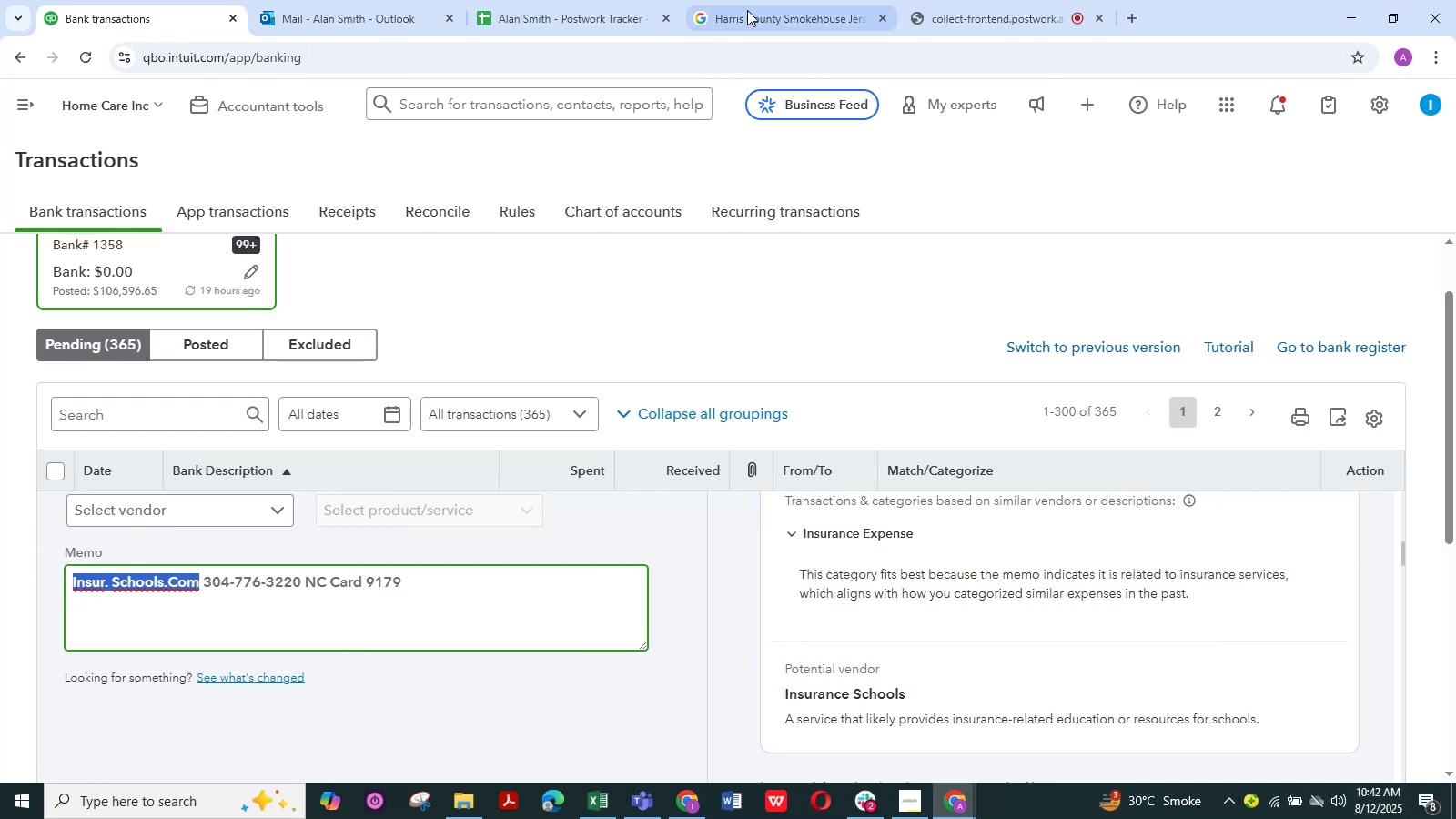 
left_click([770, 0])
 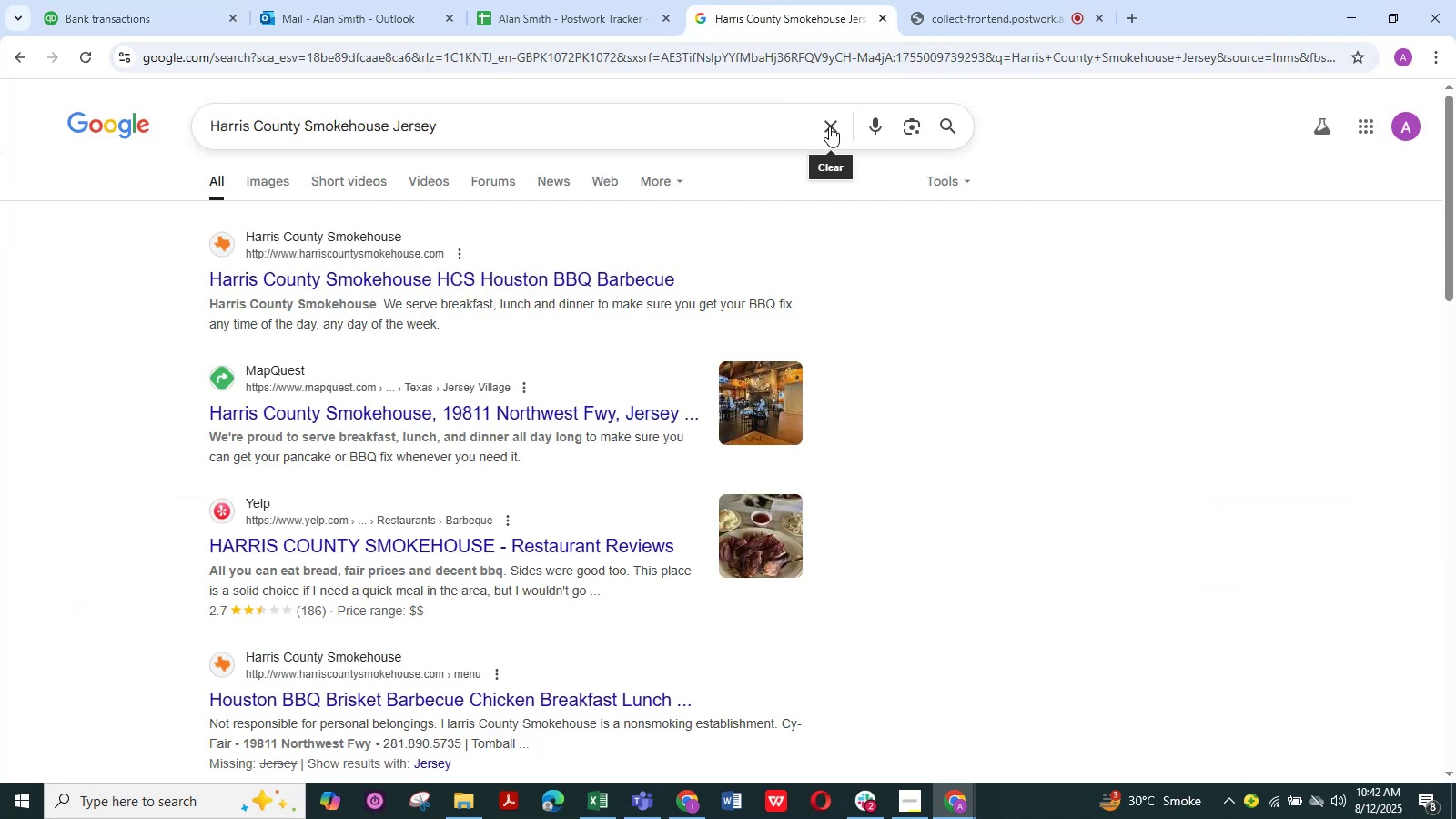 
double_click([743, 130])
 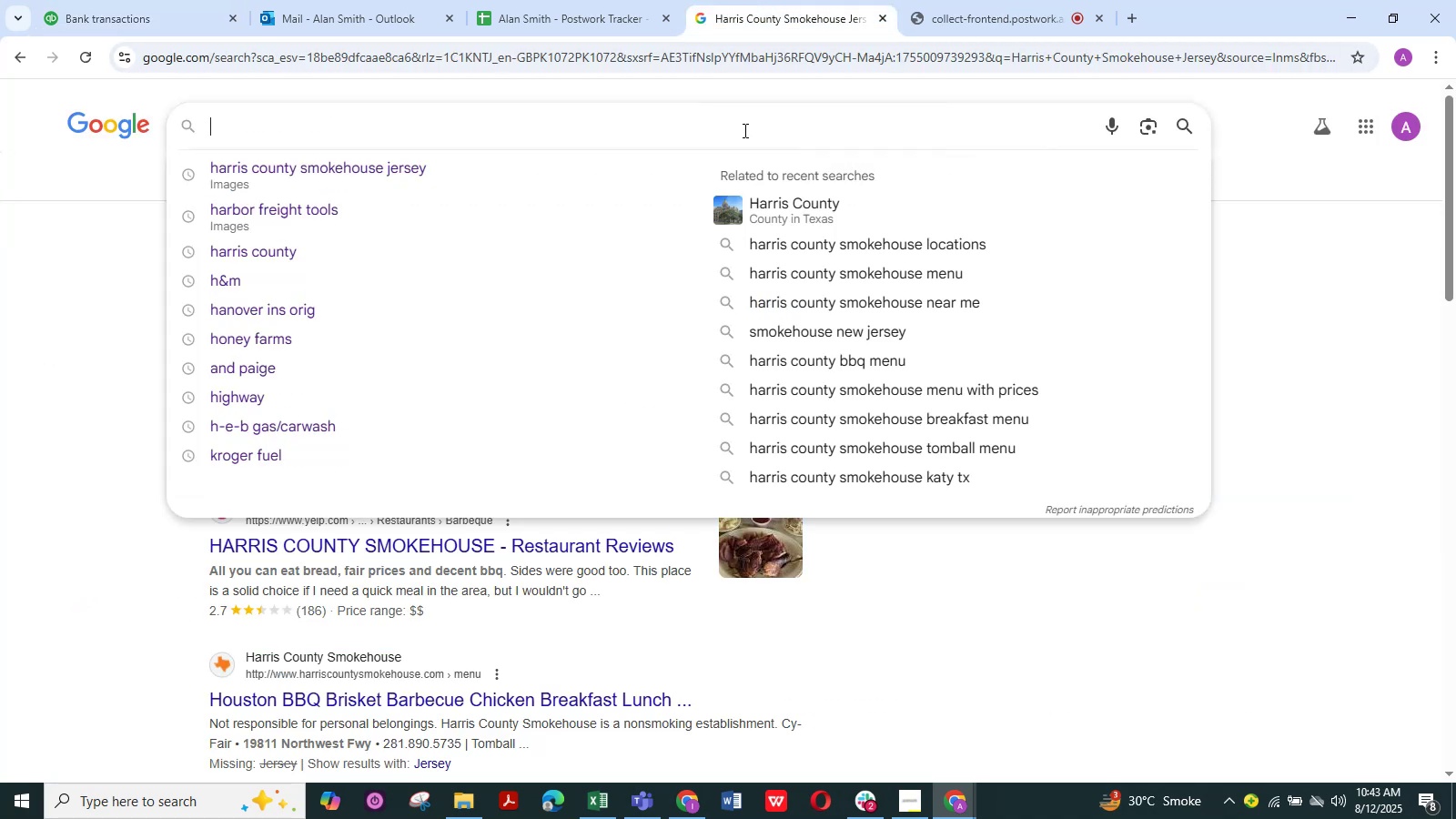 
key(Control+V)
 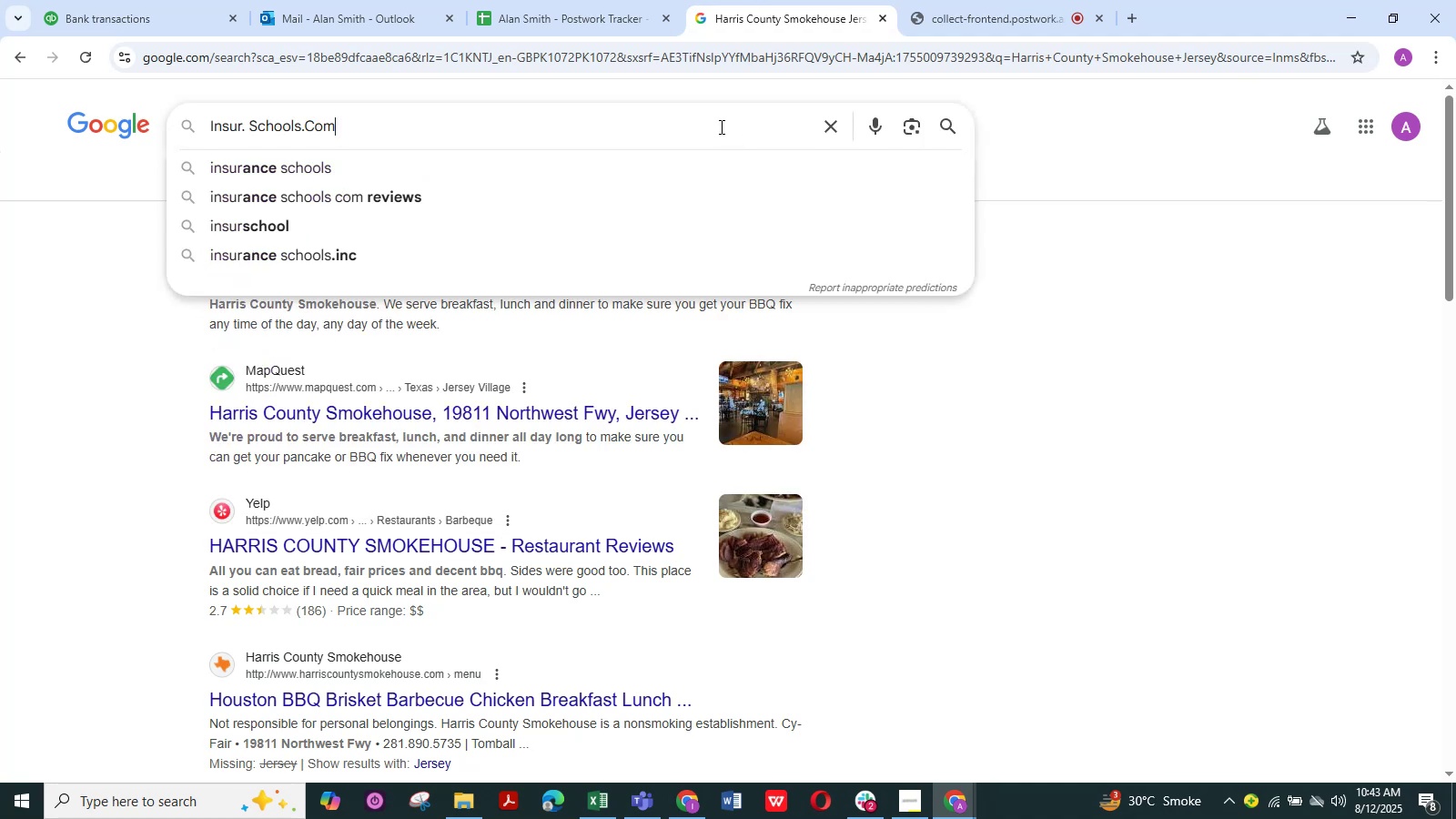 
hold_key(key=NumpadEnter, duration=0.36)
 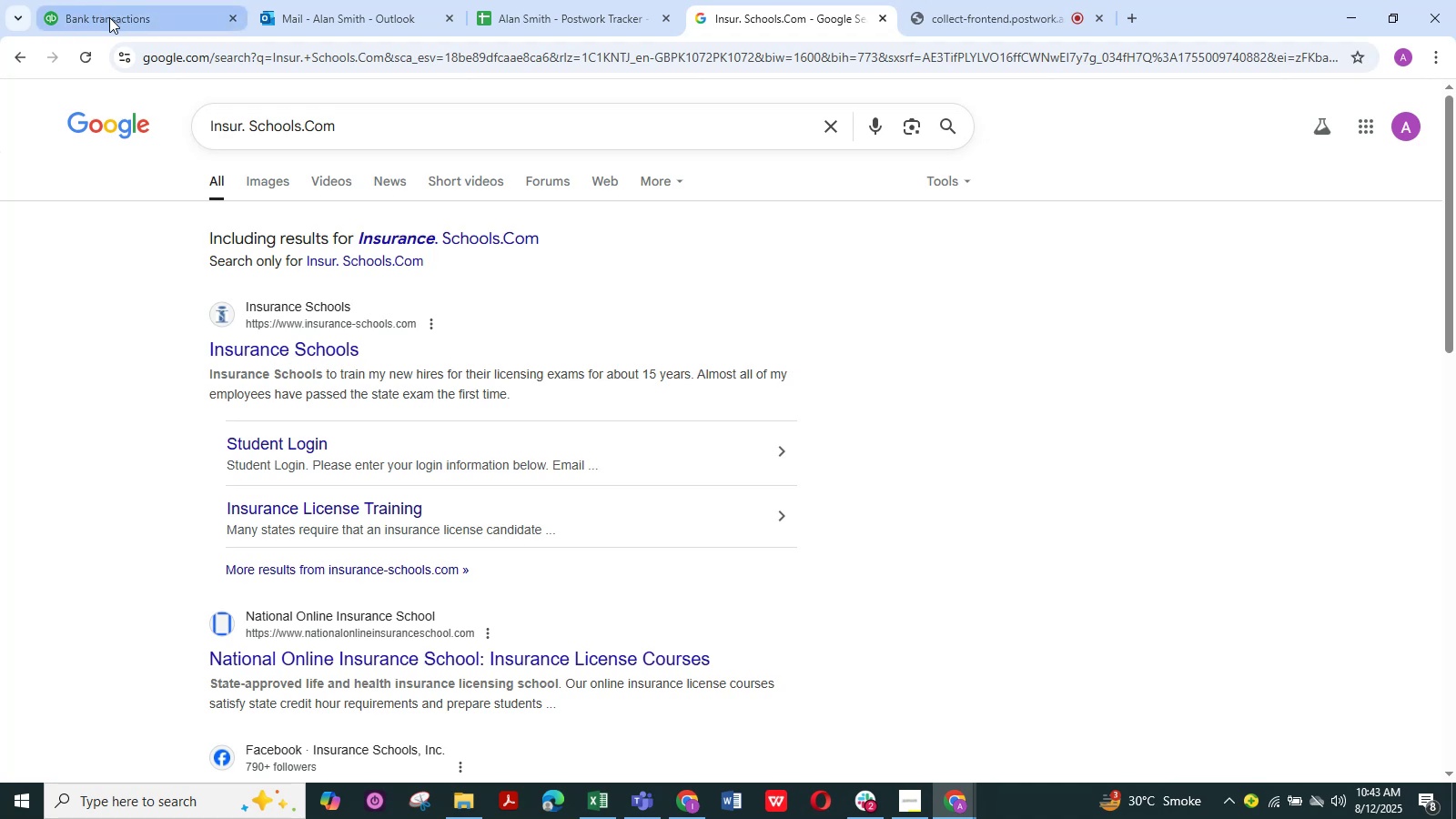 
wait(15.79)
 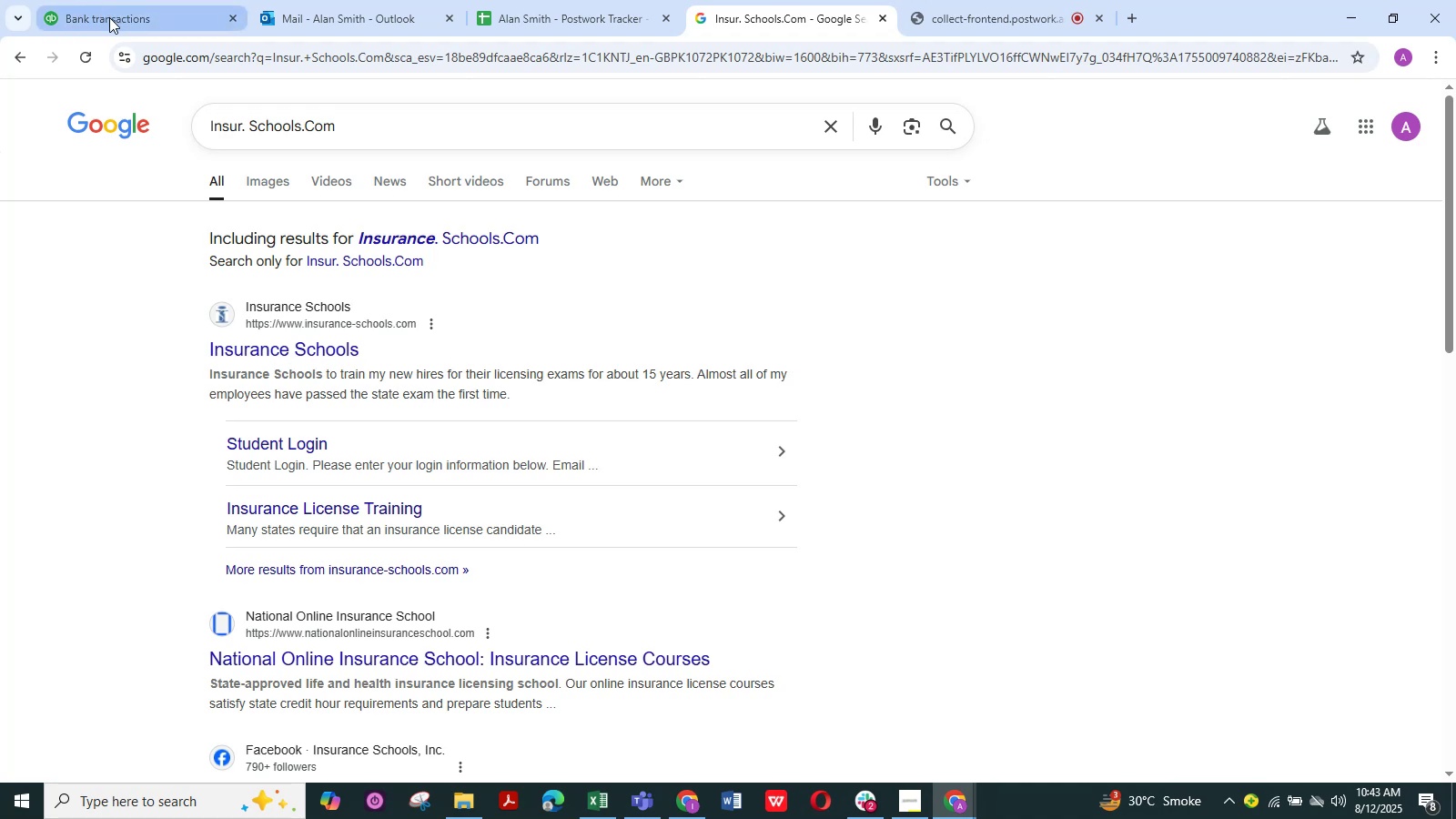 
left_click([109, 17])
 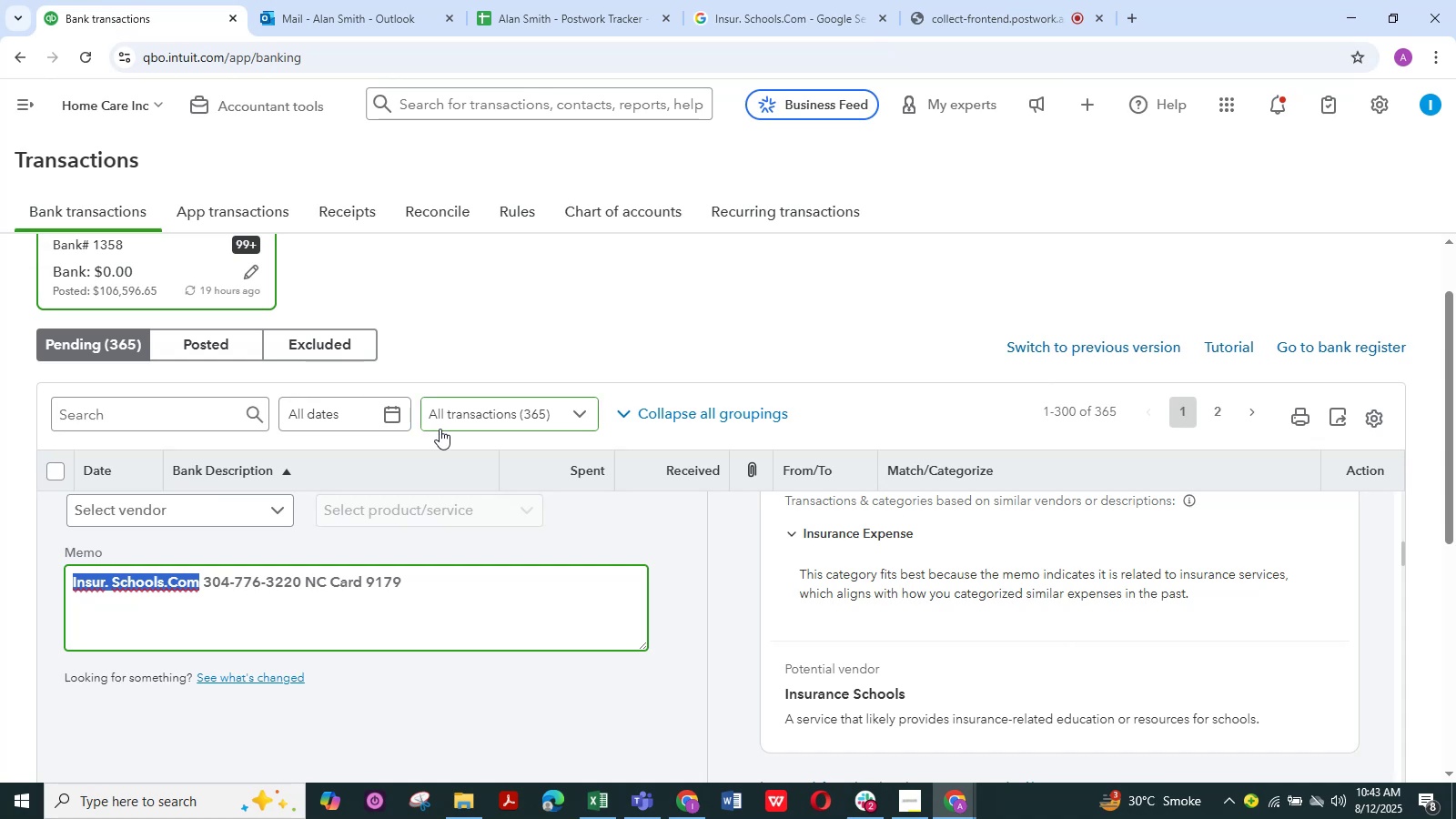 
wait(16.03)
 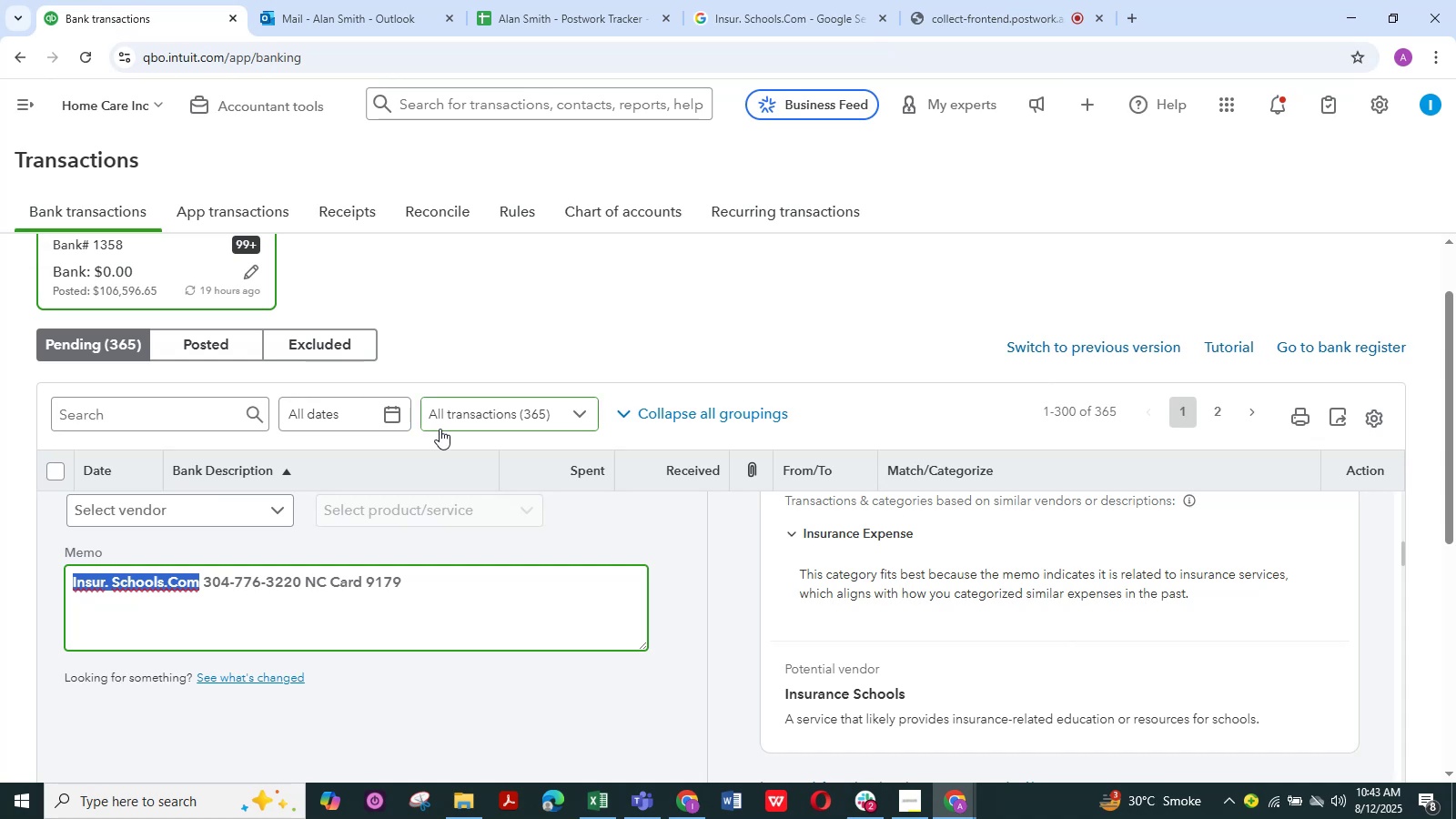 
scroll: coordinate [340, 533], scroll_direction: down, amount: 1.0
 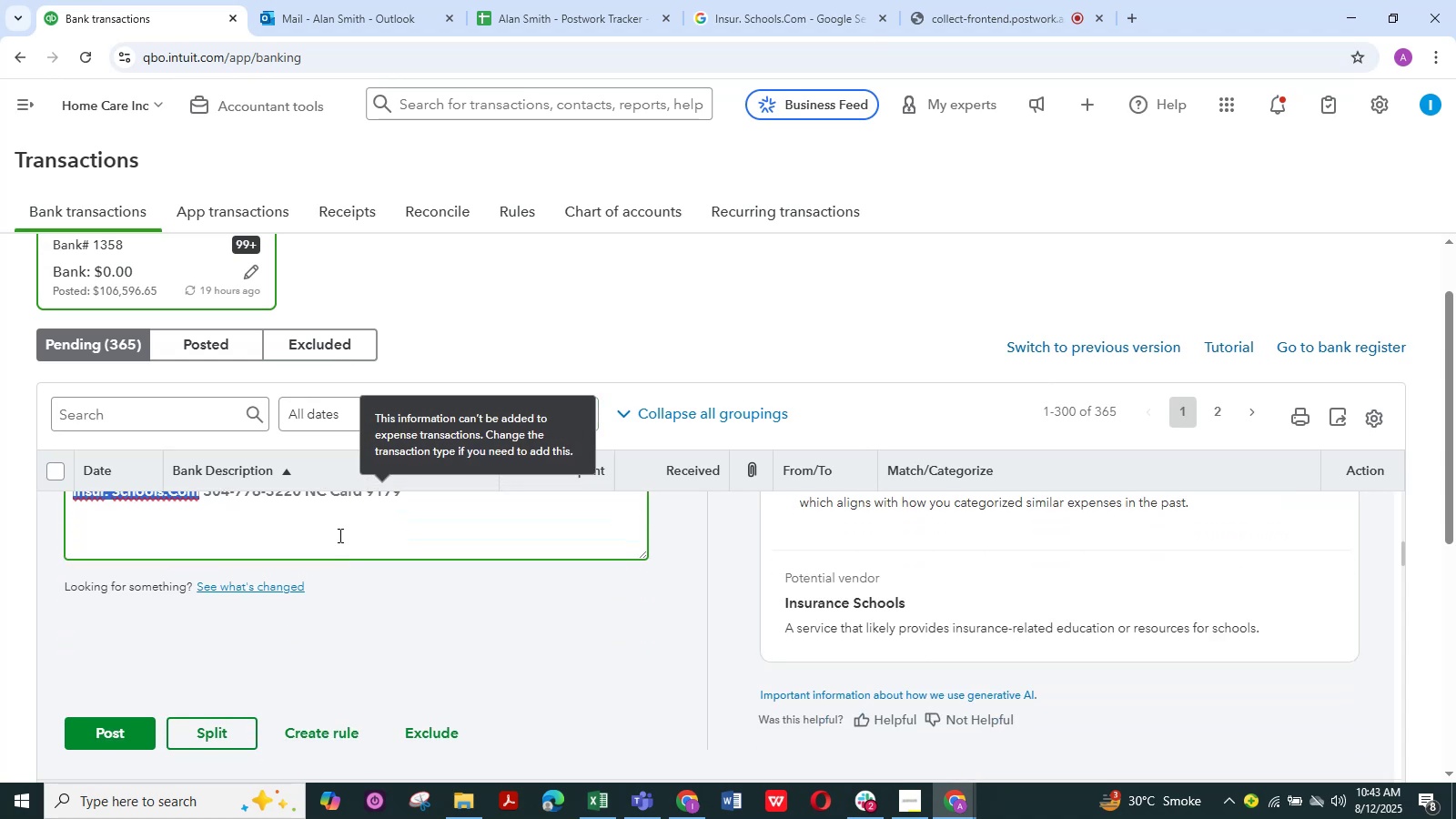 
scroll: coordinate [340, 535], scroll_direction: up, amount: 3.0
 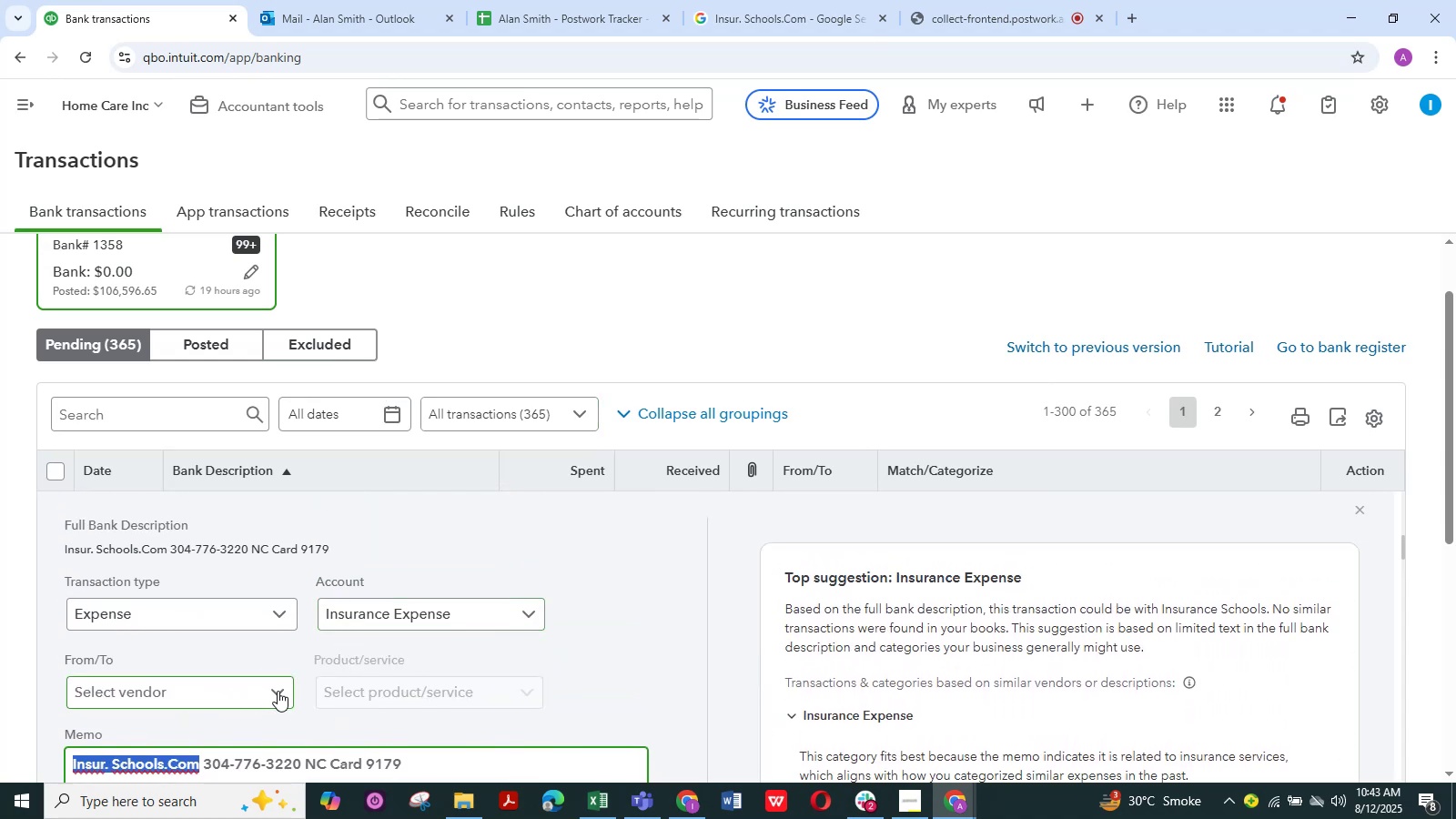 
left_click([278, 691])
 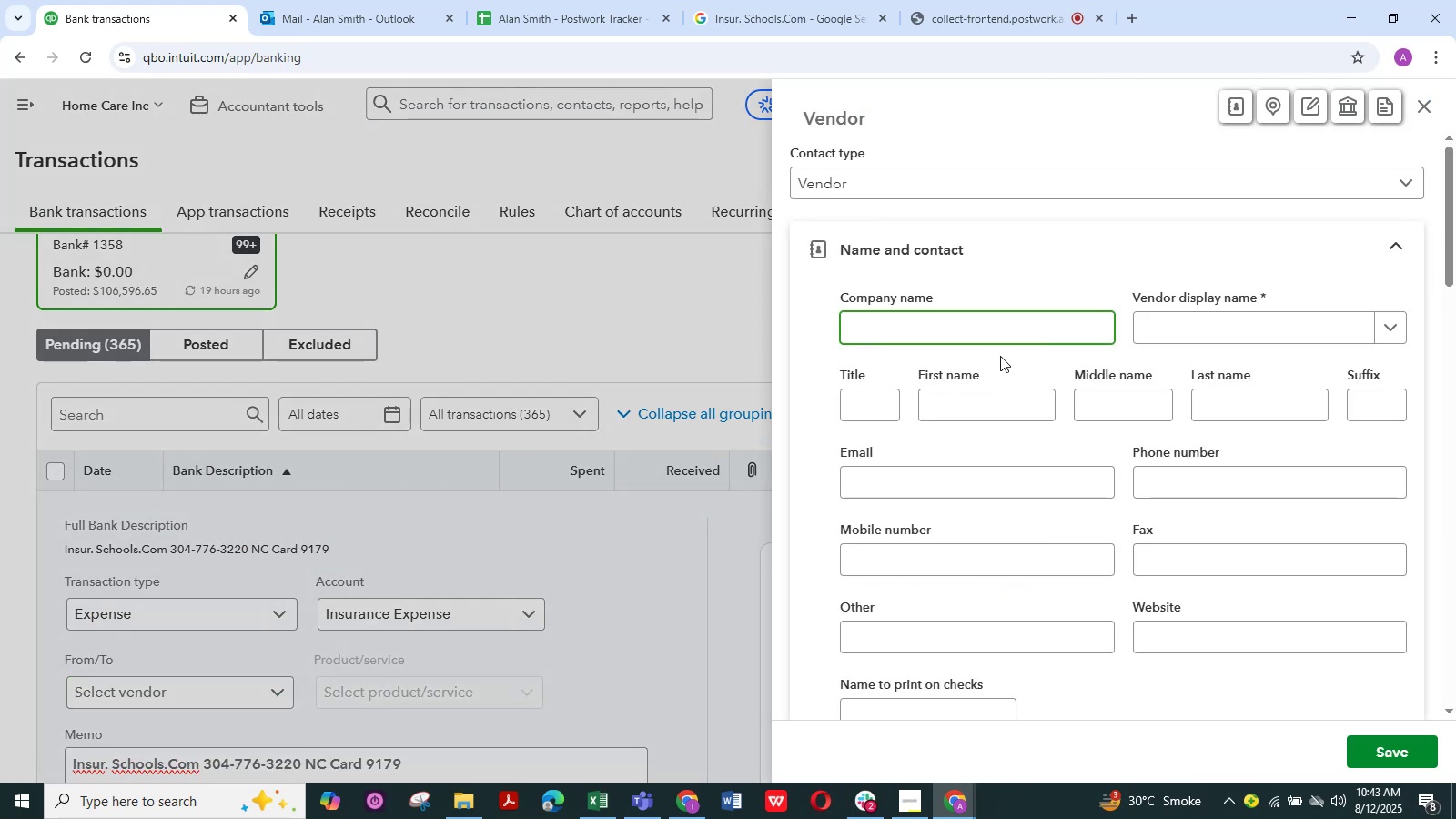 
left_click([1197, 330])
 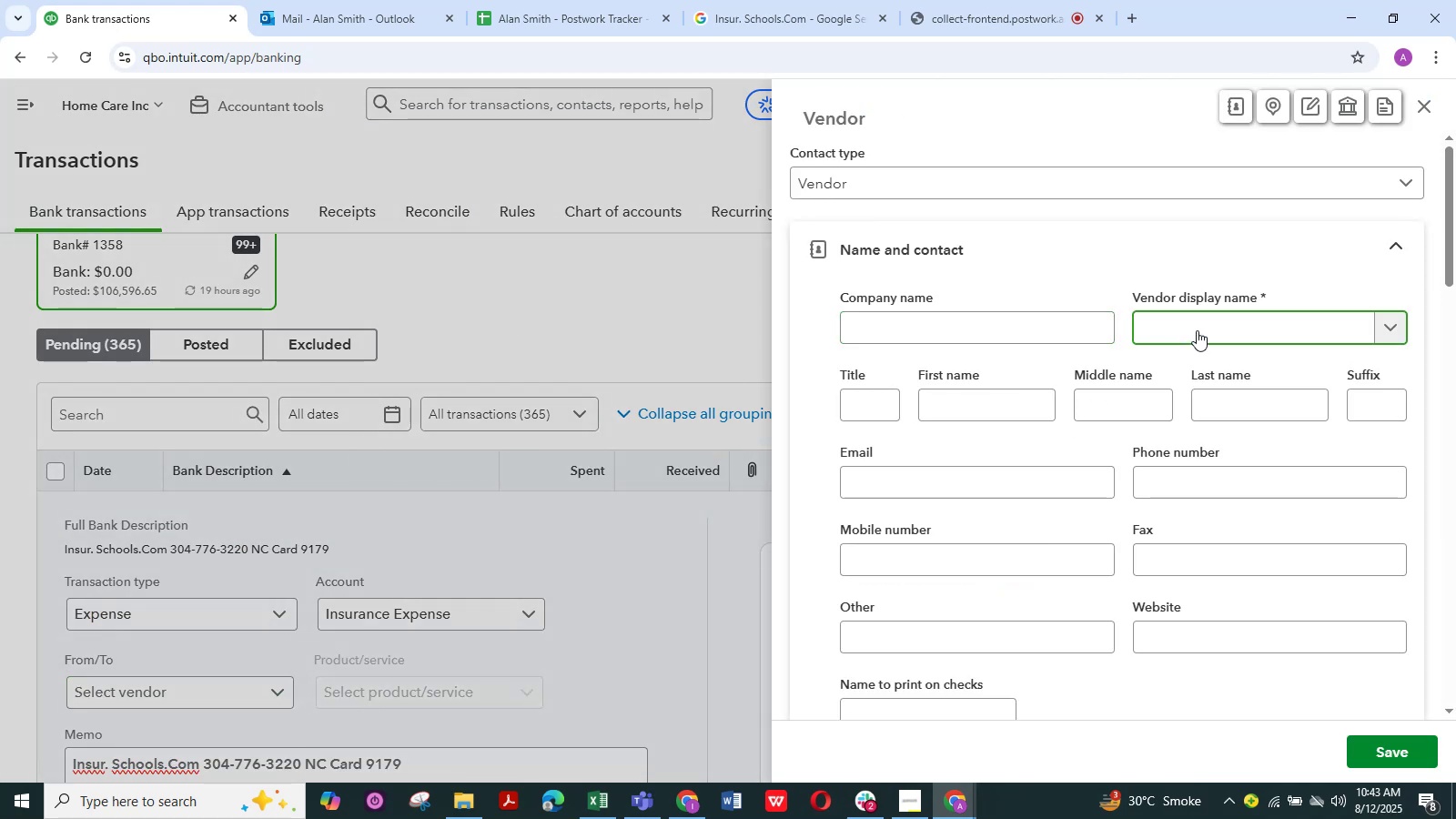 
key(Control+V)
 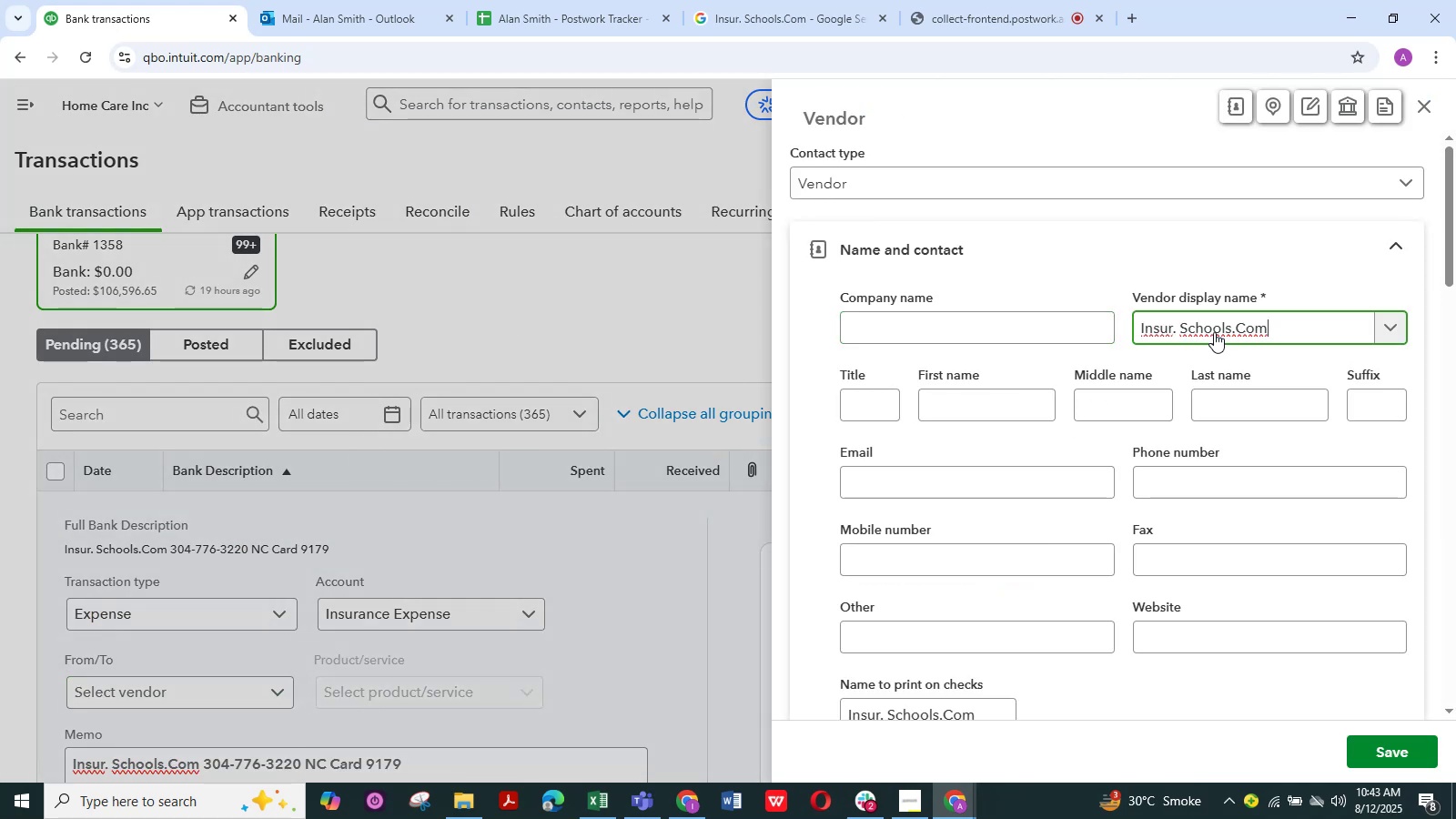 
key(Backspace)
 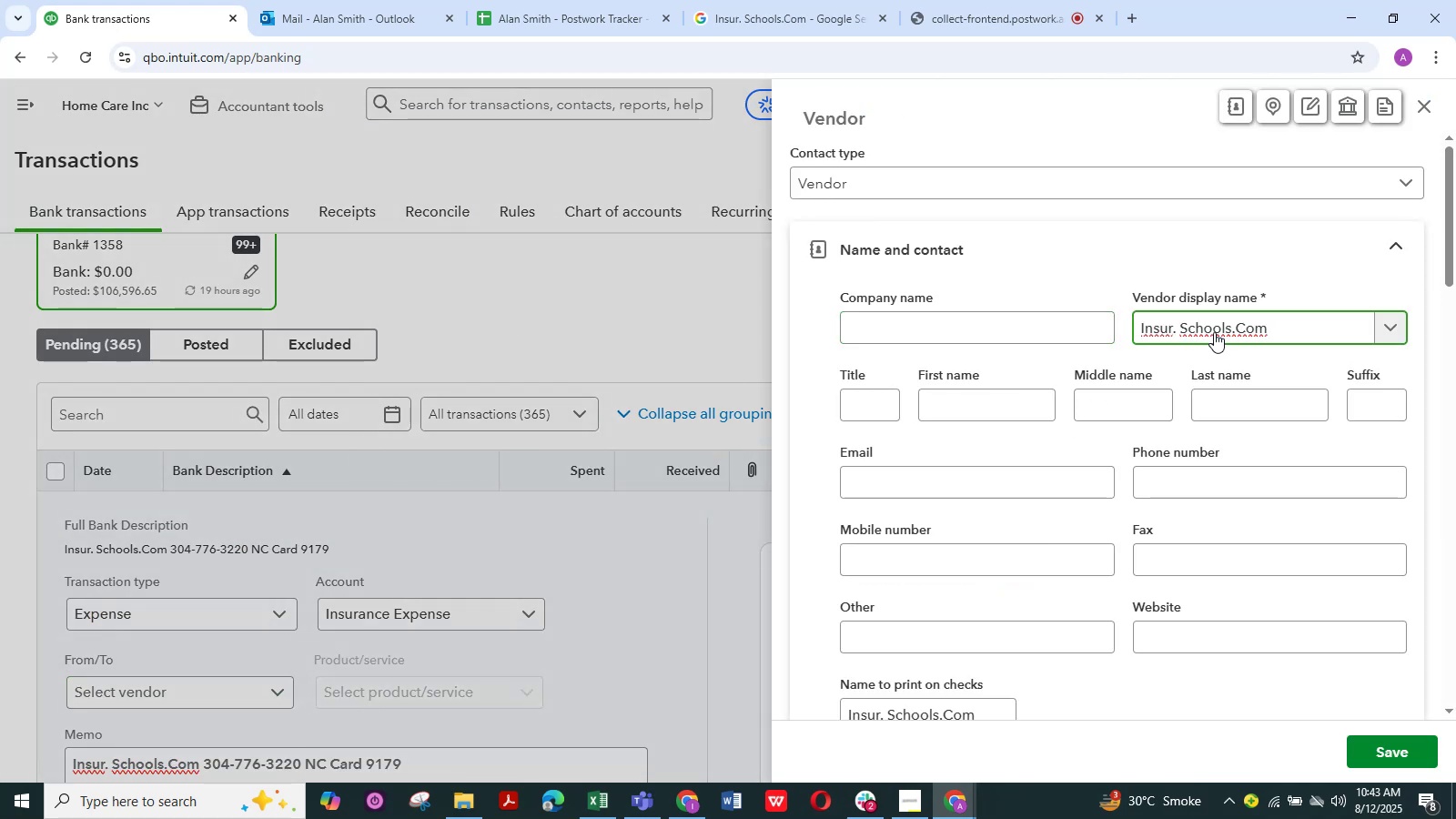 
hold_key(key=Backspace, duration=0.62)
 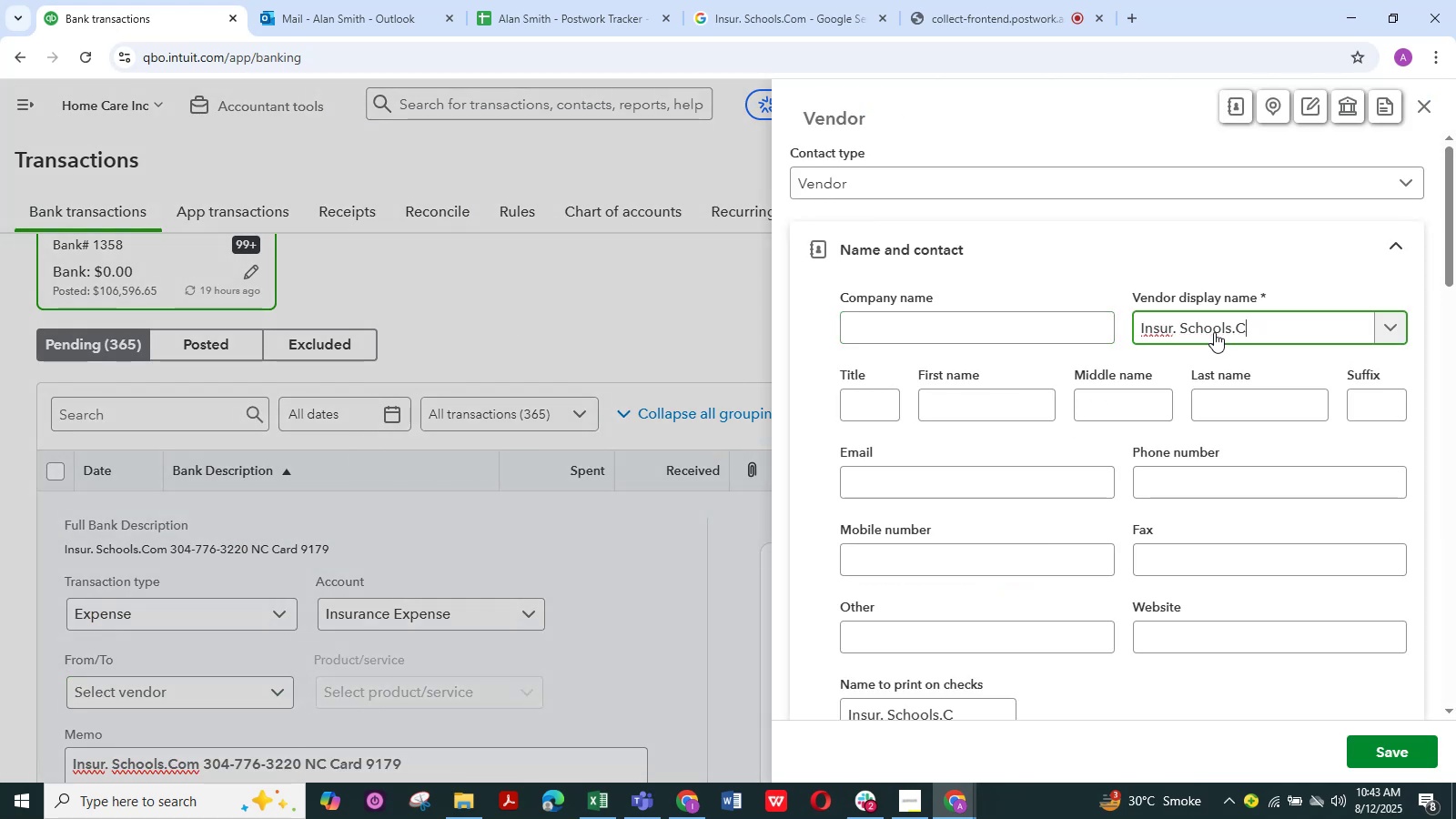 
hold_key(key=Backspace, duration=0.43)
 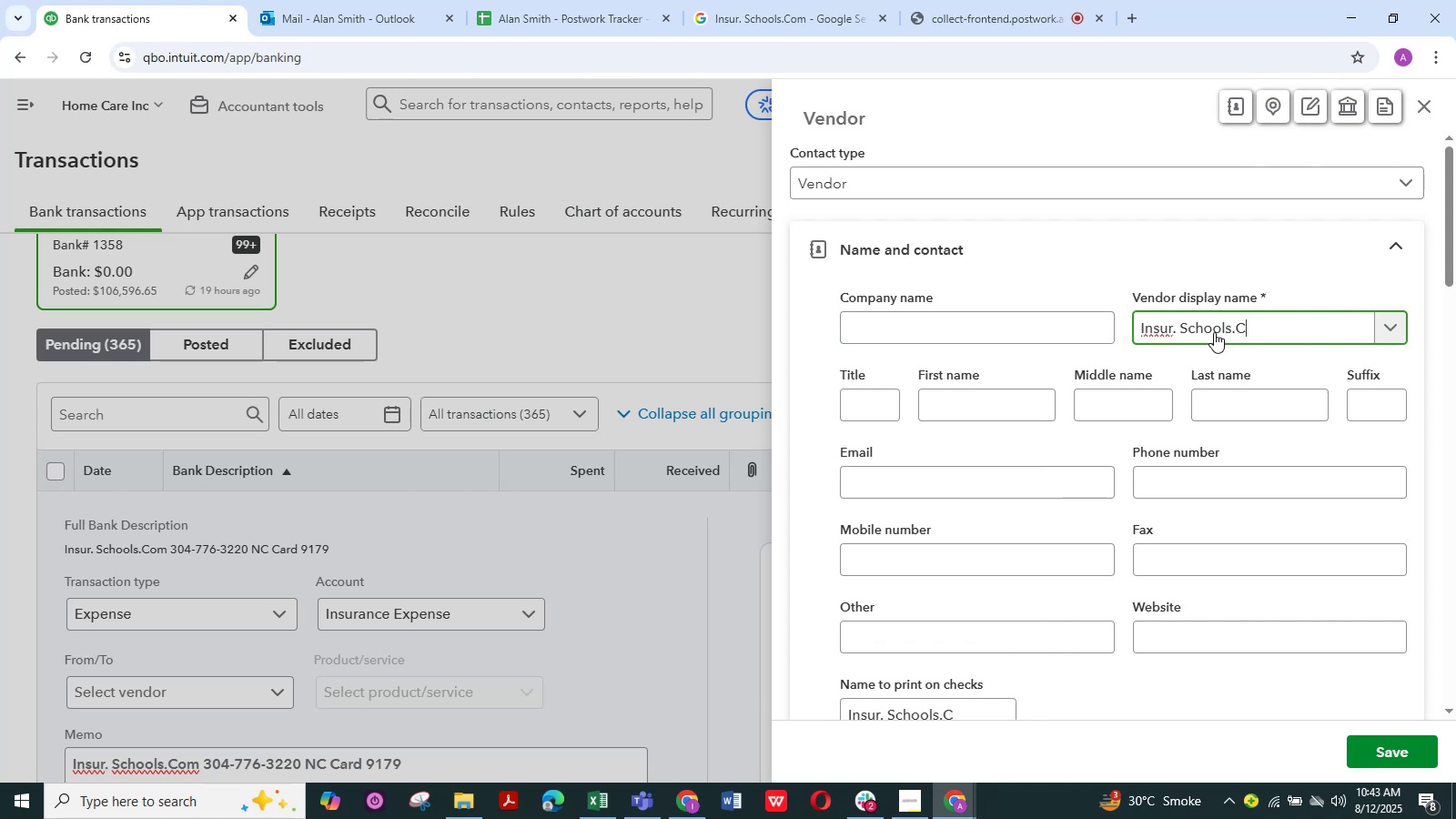 
key(Backspace)
 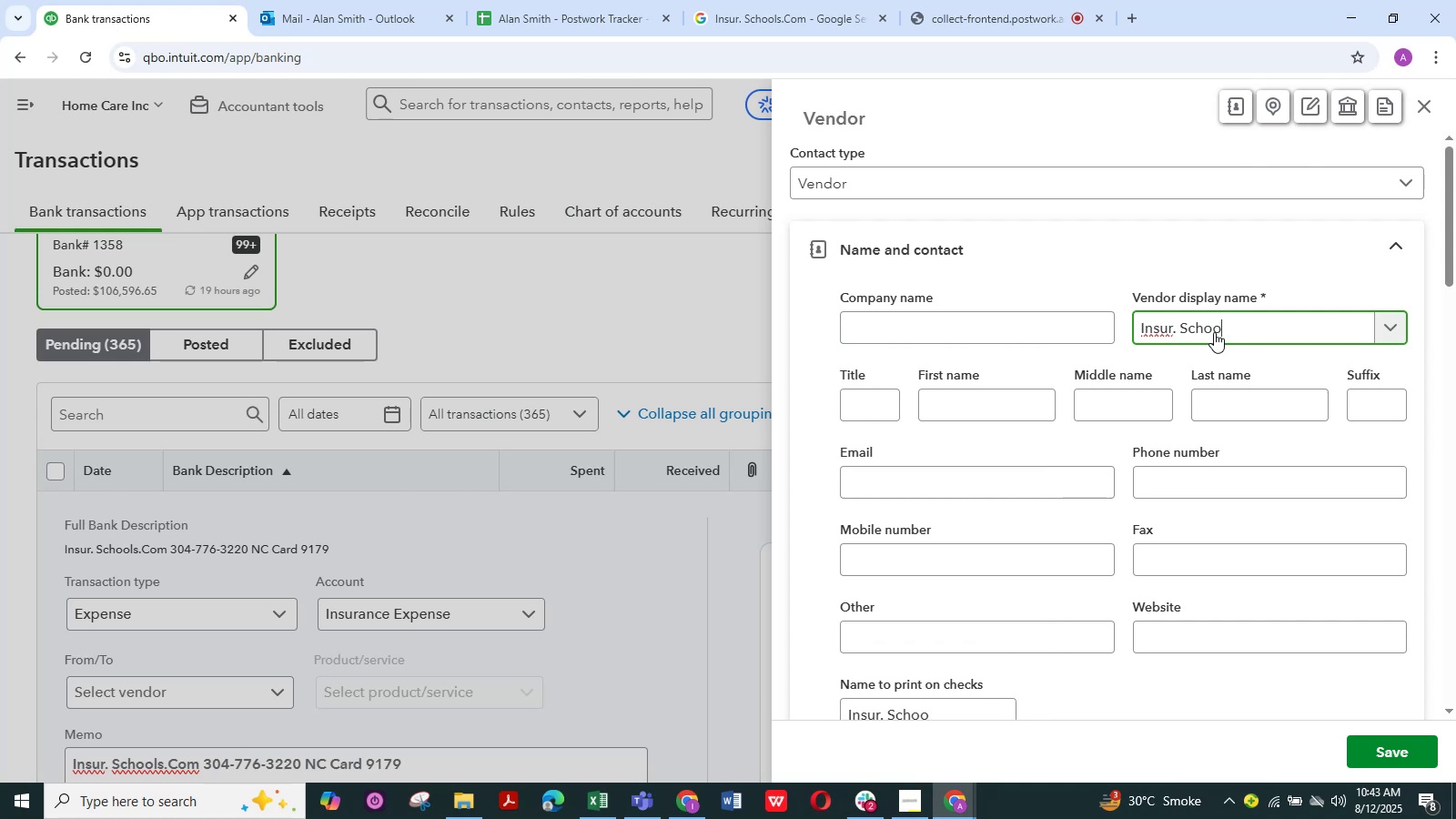 
key(Backspace)
 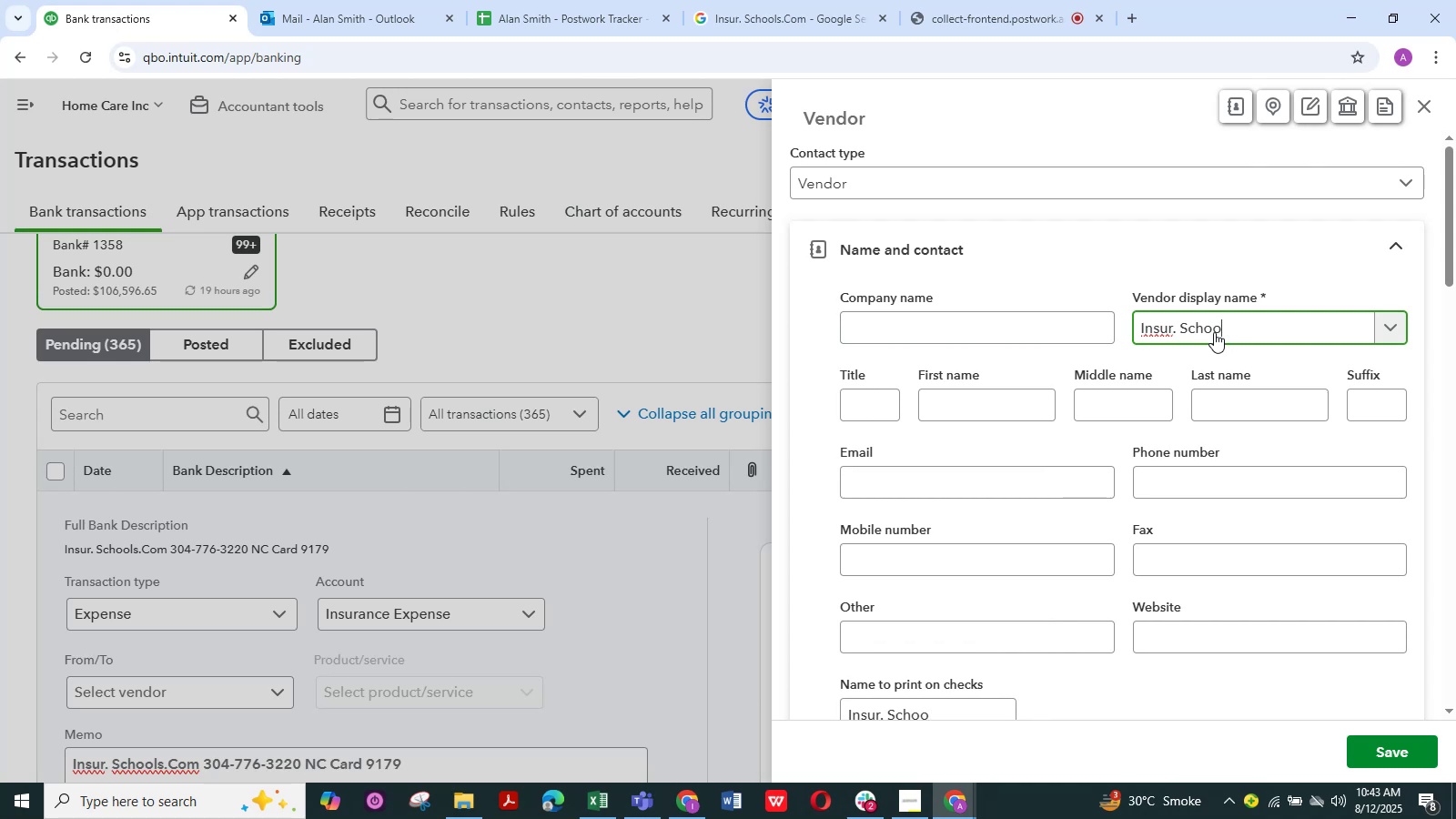 
key(Backspace)
 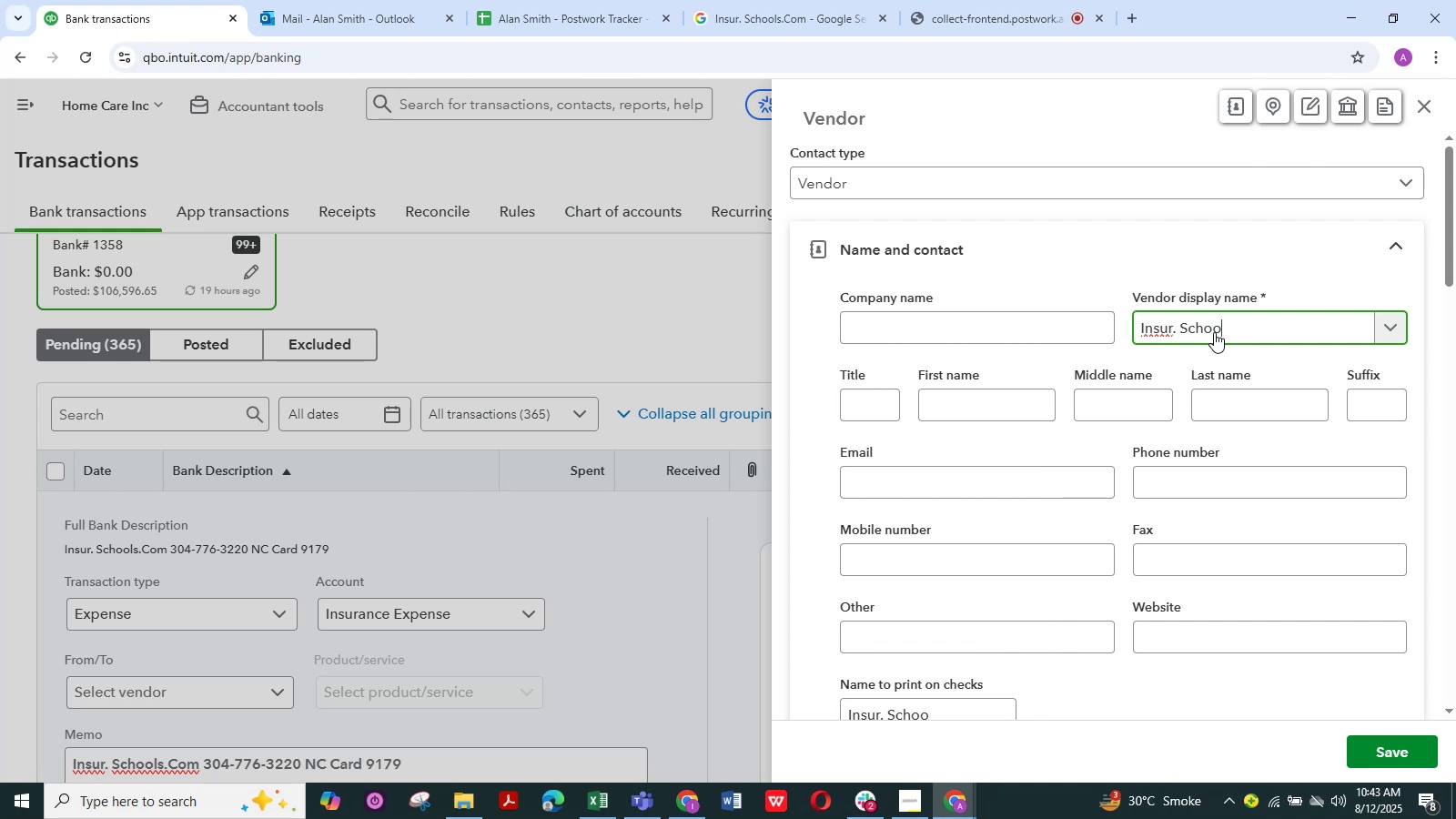 
key(Backspace)
 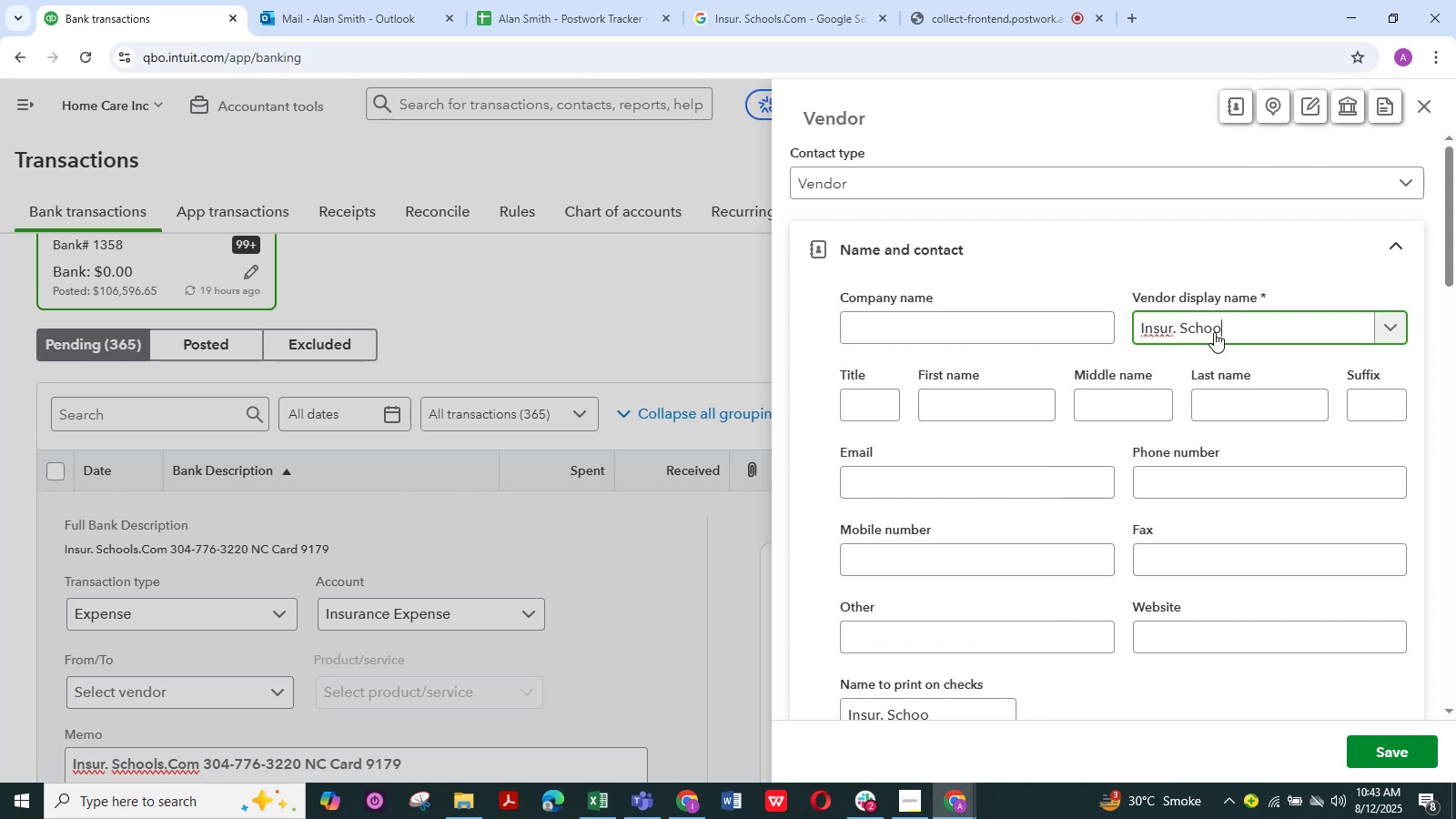 
key(Backspace)
 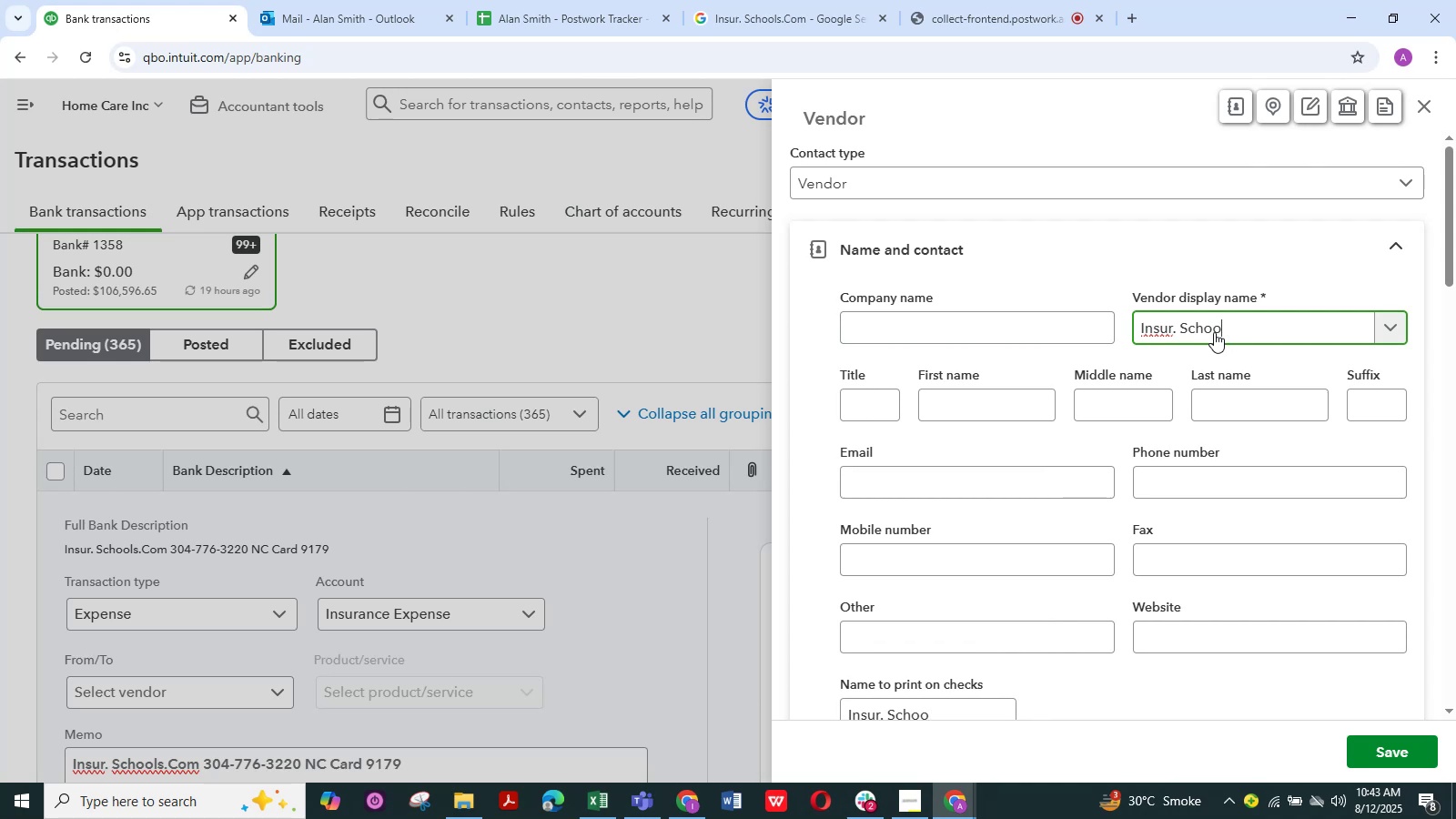 
key(Backspace)
 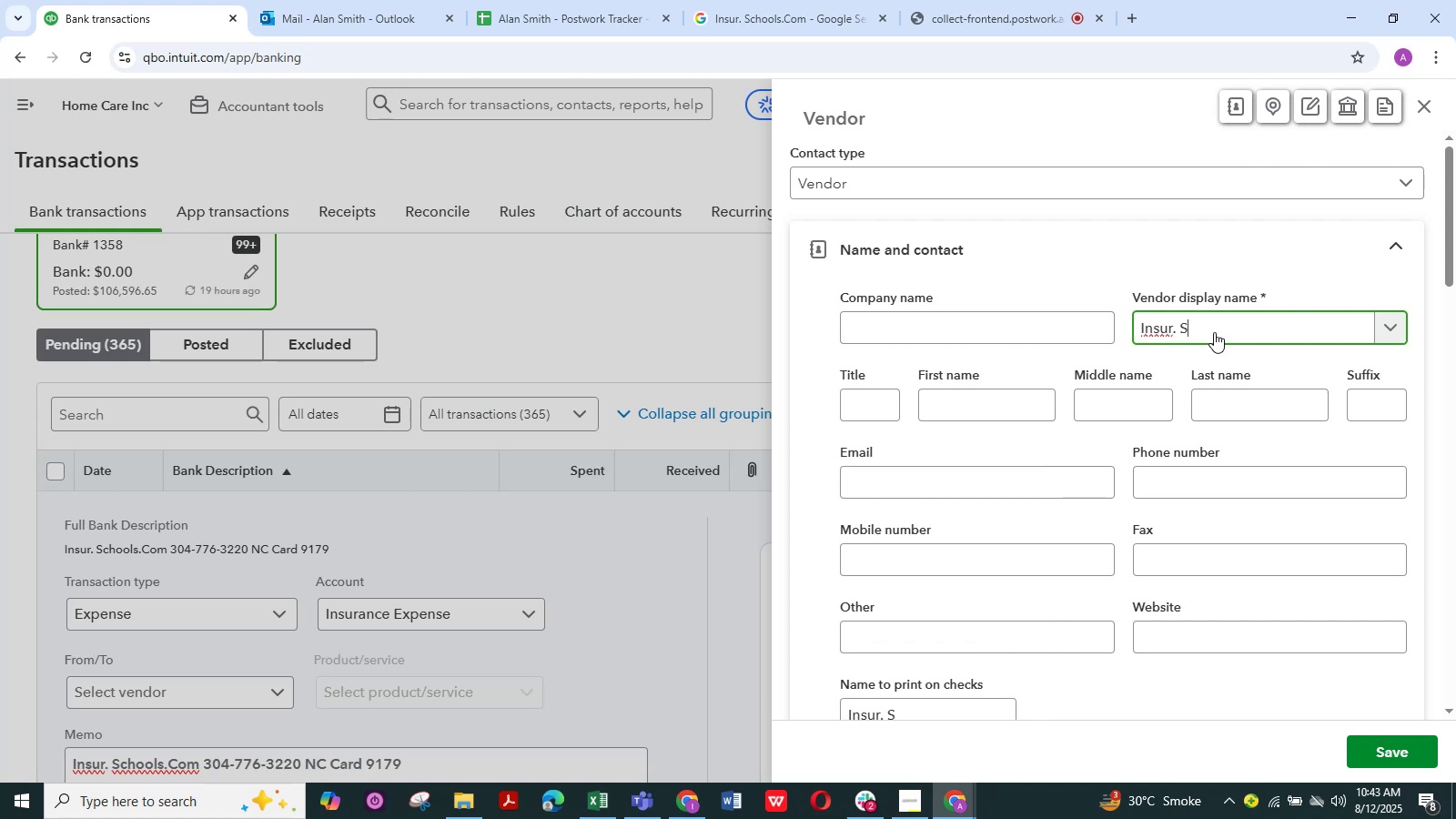 
key(Backspace)
 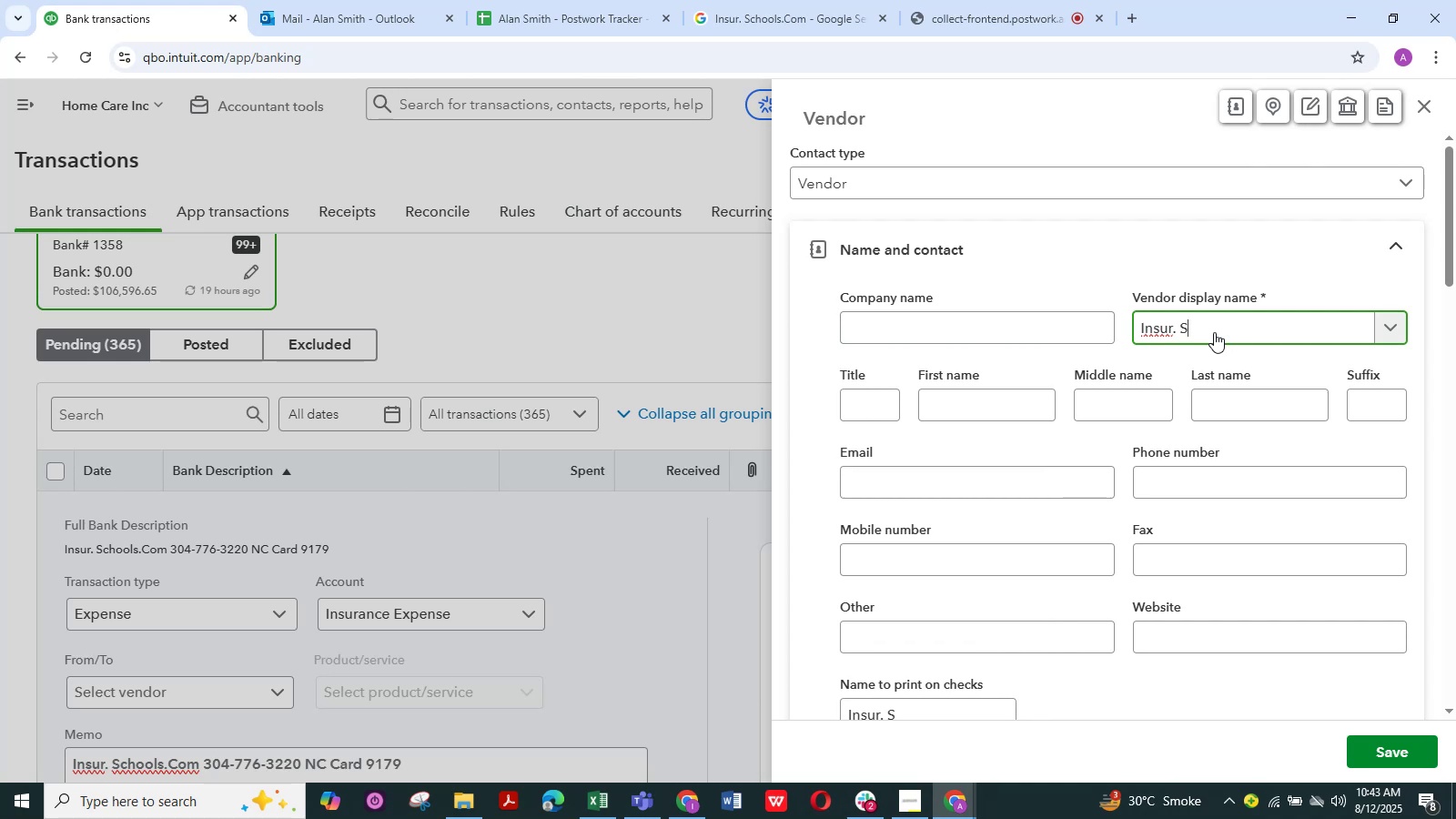 
key(Backspace)
 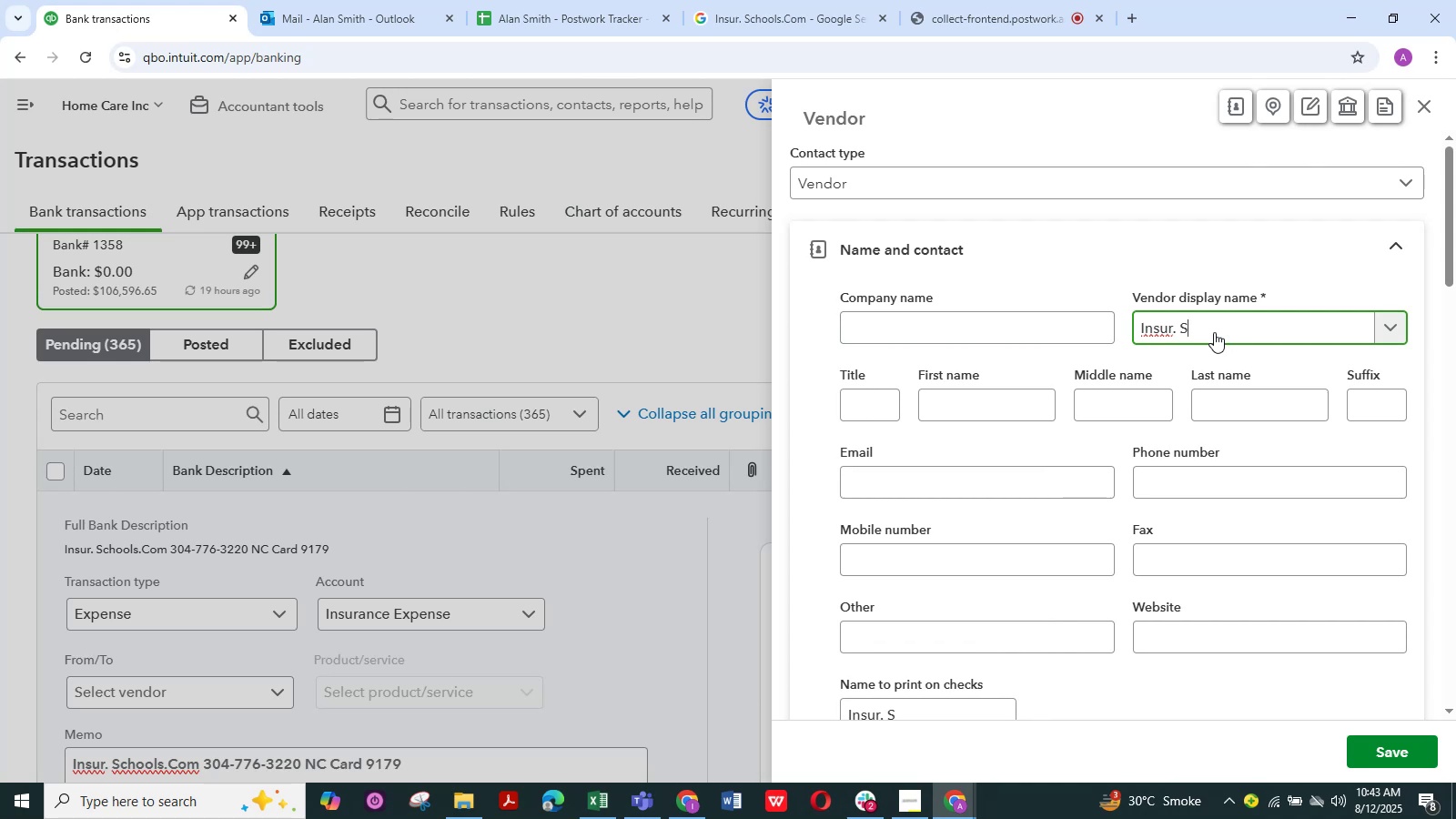 
key(Backspace)
 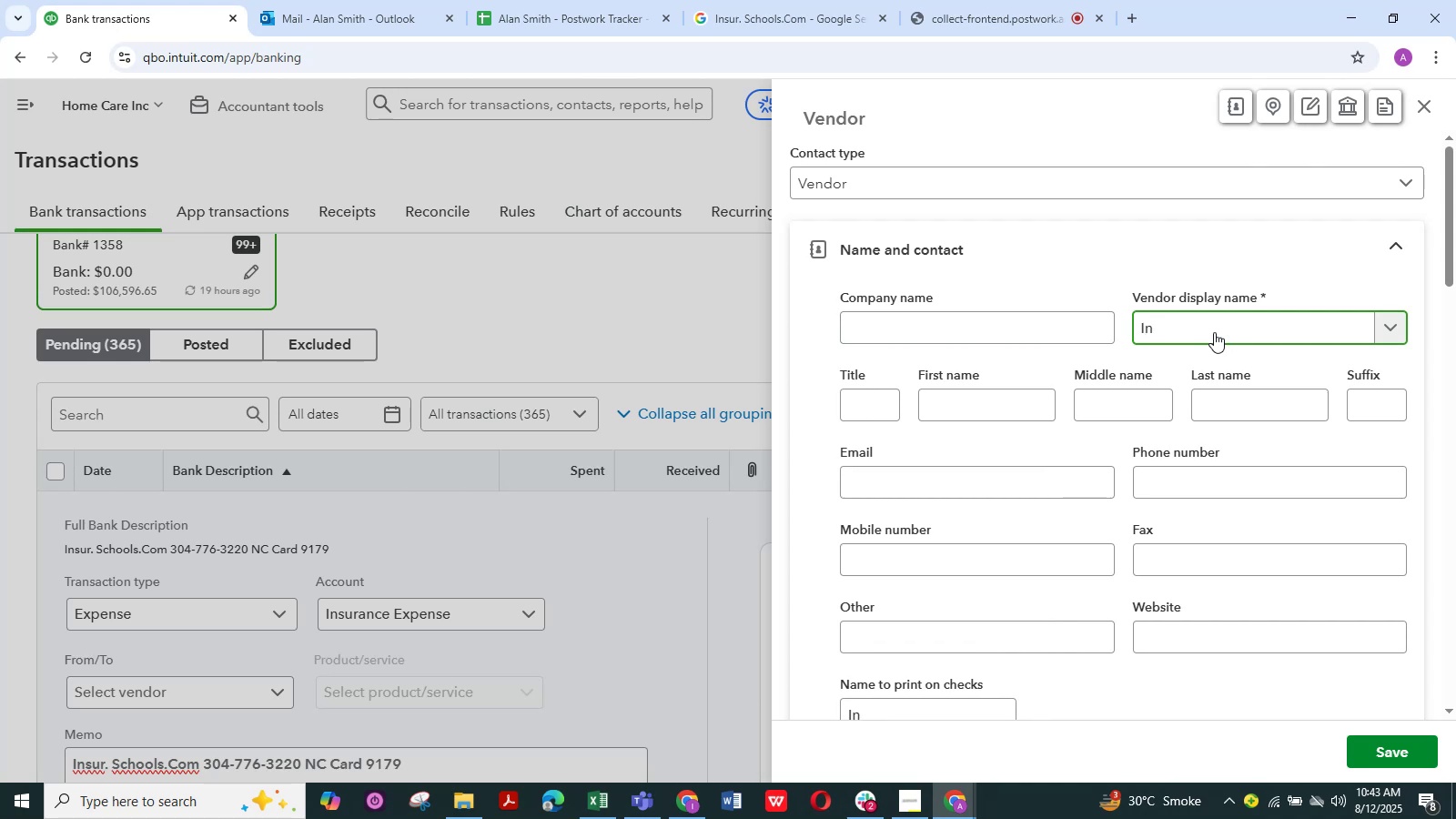 
type(surance)
 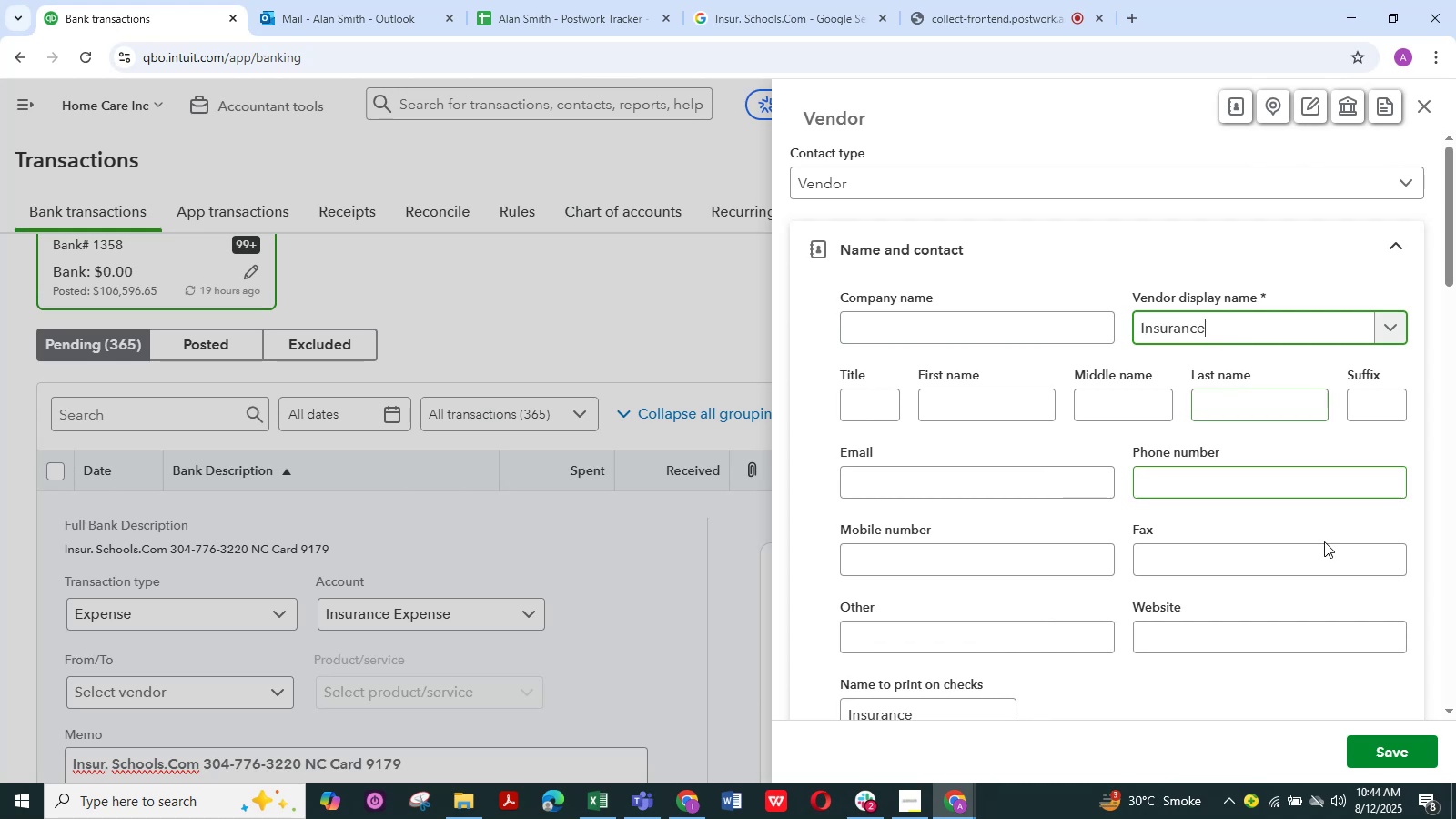 
left_click_drag(start_coordinate=[1381, 741], to_coordinate=[1380, 748])
 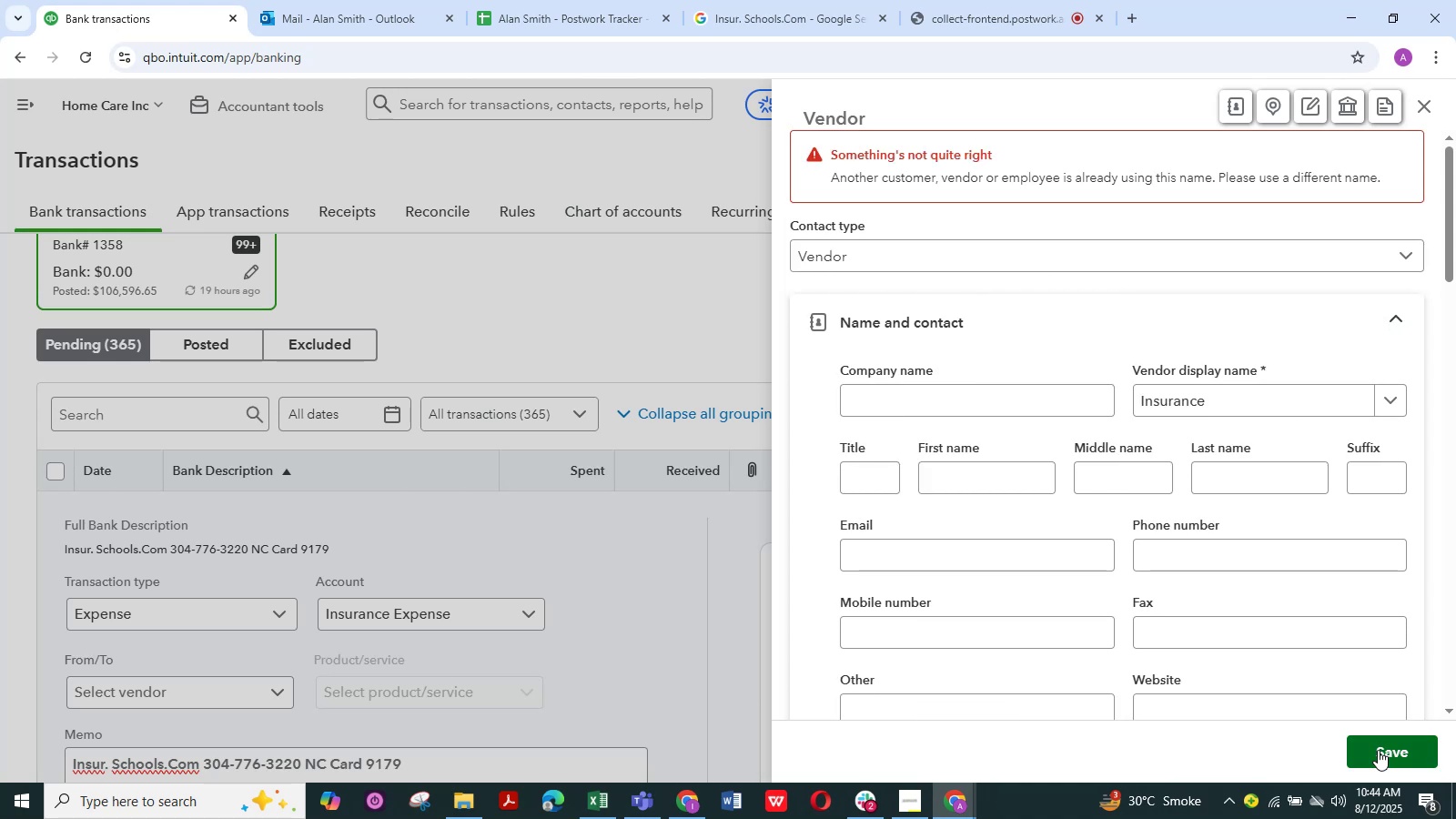 
wait(8.02)
 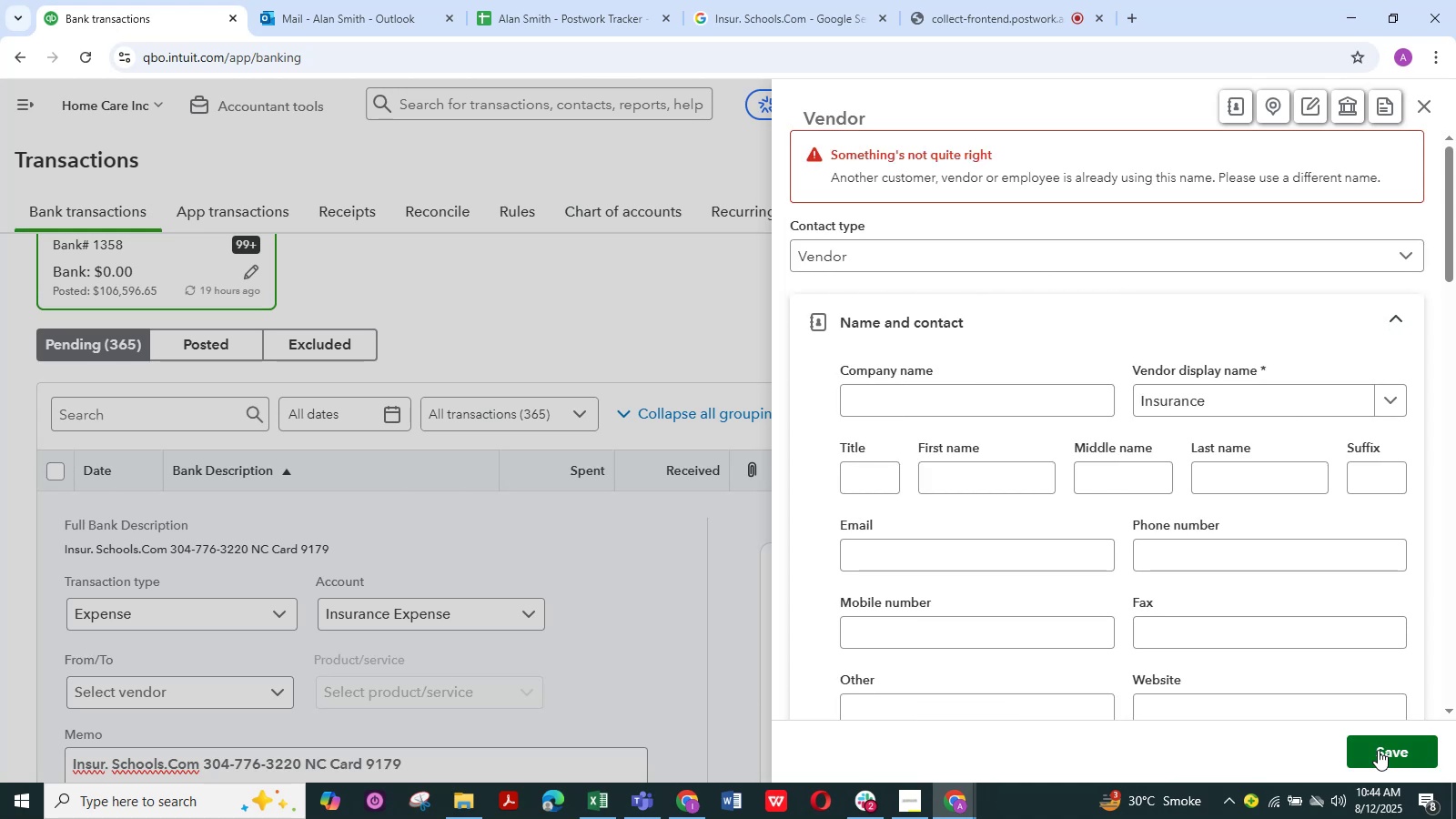 
left_click([1423, 105])
 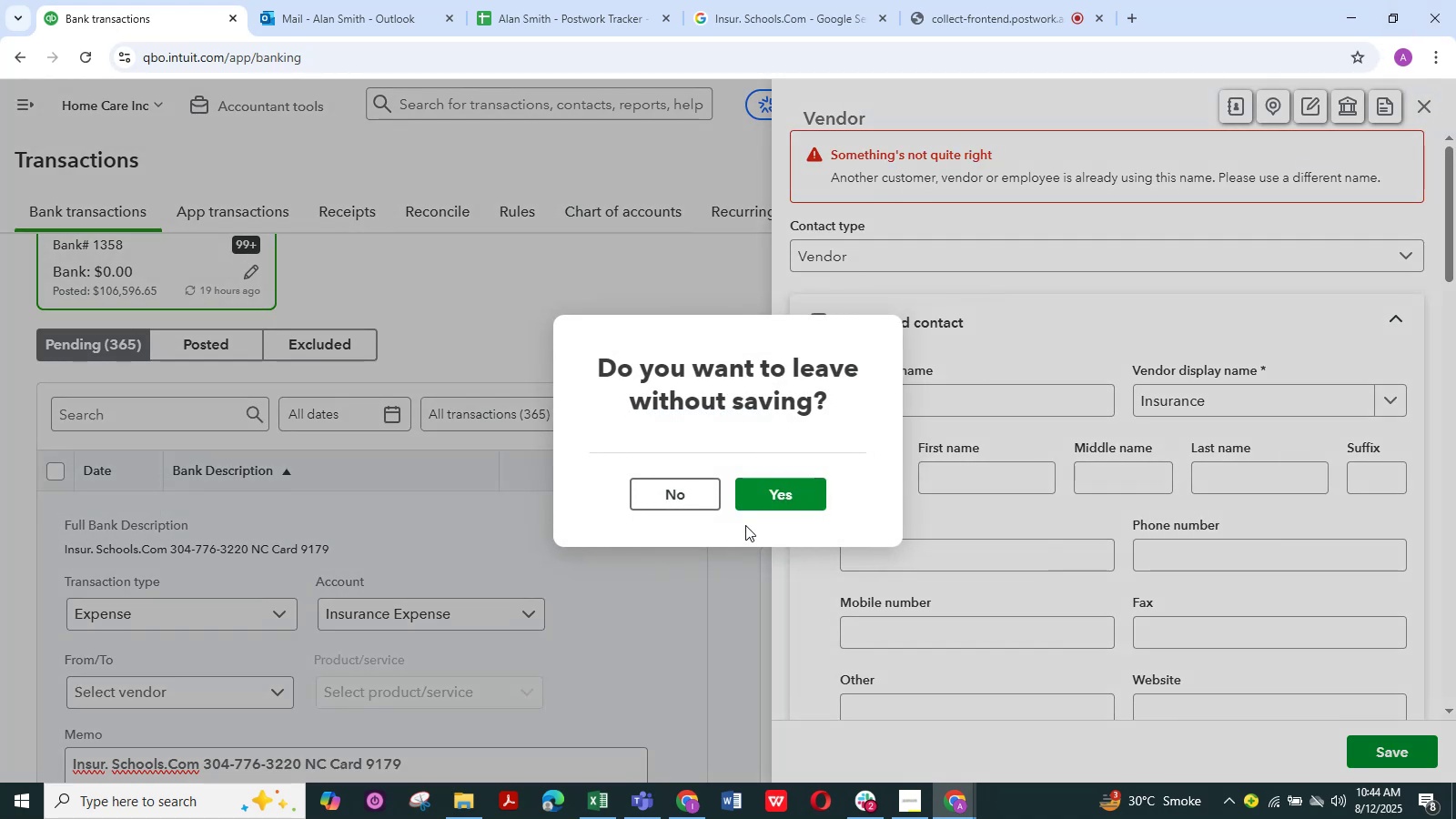 
left_click([759, 497])
 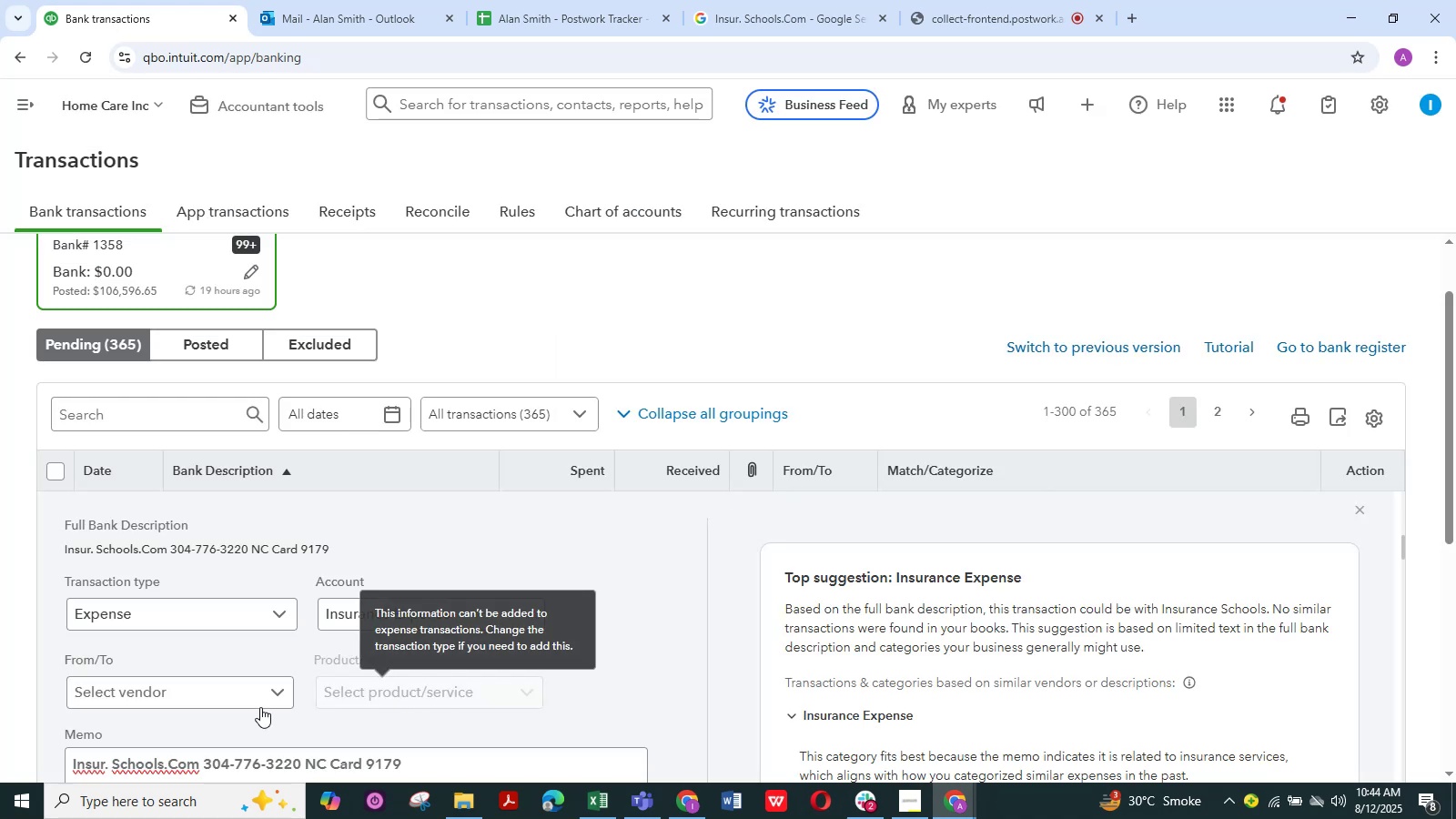 
scroll: coordinate [272, 673], scroll_direction: down, amount: 2.0
 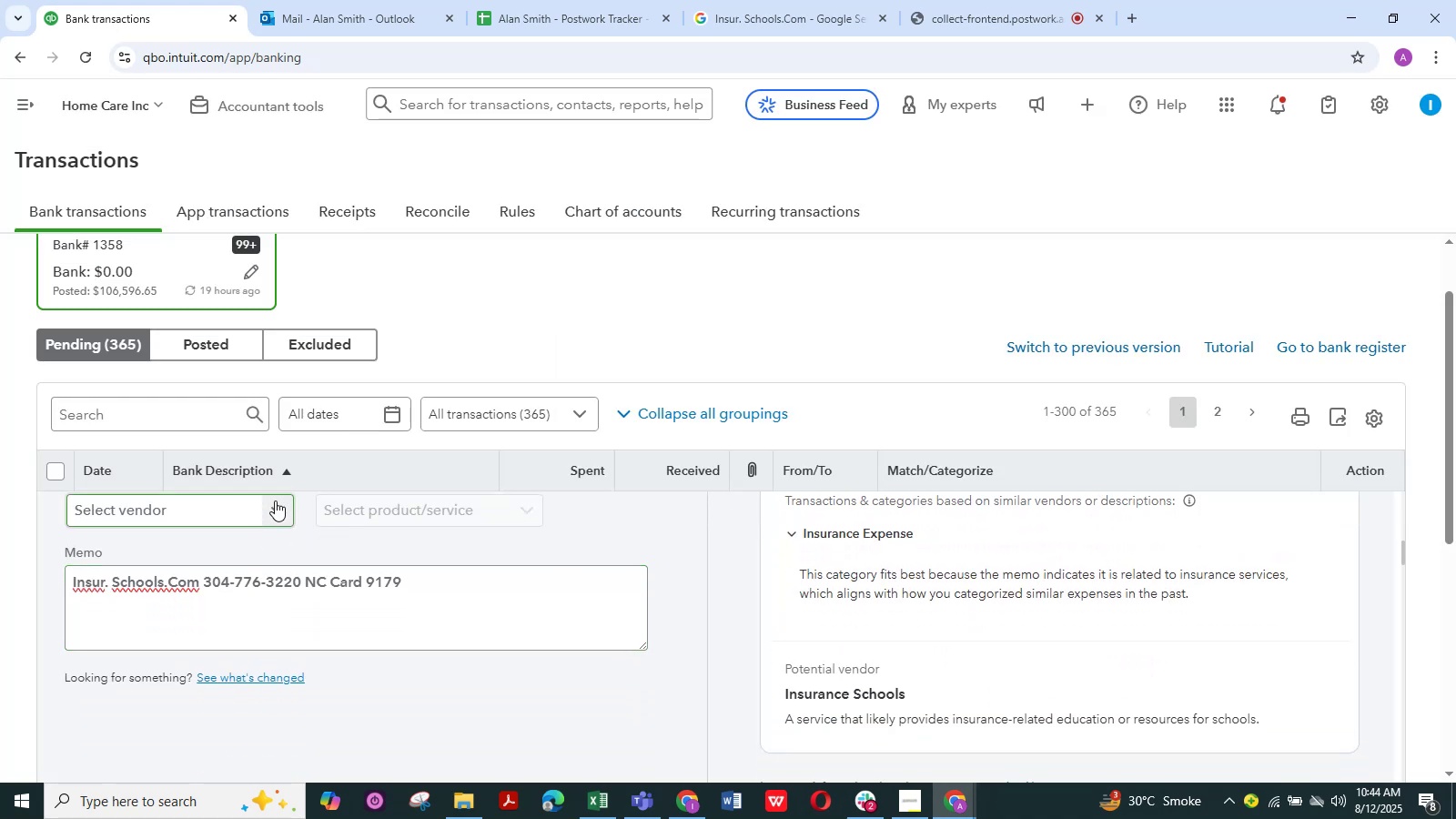 
left_click([276, 510])
 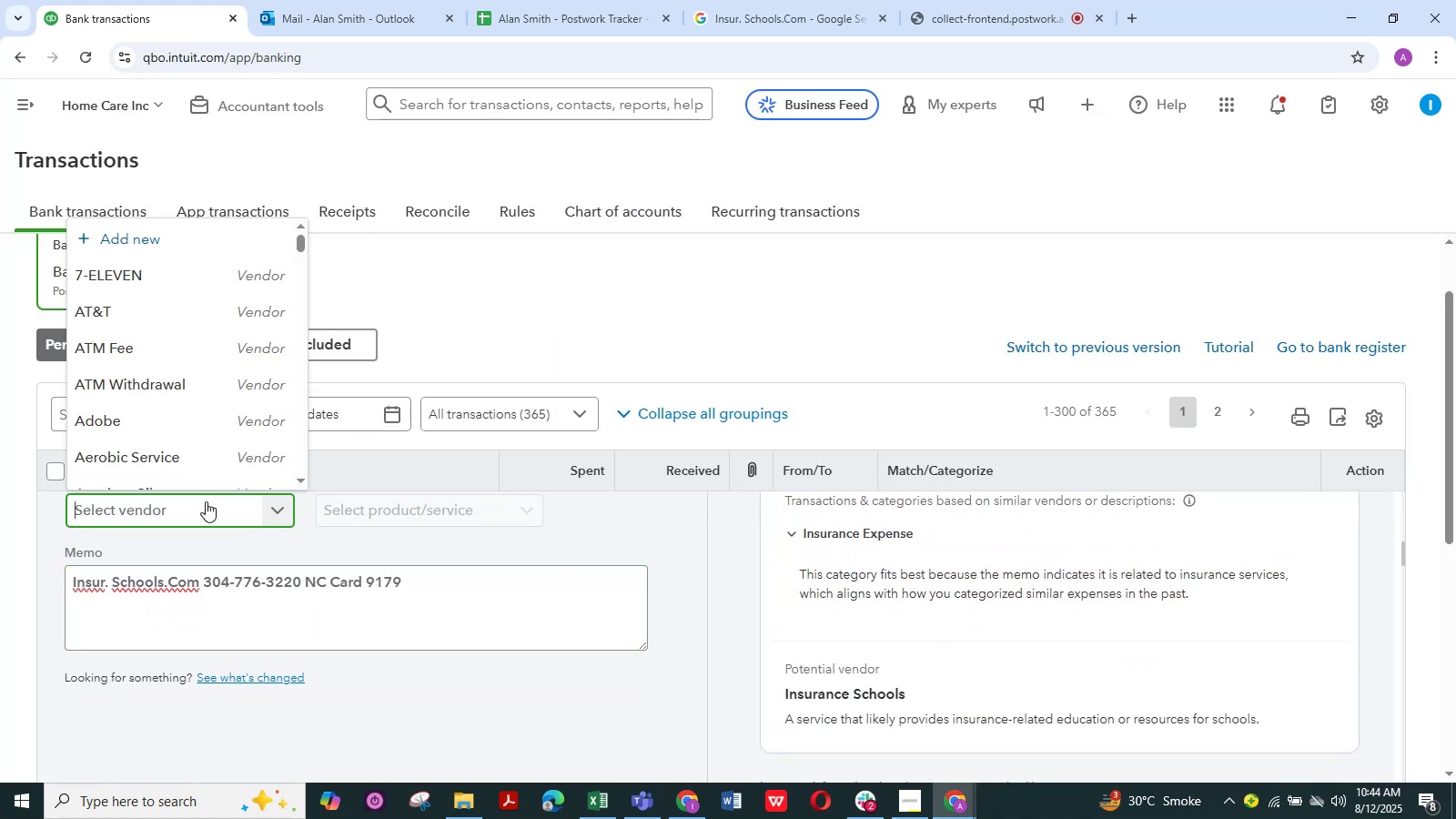 
type(inu)
 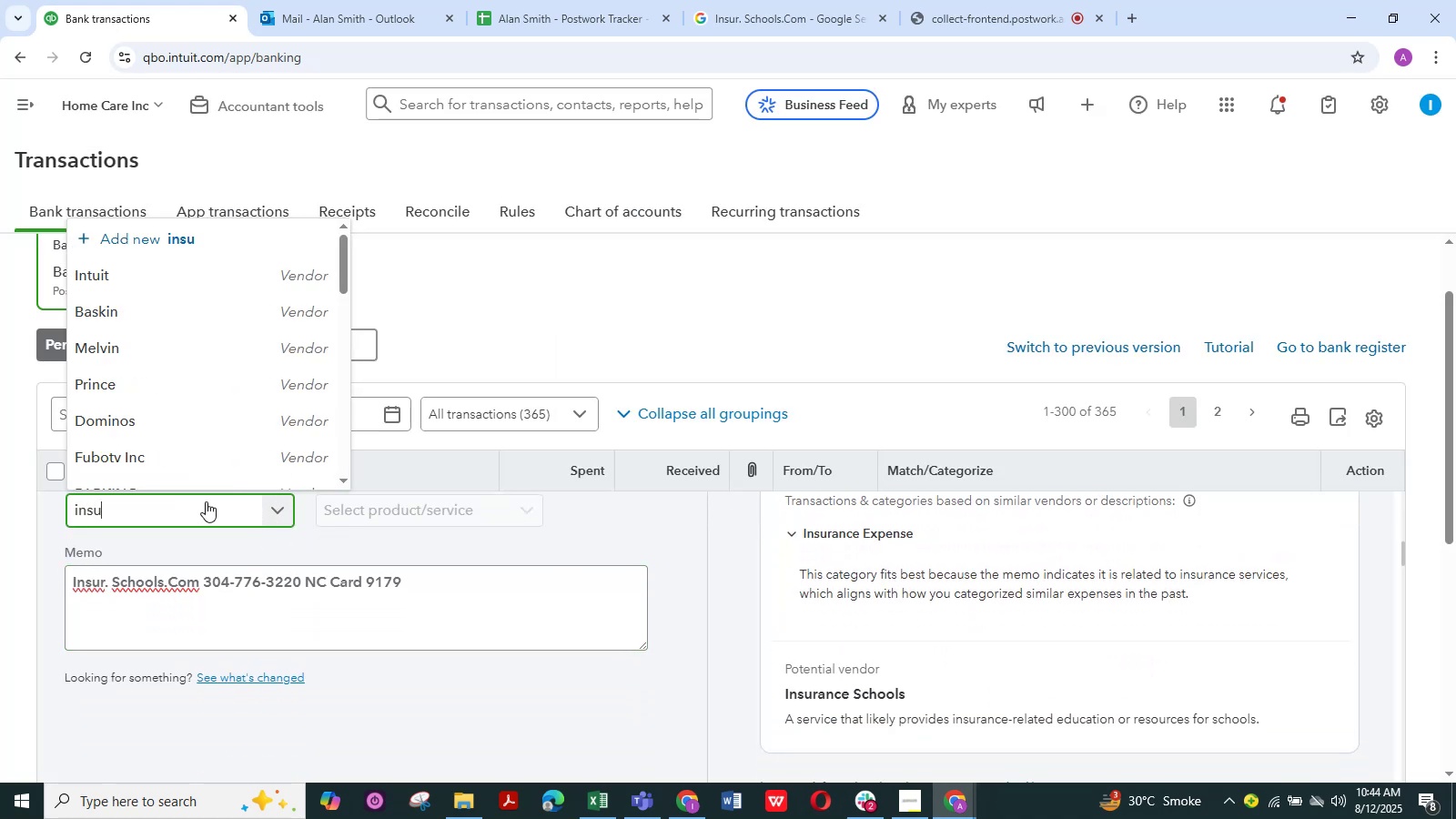 
hold_key(key=S, duration=0.38)
 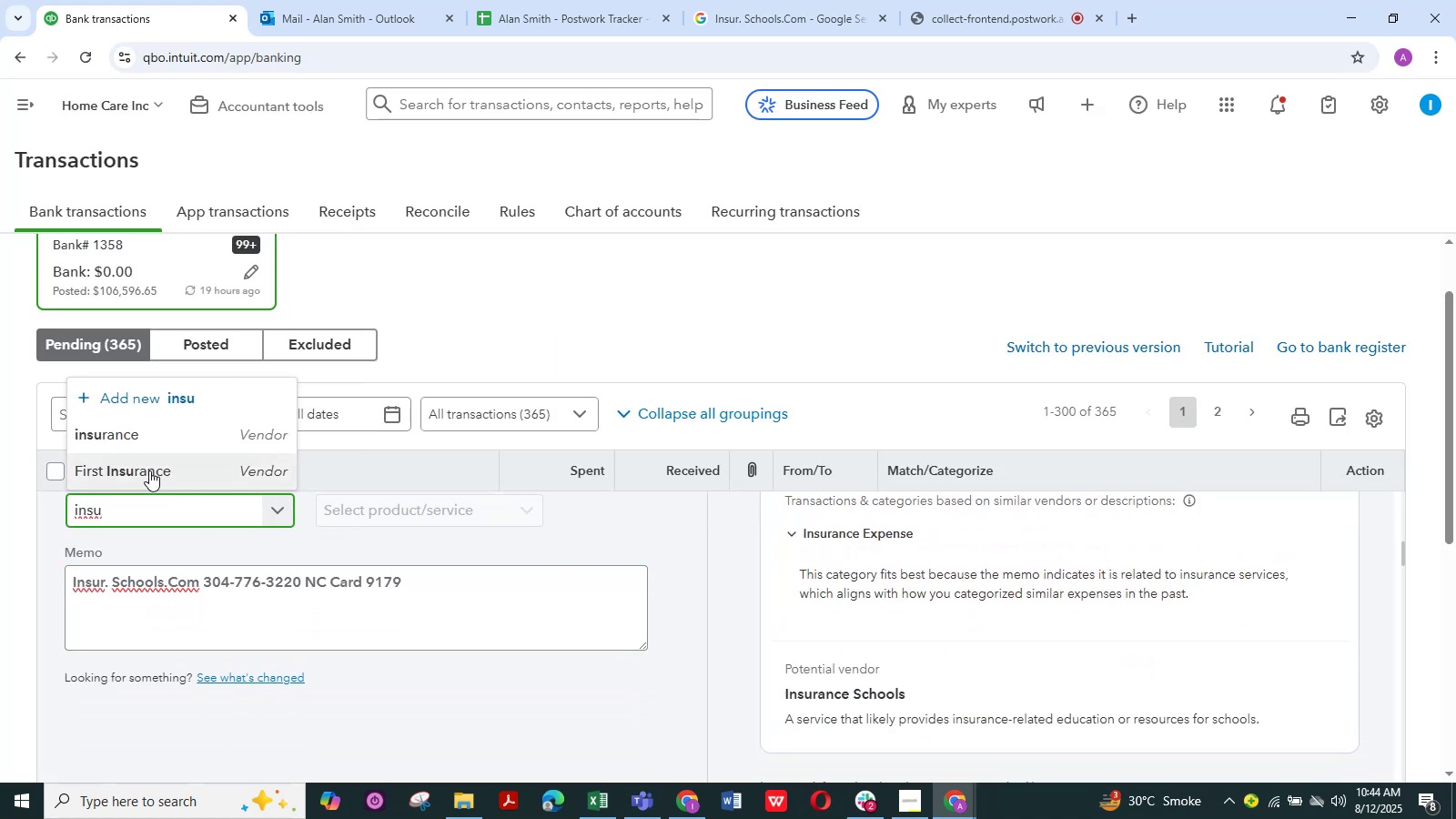 
left_click([136, 436])
 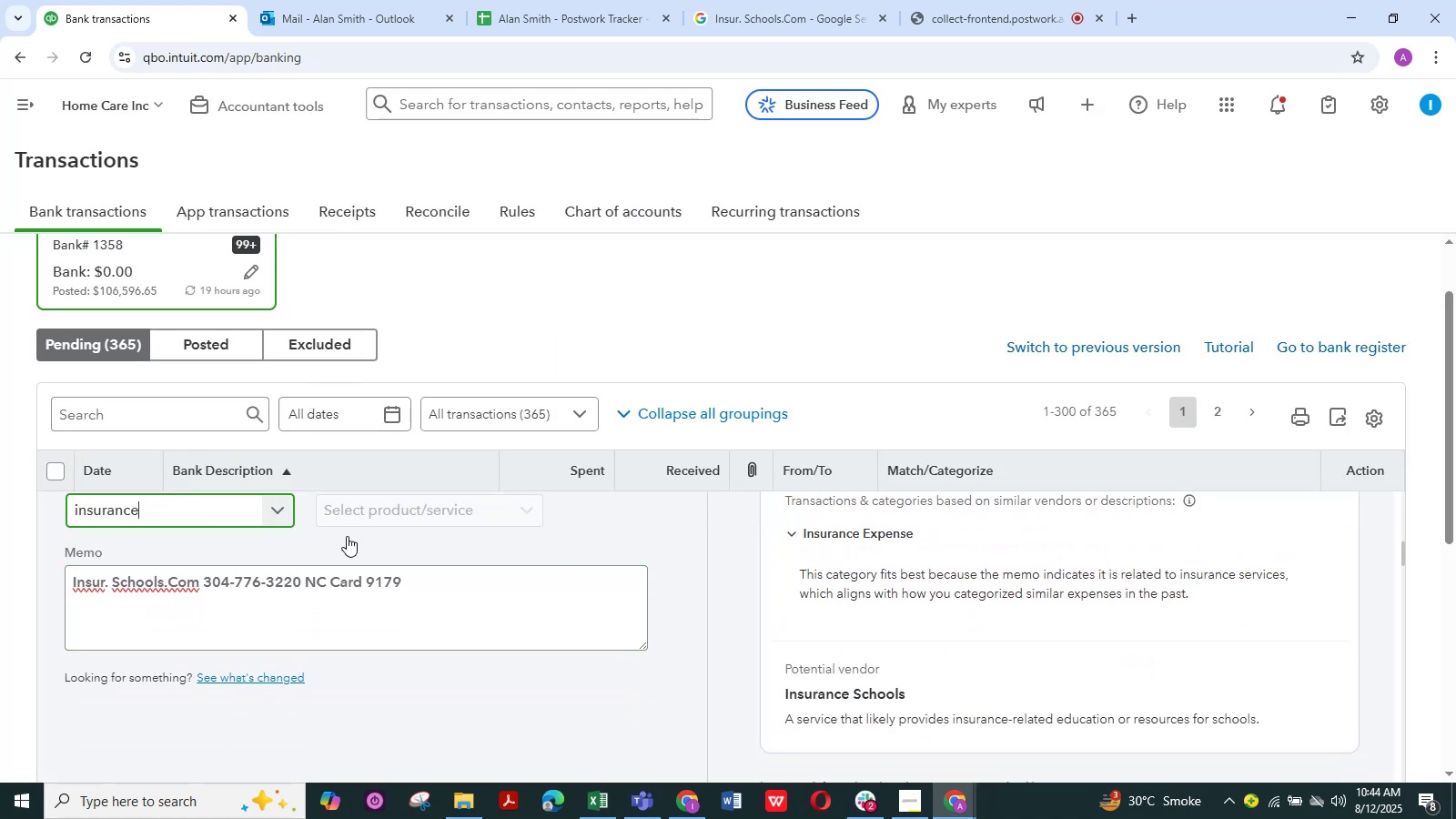 
scroll: coordinate [348, 543], scroll_direction: down, amount: 3.0
 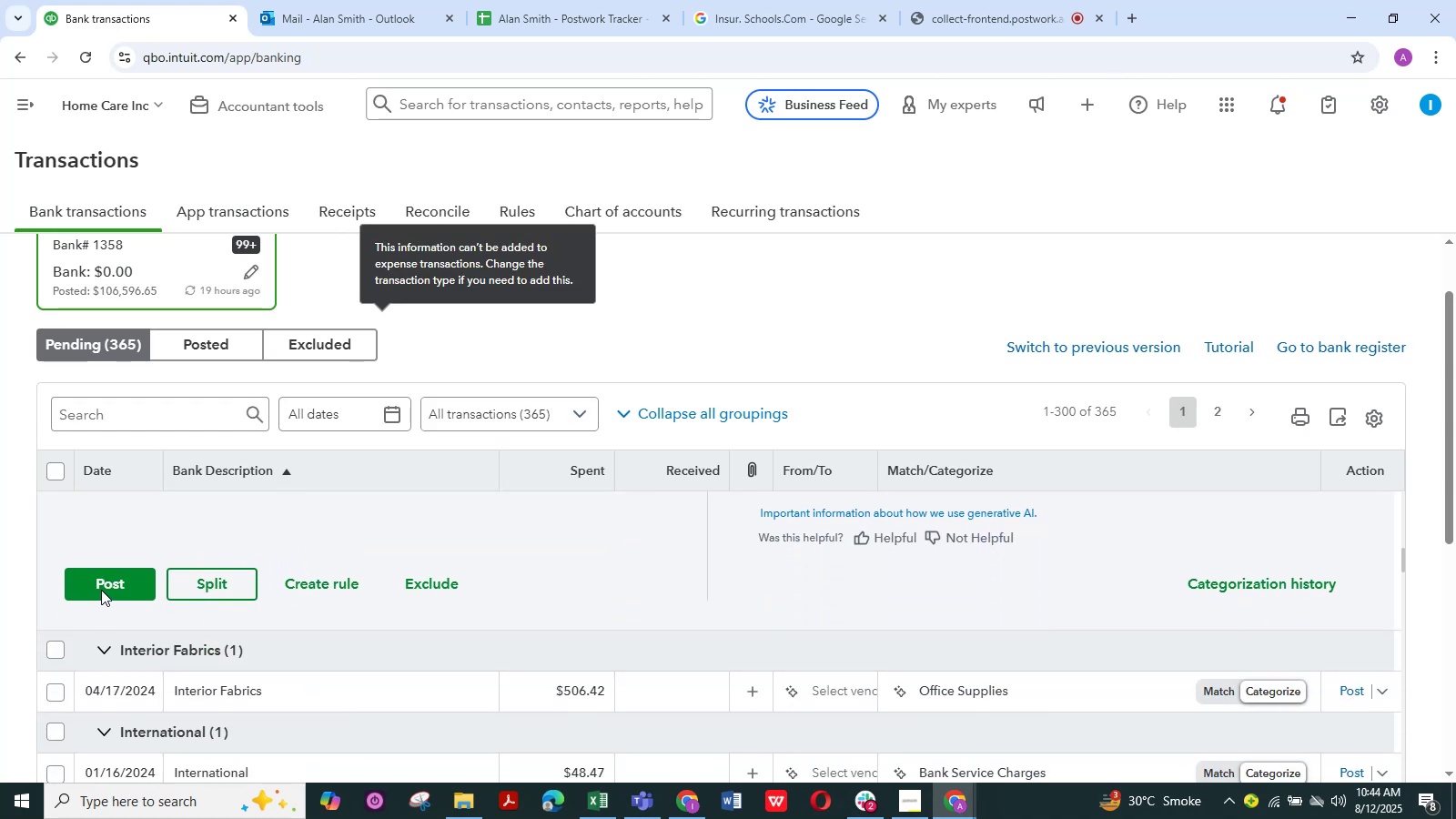 
left_click([101, 590])
 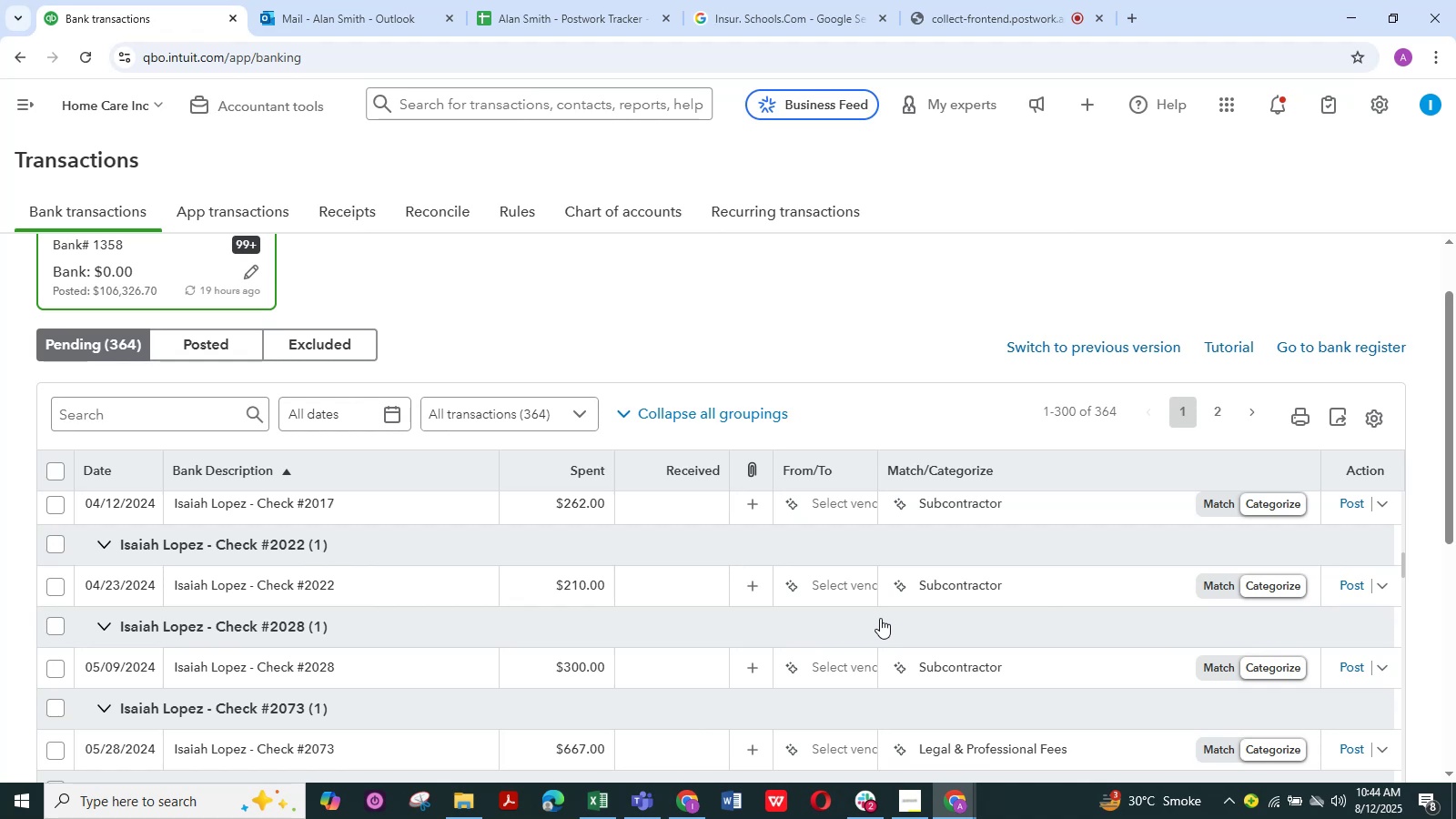 
wait(15.1)
 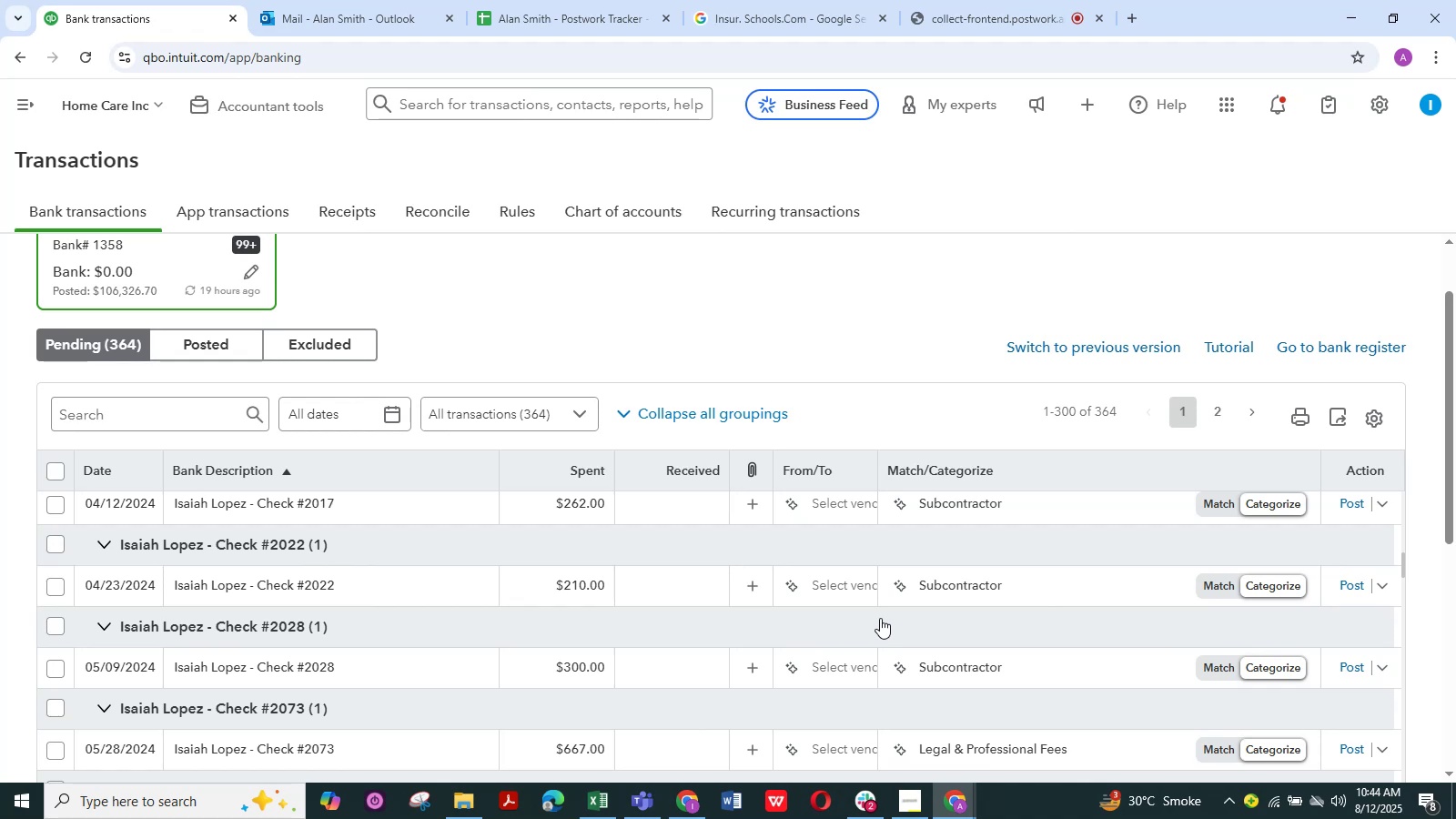 
scroll: coordinate [432, 589], scroll_direction: up, amount: 2.0
 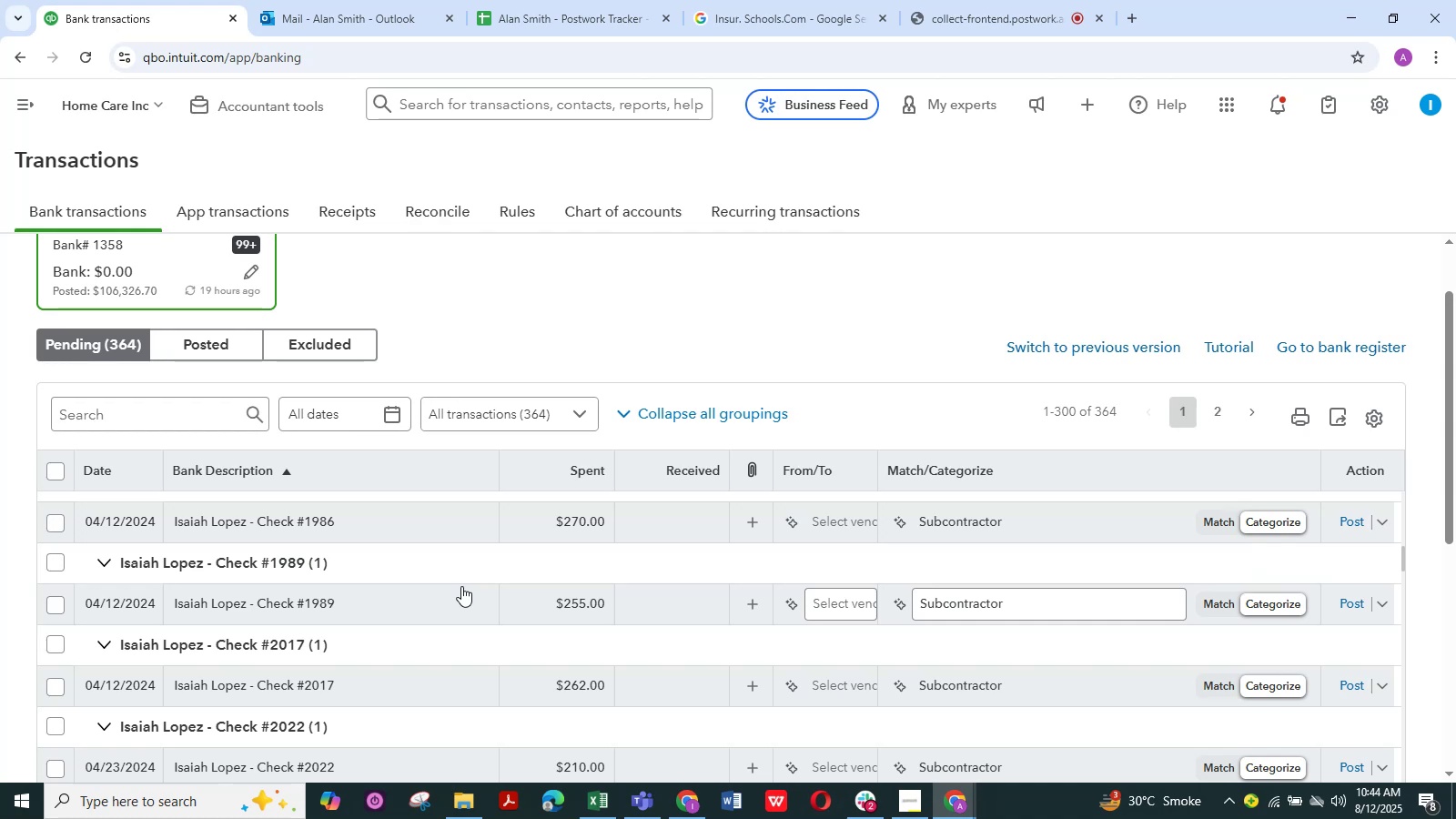 
wait(10.67)
 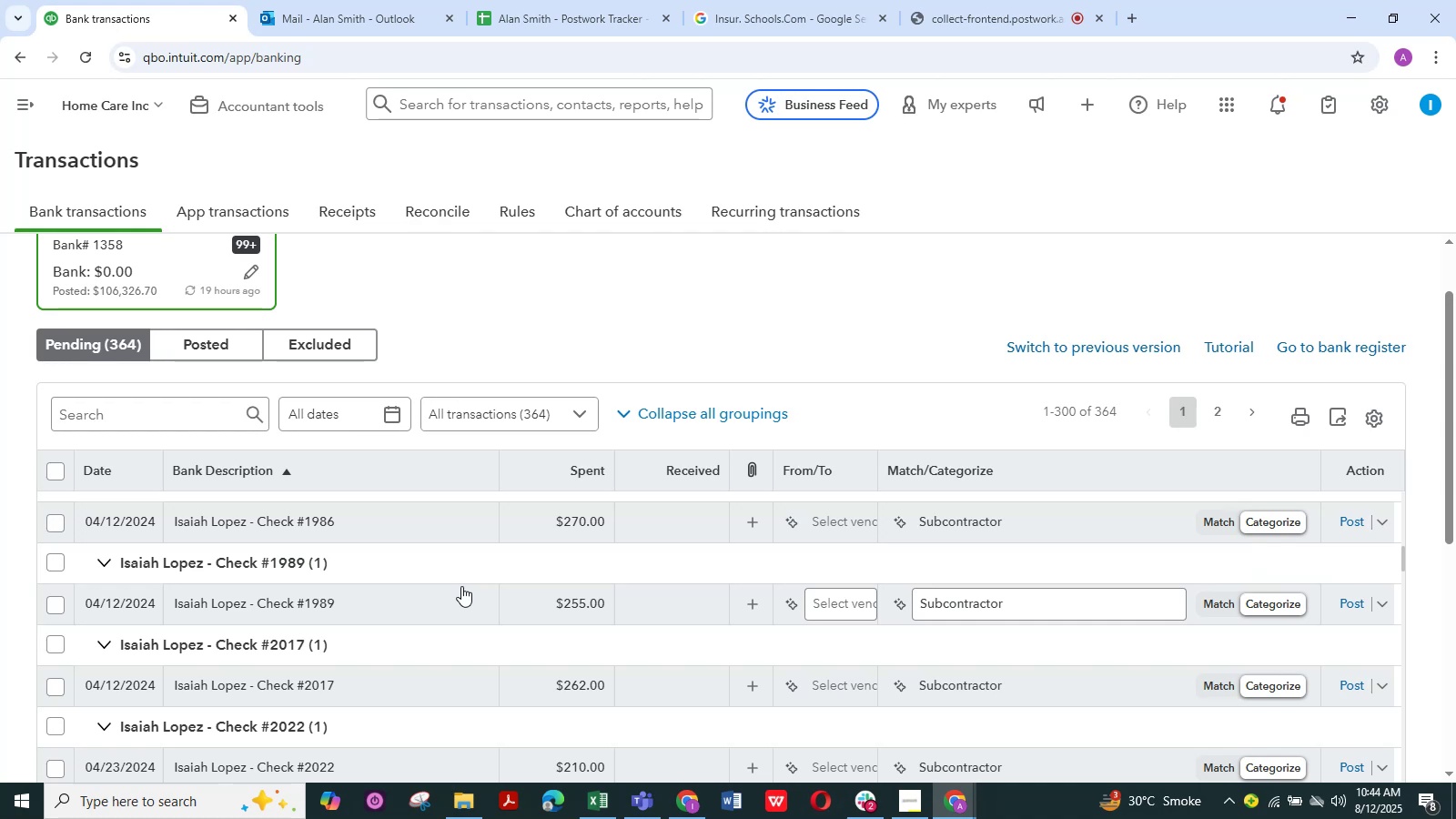 
scroll: coordinate [382, 595], scroll_direction: up, amount: 5.0
 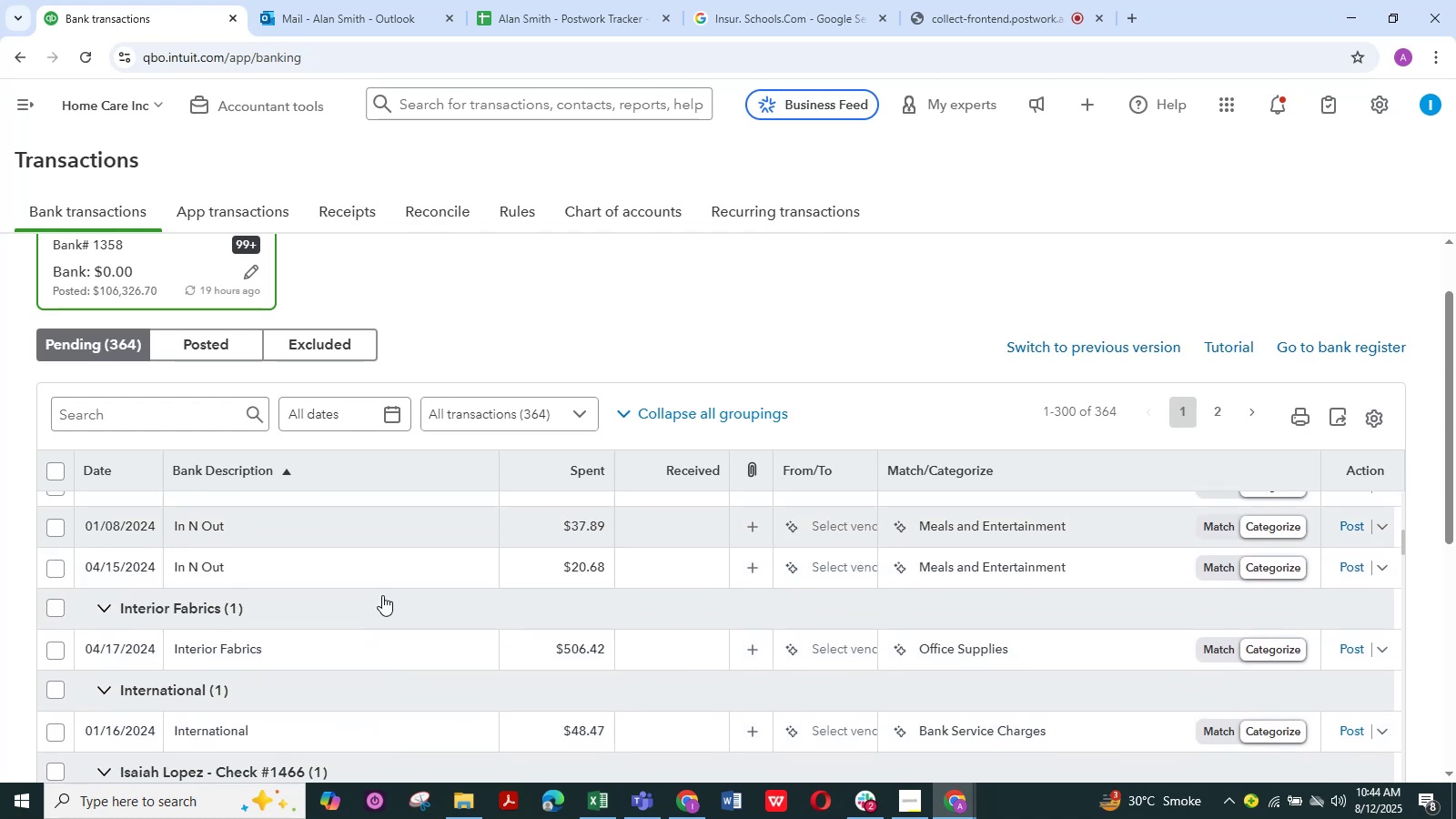 
scroll: coordinate [382, 597], scroll_direction: down, amount: 2.0
 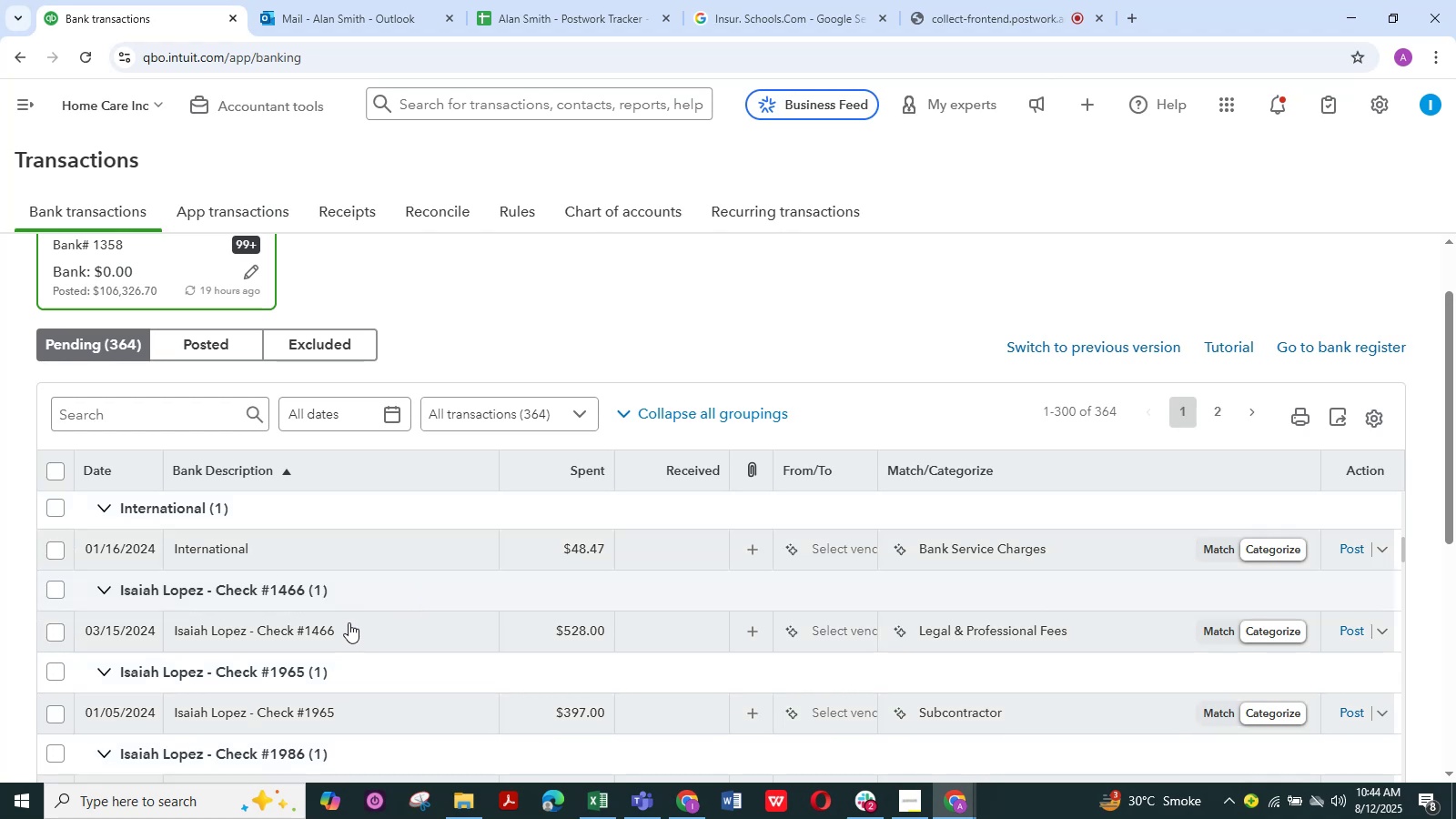 
wait(5.23)
 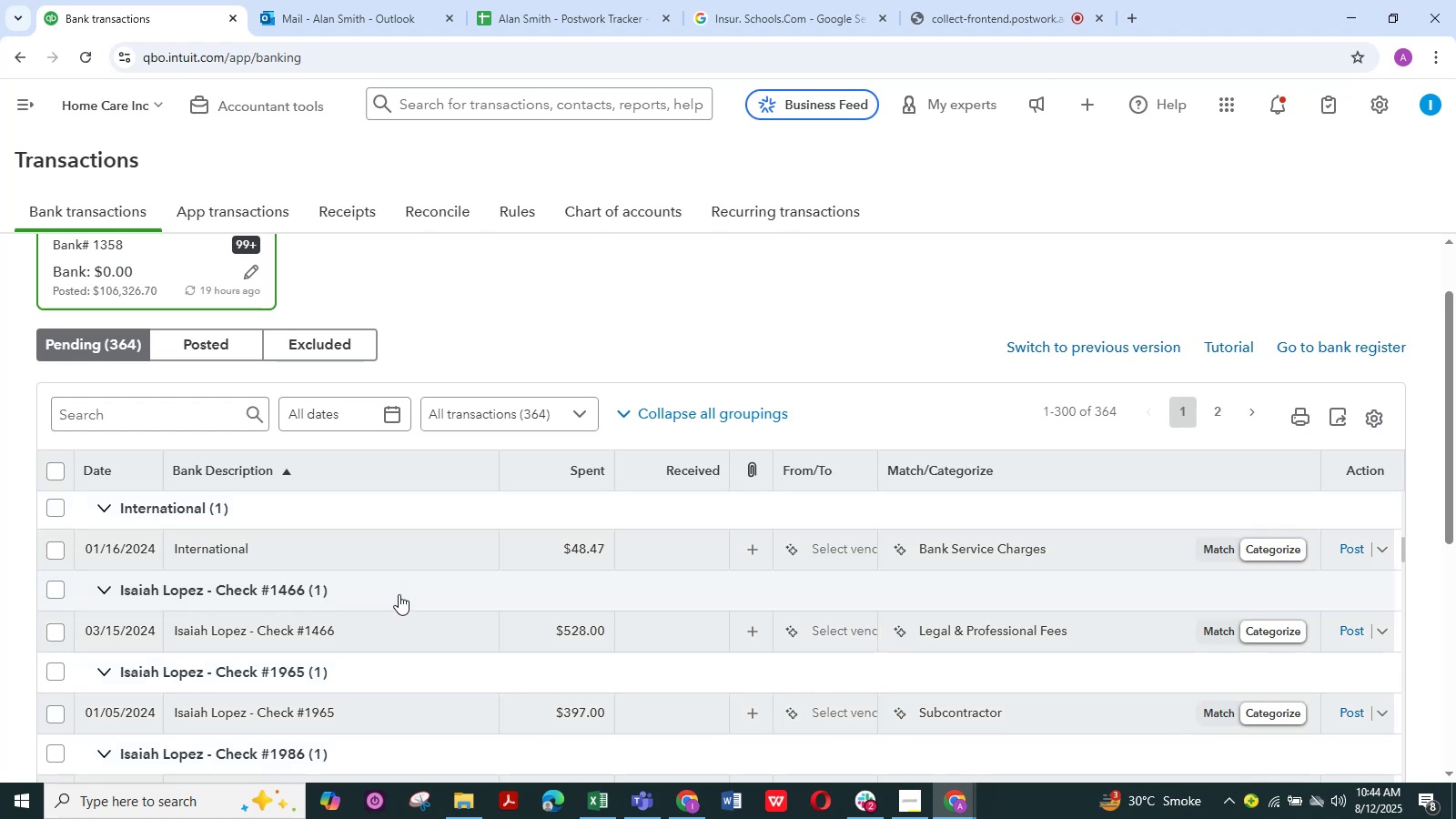 
left_click([228, 632])
 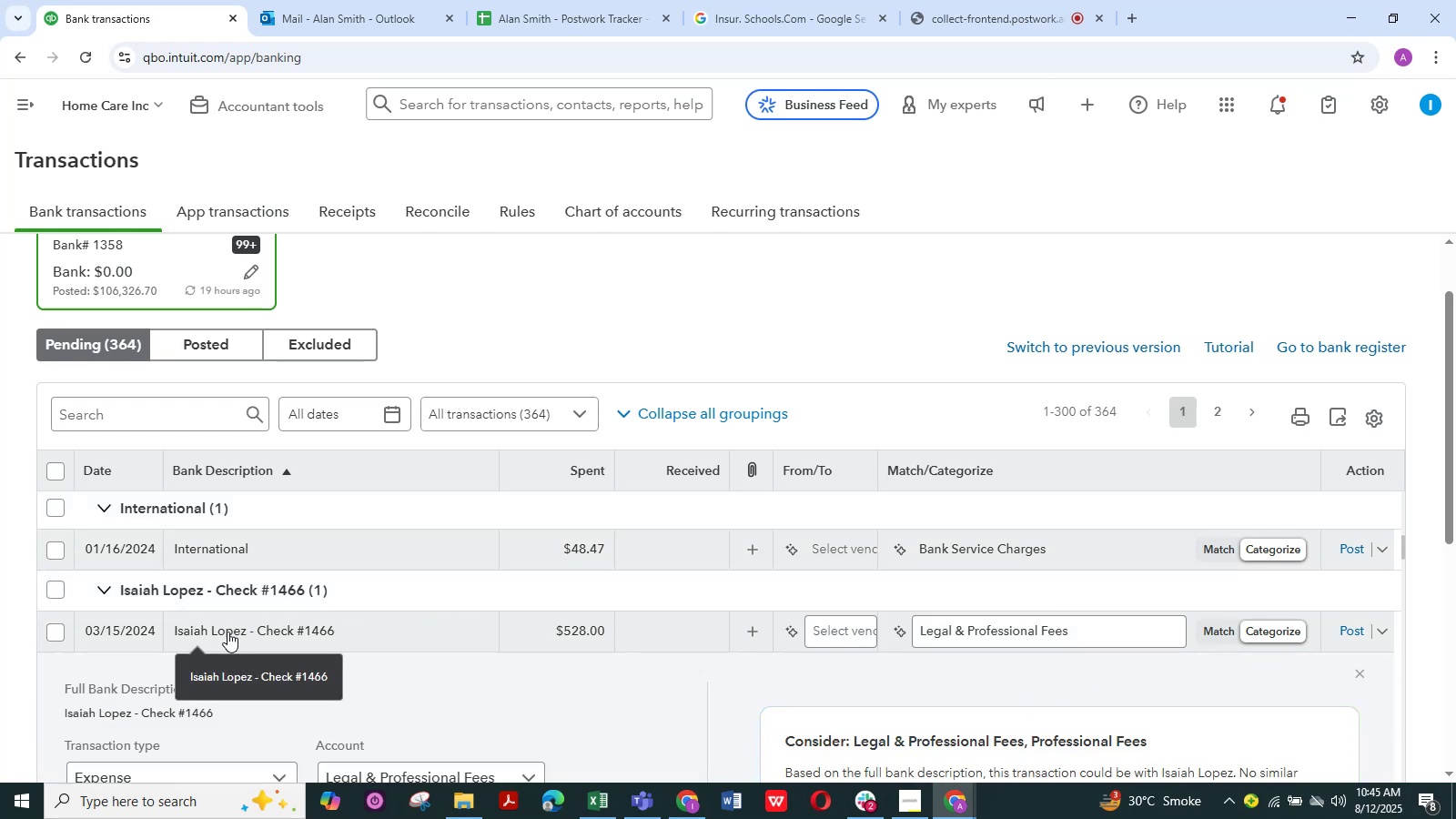 
wait(10.07)
 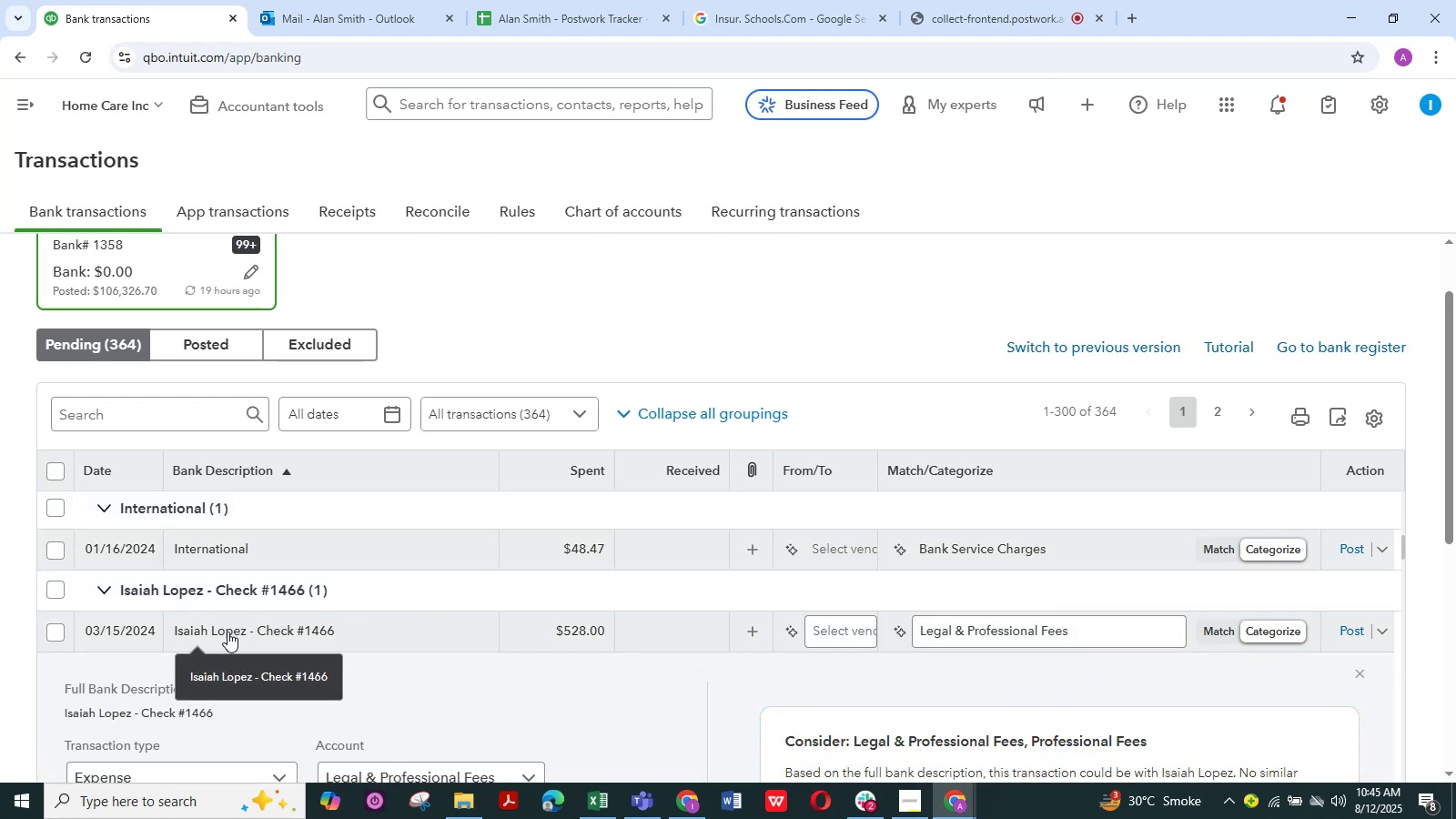 
scroll: coordinate [404, 659], scroll_direction: down, amount: 2.0
 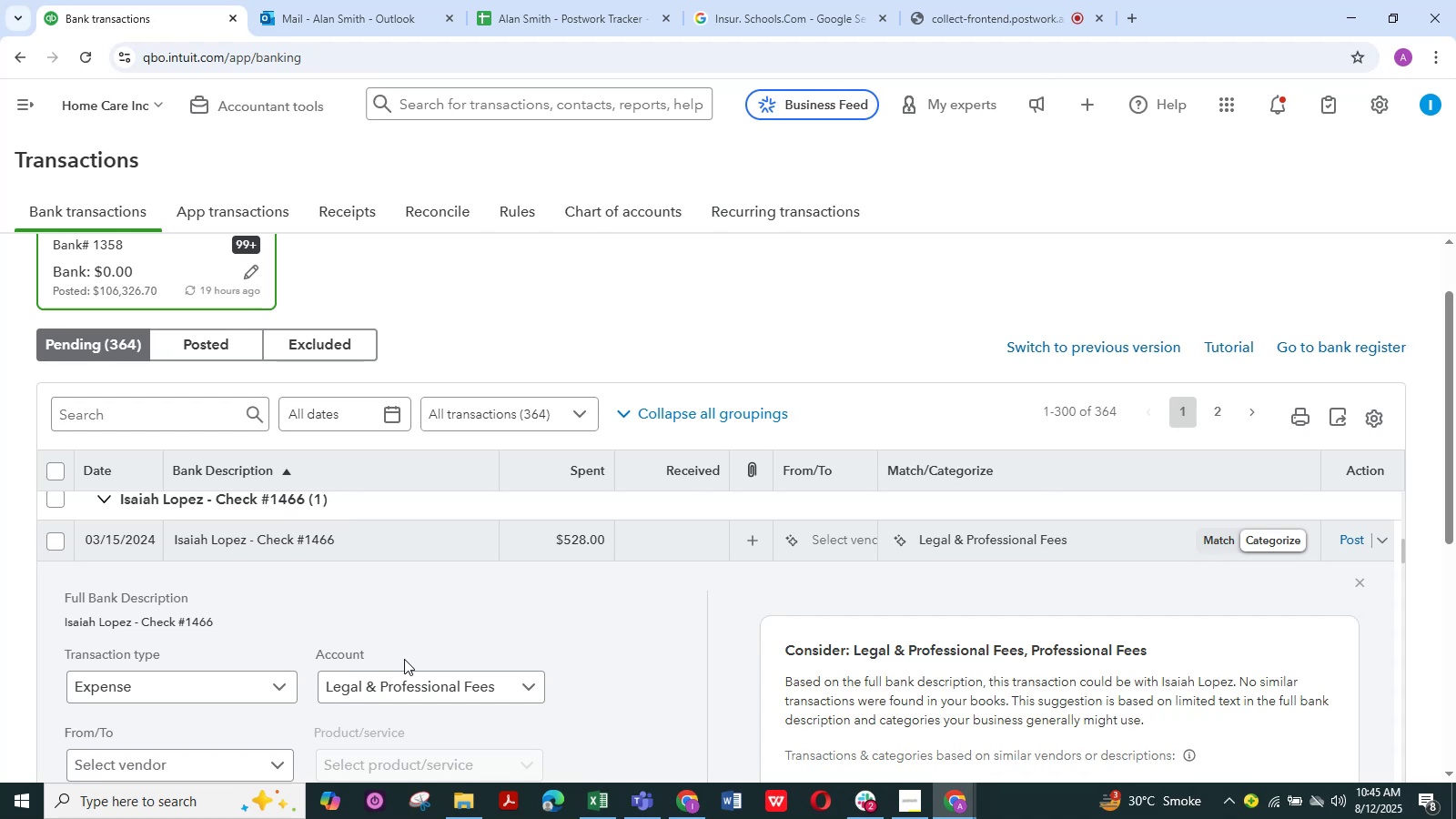 
wait(14.92)
 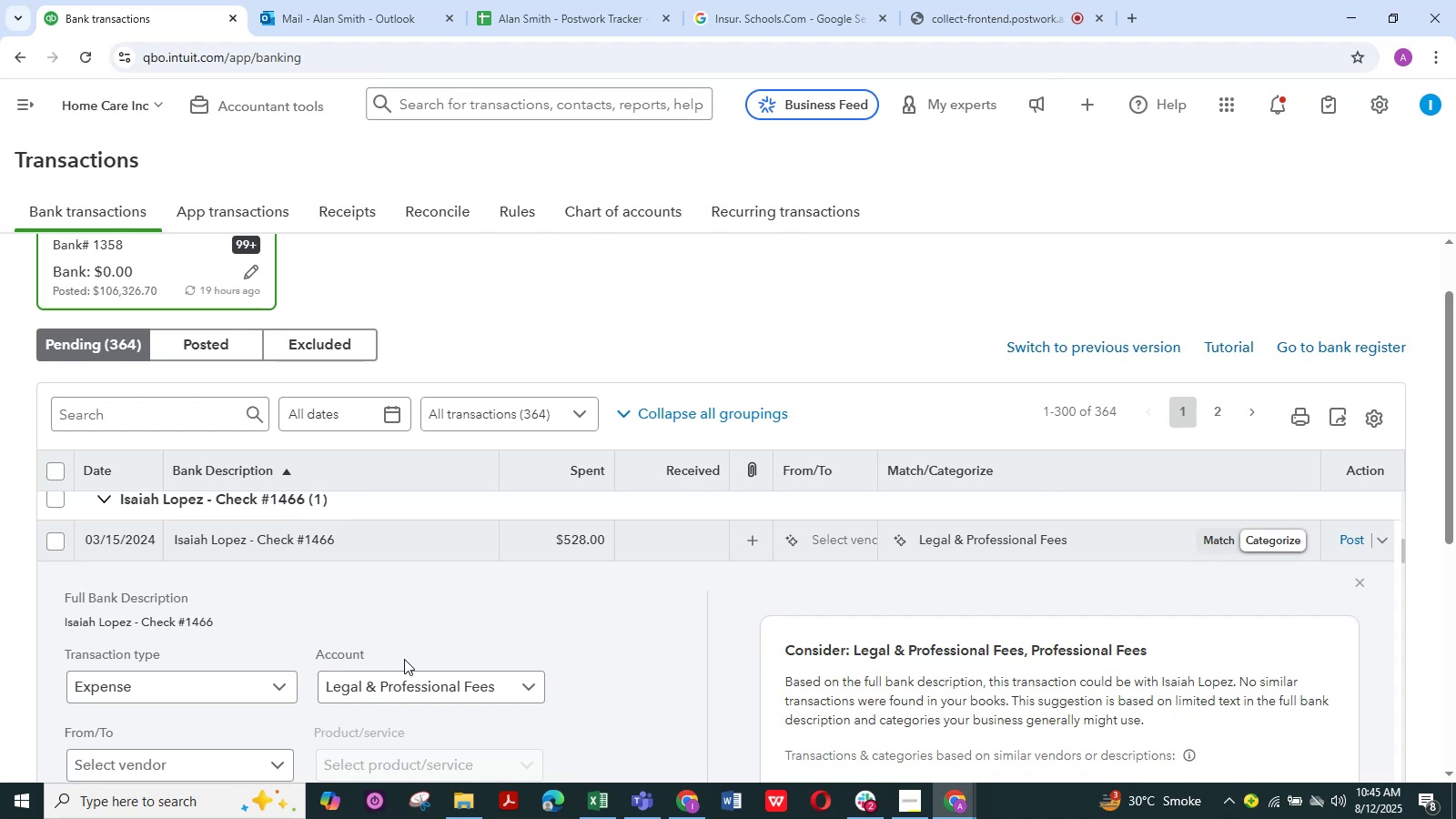 
scroll: coordinate [315, 716], scroll_direction: down, amount: 1.0
 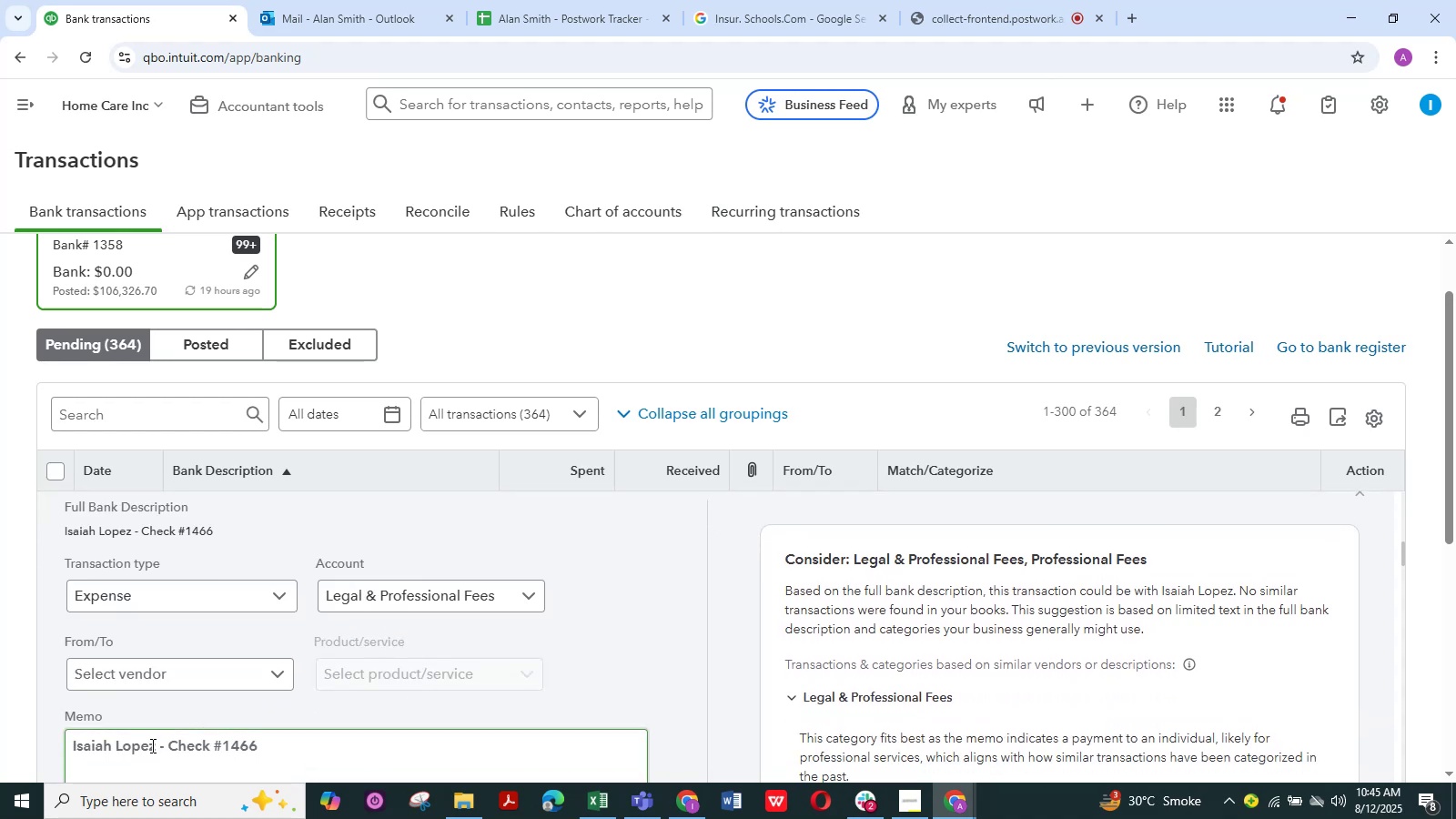 
left_click_drag(start_coordinate=[153, 748], to_coordinate=[51, 750])
 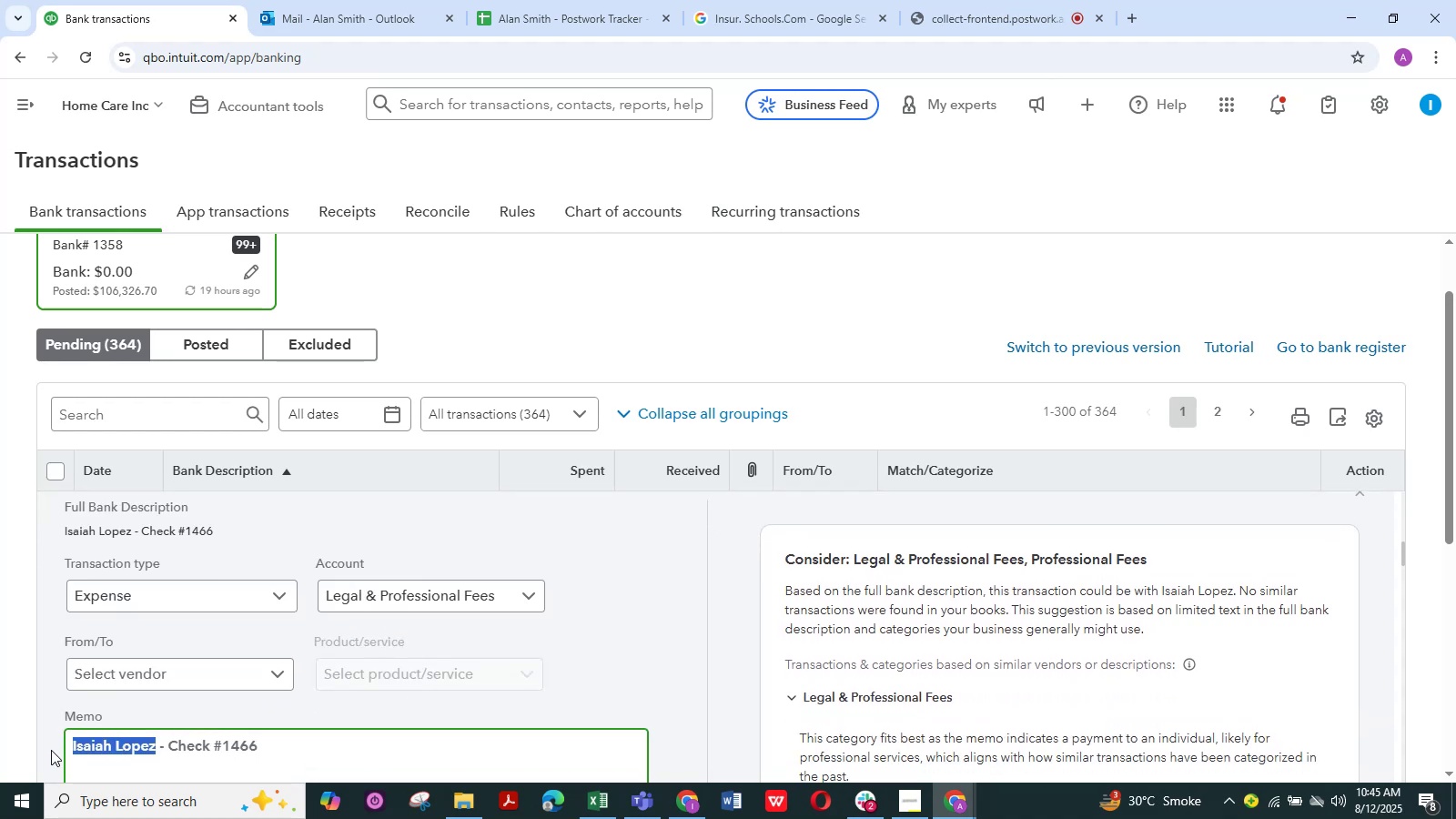 
key(Control+C)
 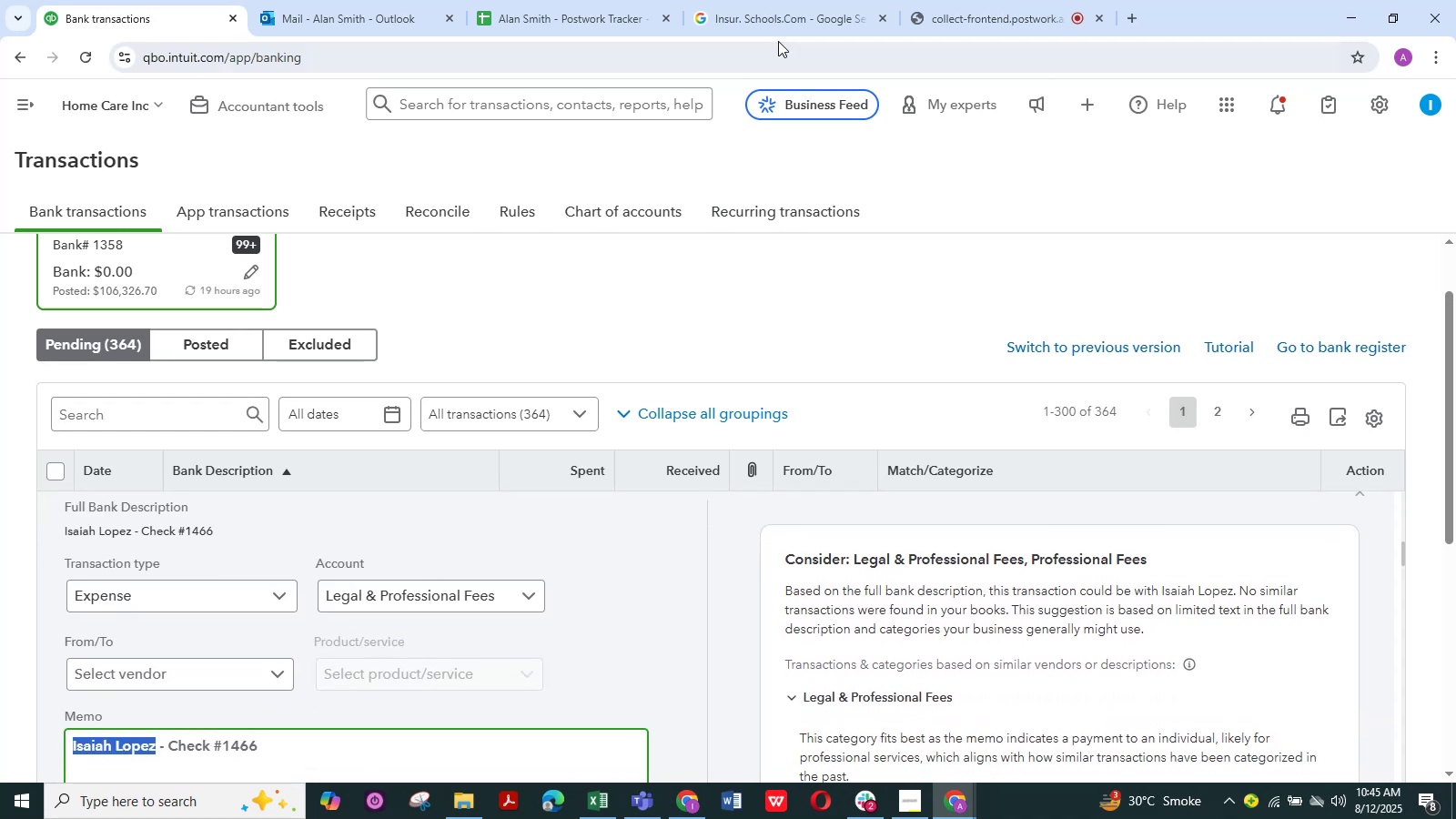 
left_click([784, 17])
 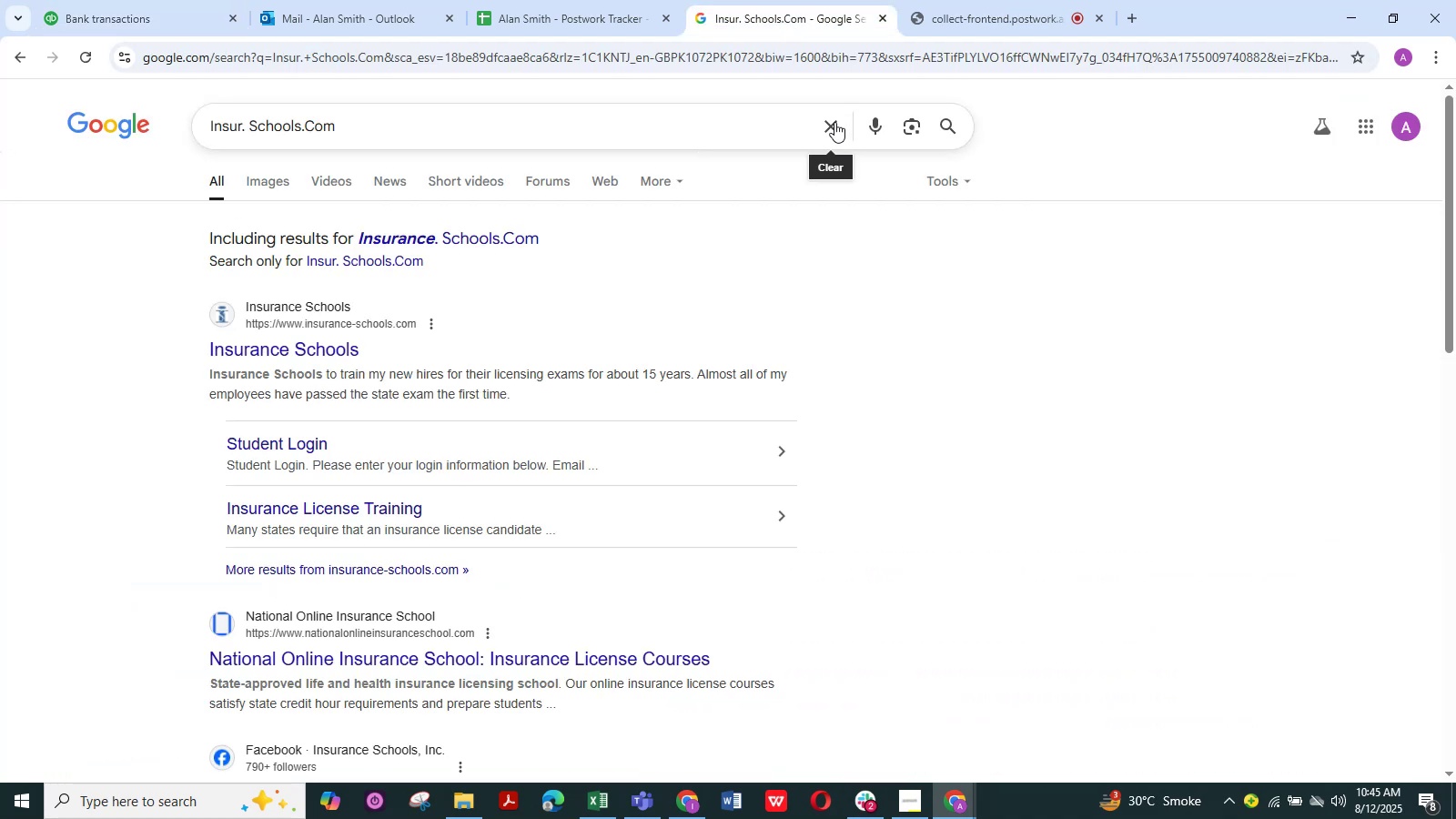 
double_click([777, 130])
 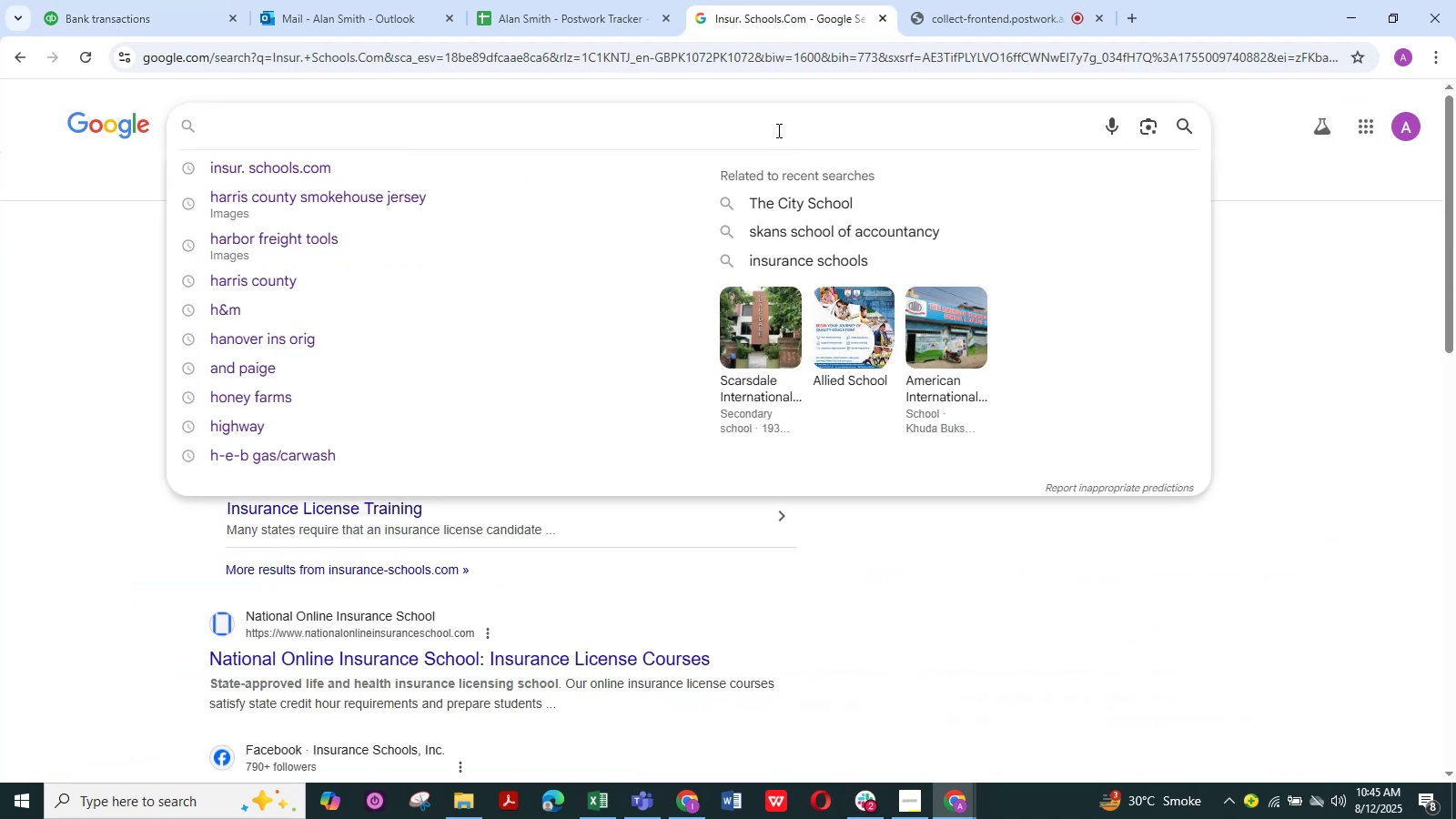 
key(Control+V)
 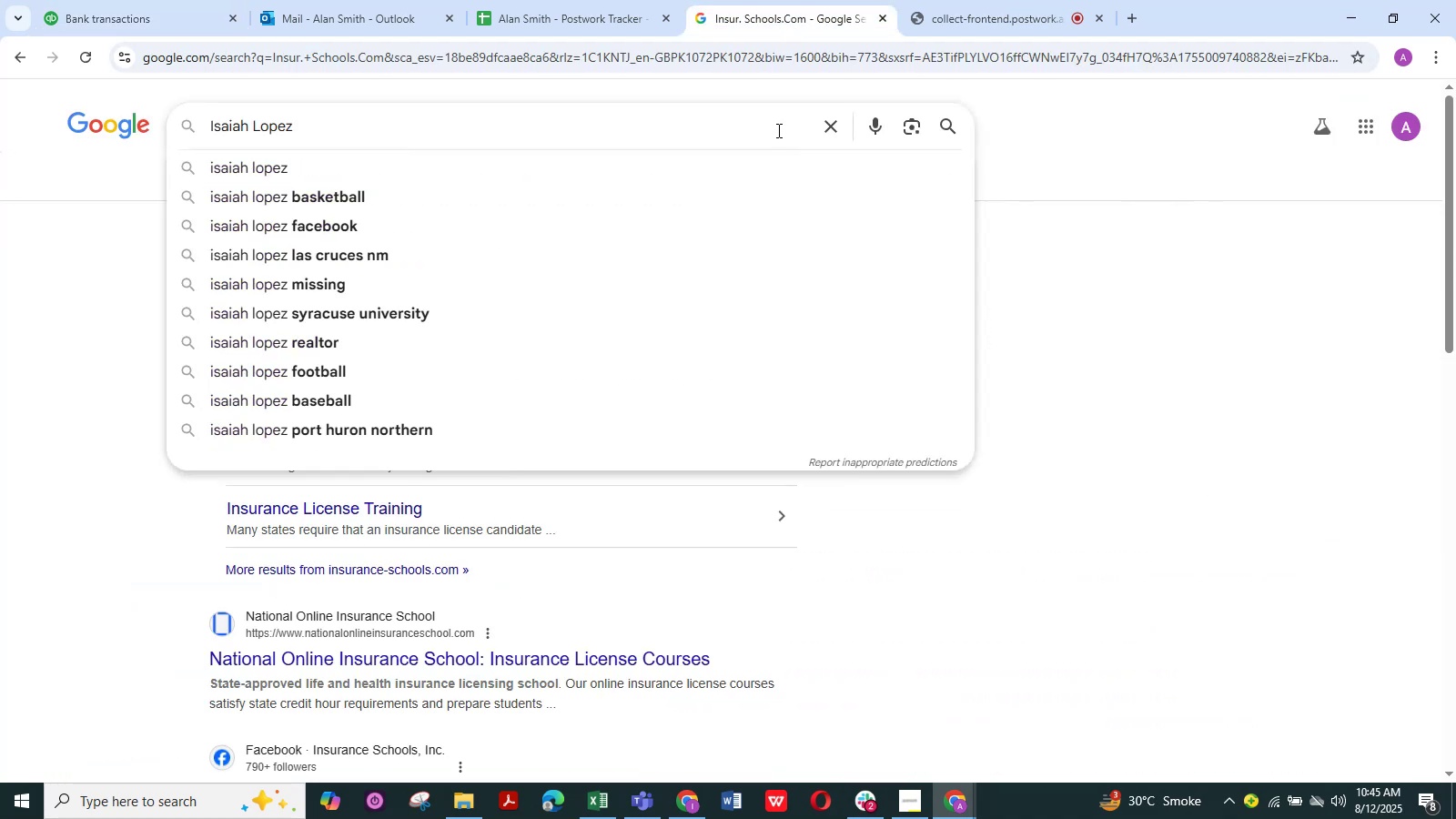 
key(NumpadEnter)
 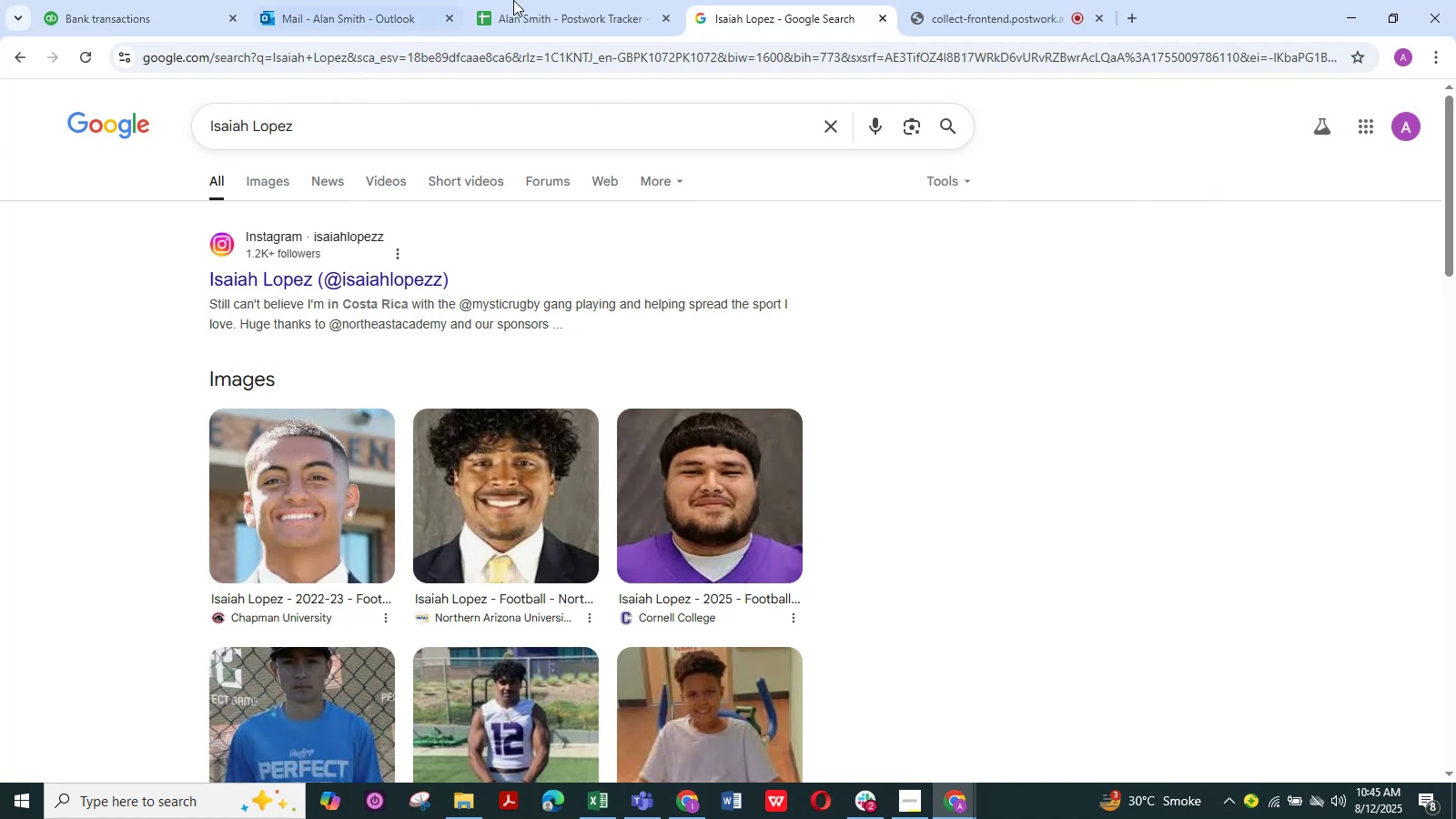 
left_click([159, 32])
 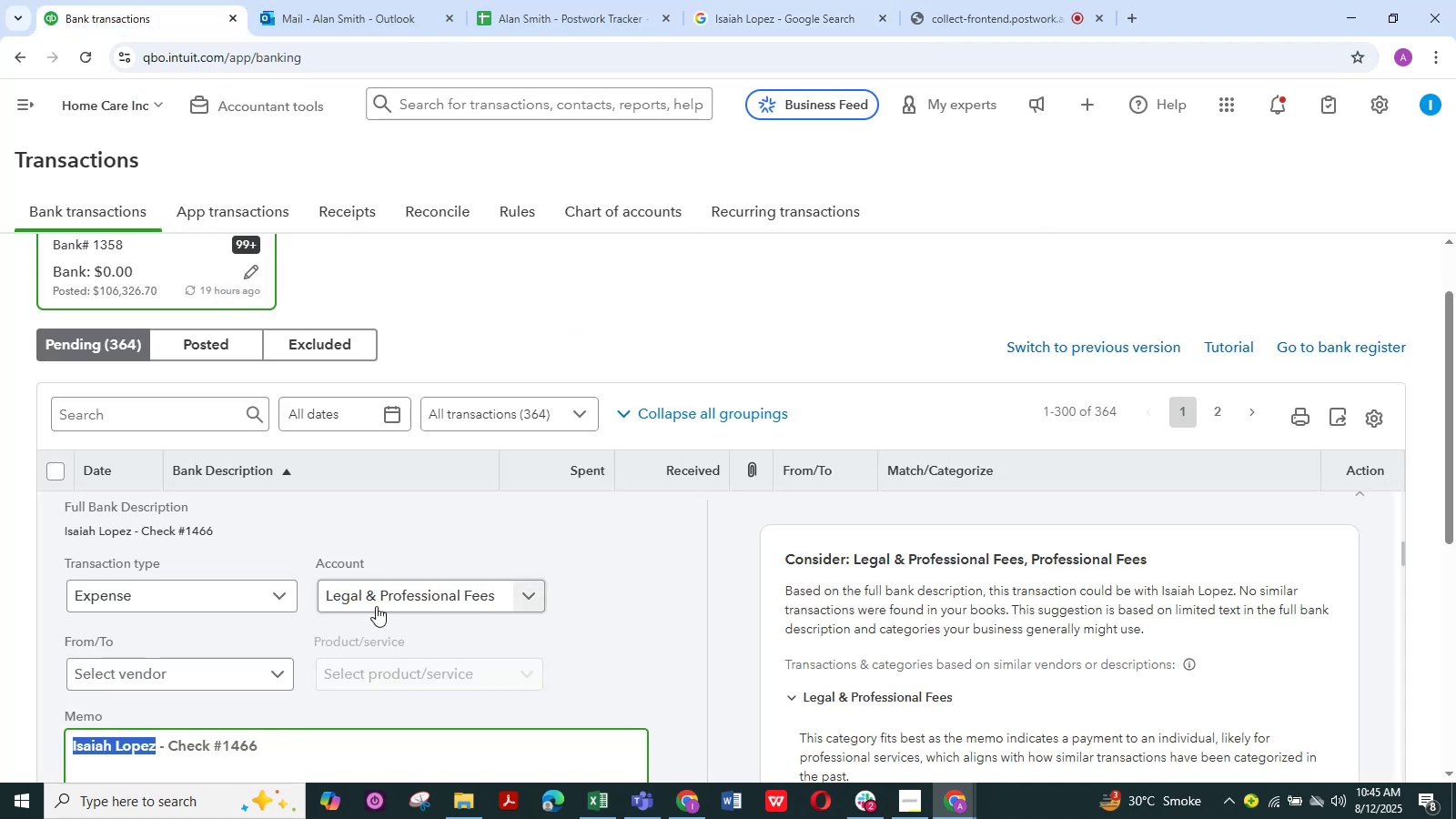 
left_click([533, 594])
 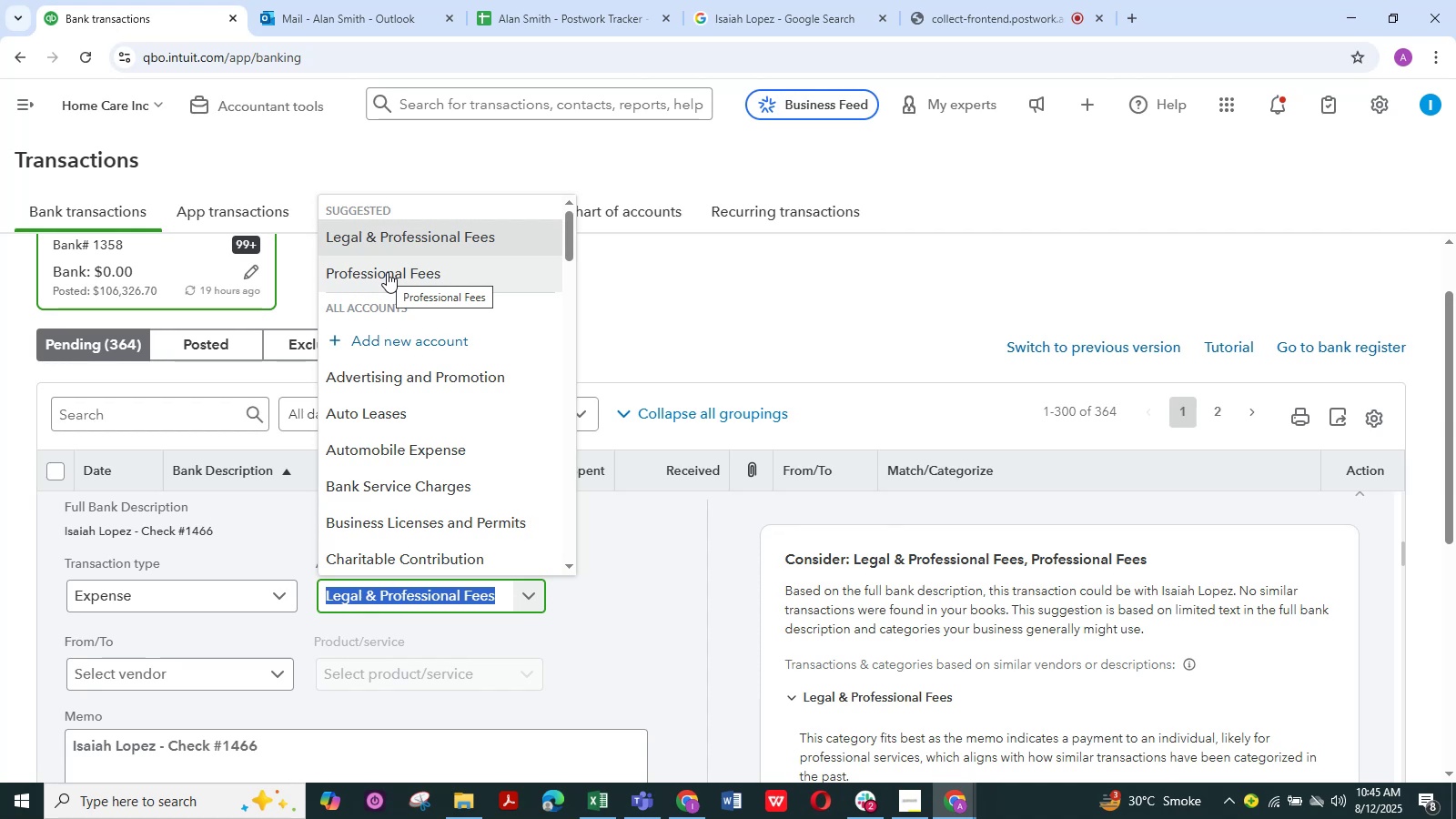 
wait(9.49)
 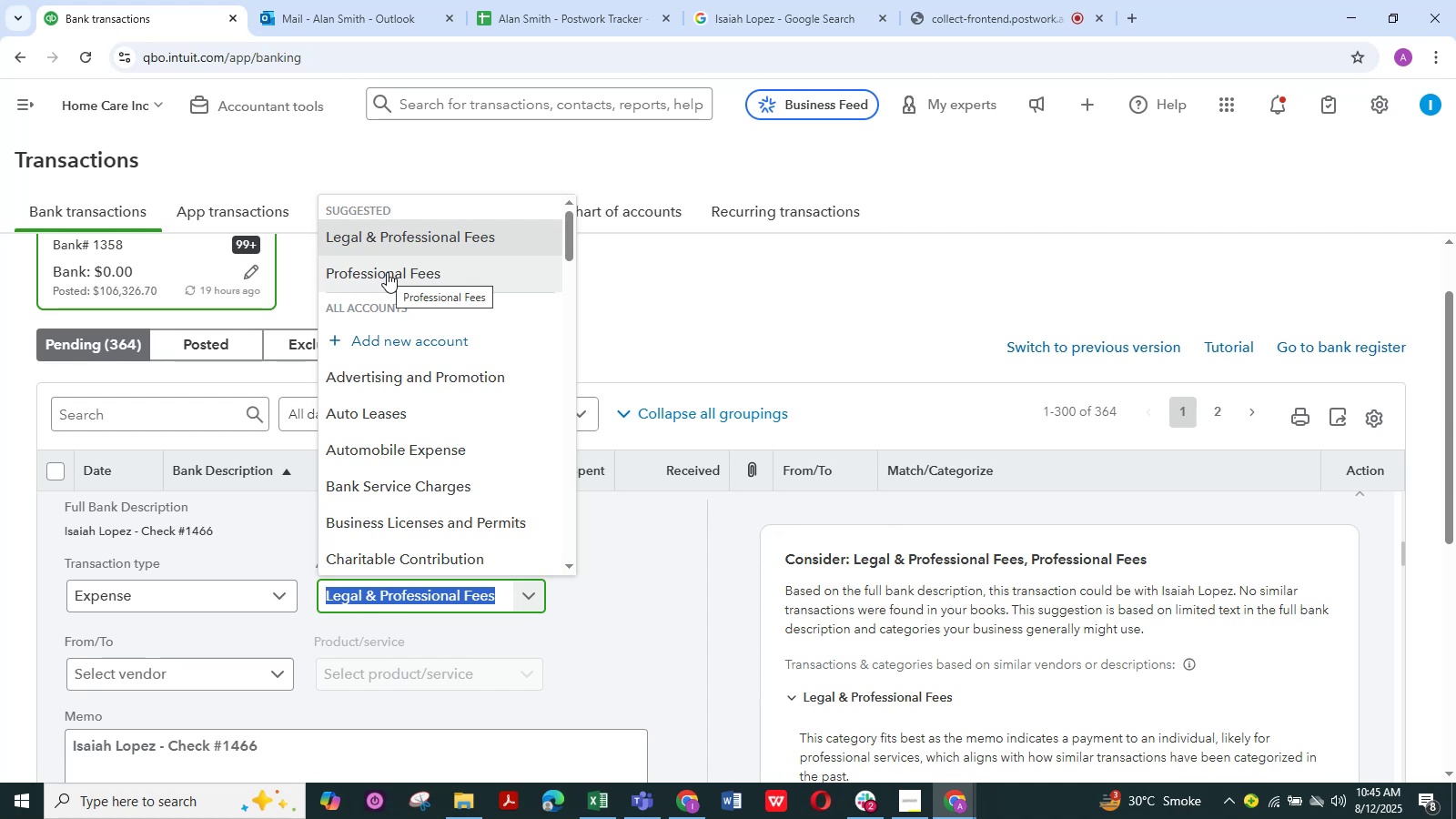 
scroll: coordinate [427, 435], scroll_direction: down, amount: 6.0
 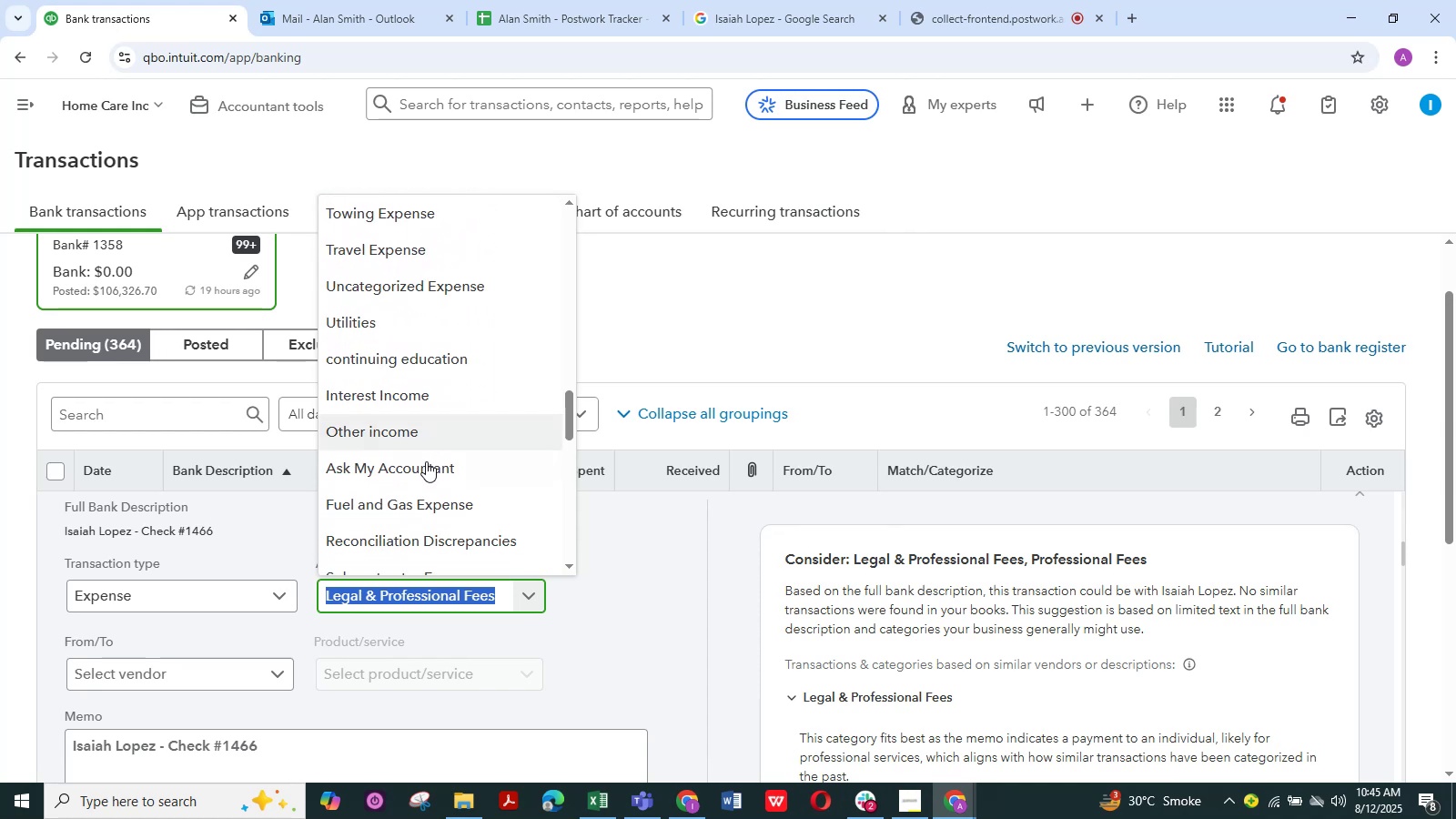 
left_click([424, 466])
 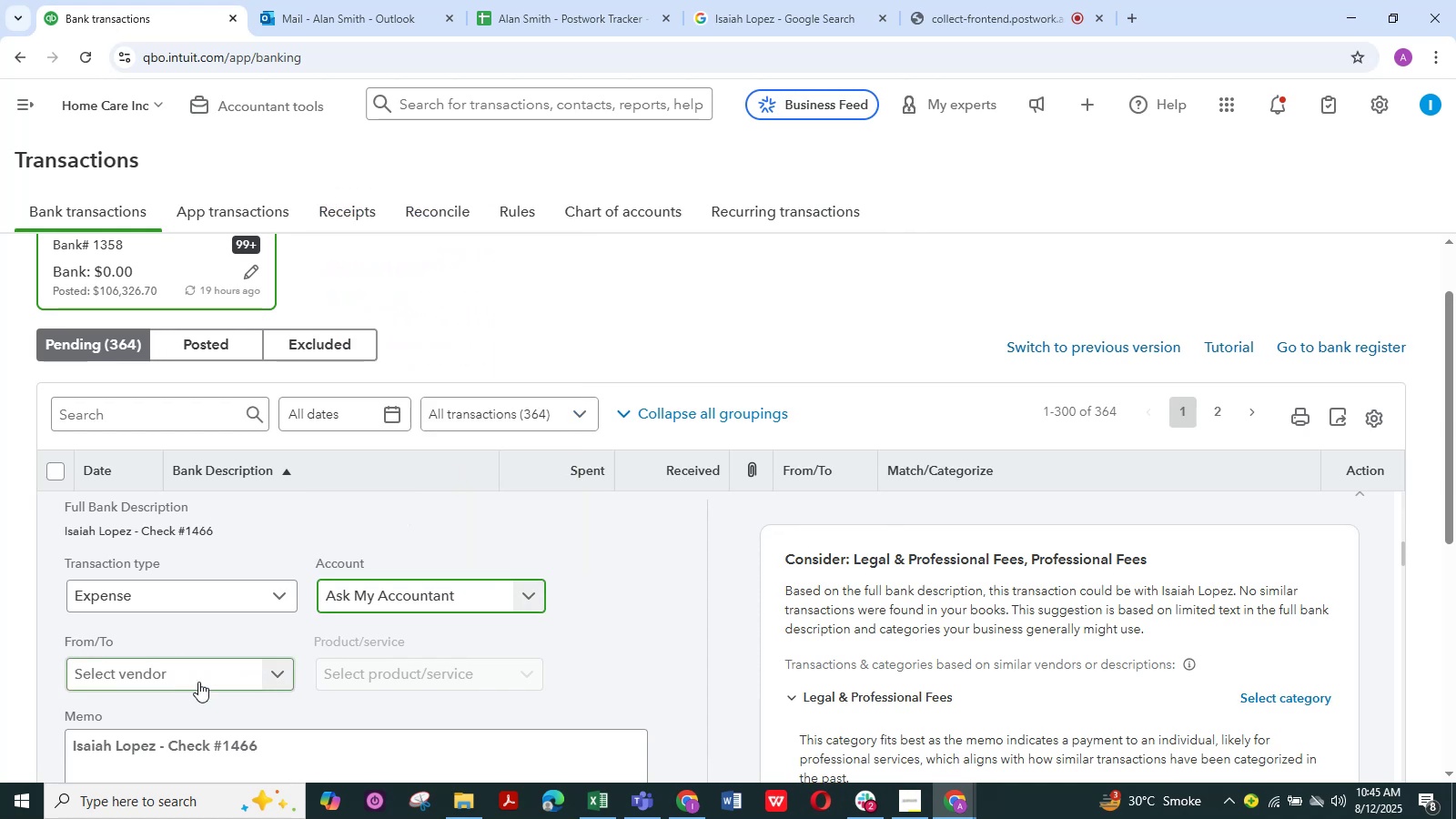 
left_click([199, 675])
 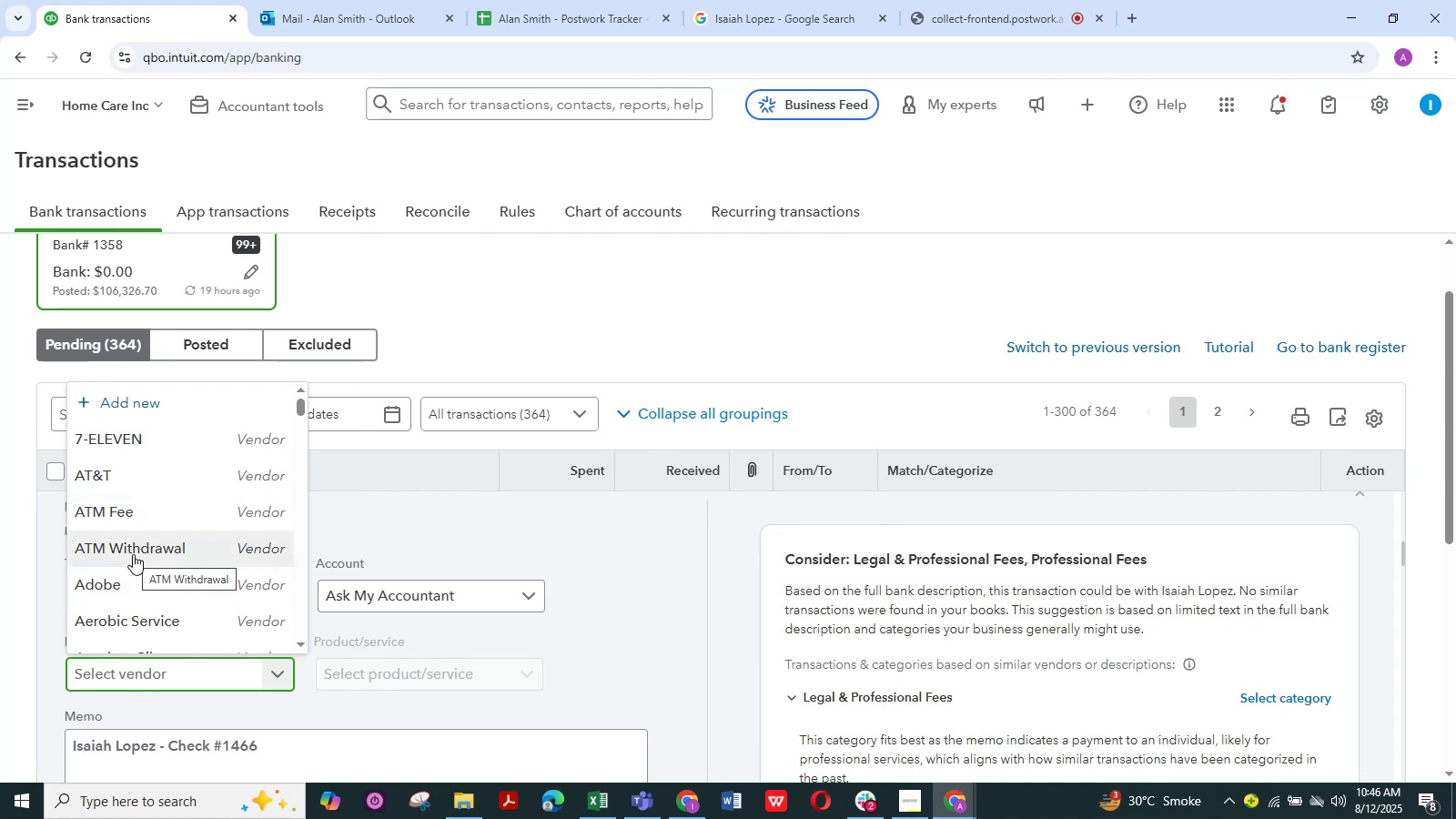 
wait(36.68)
 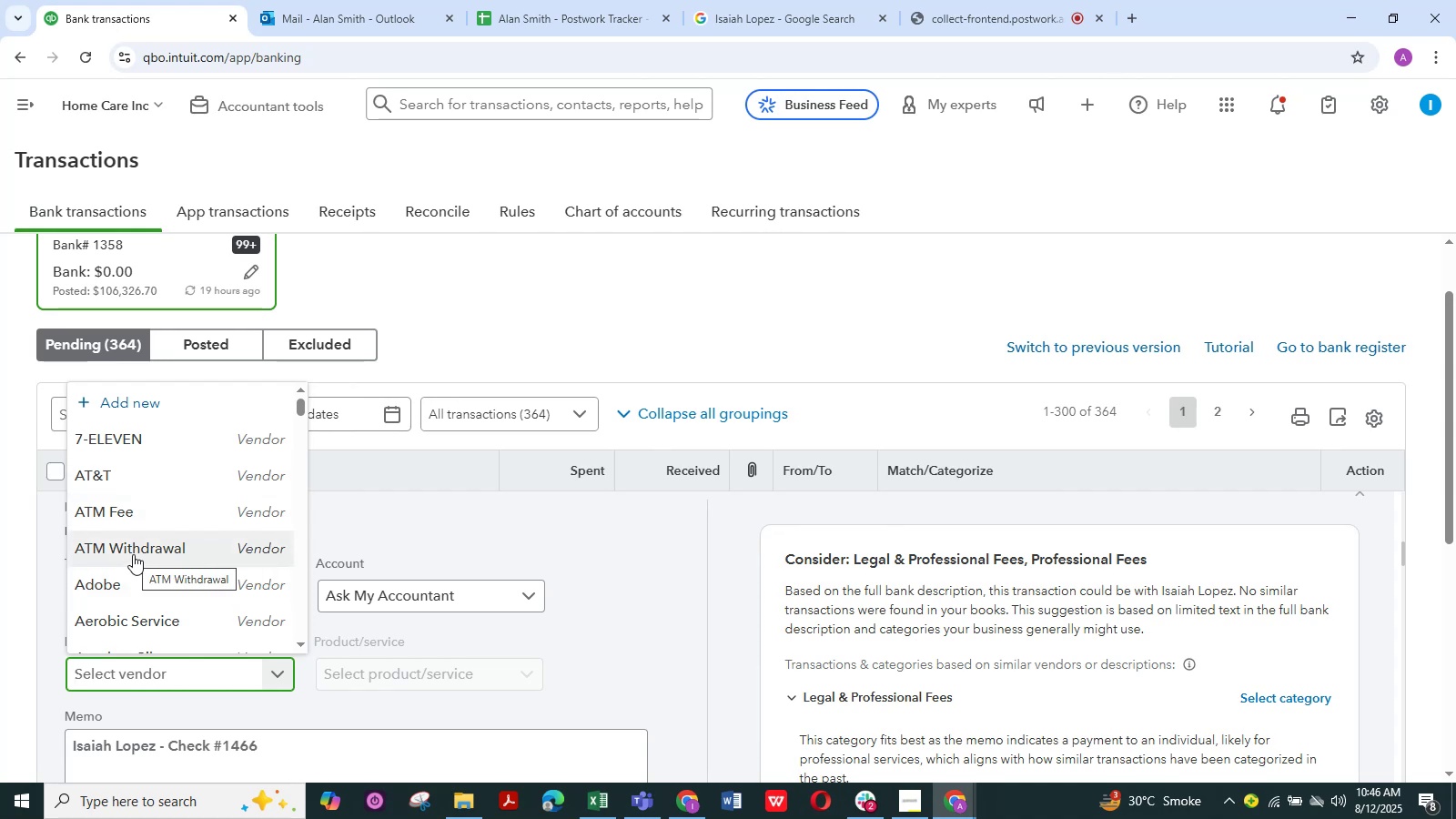 
left_click([161, 671])
 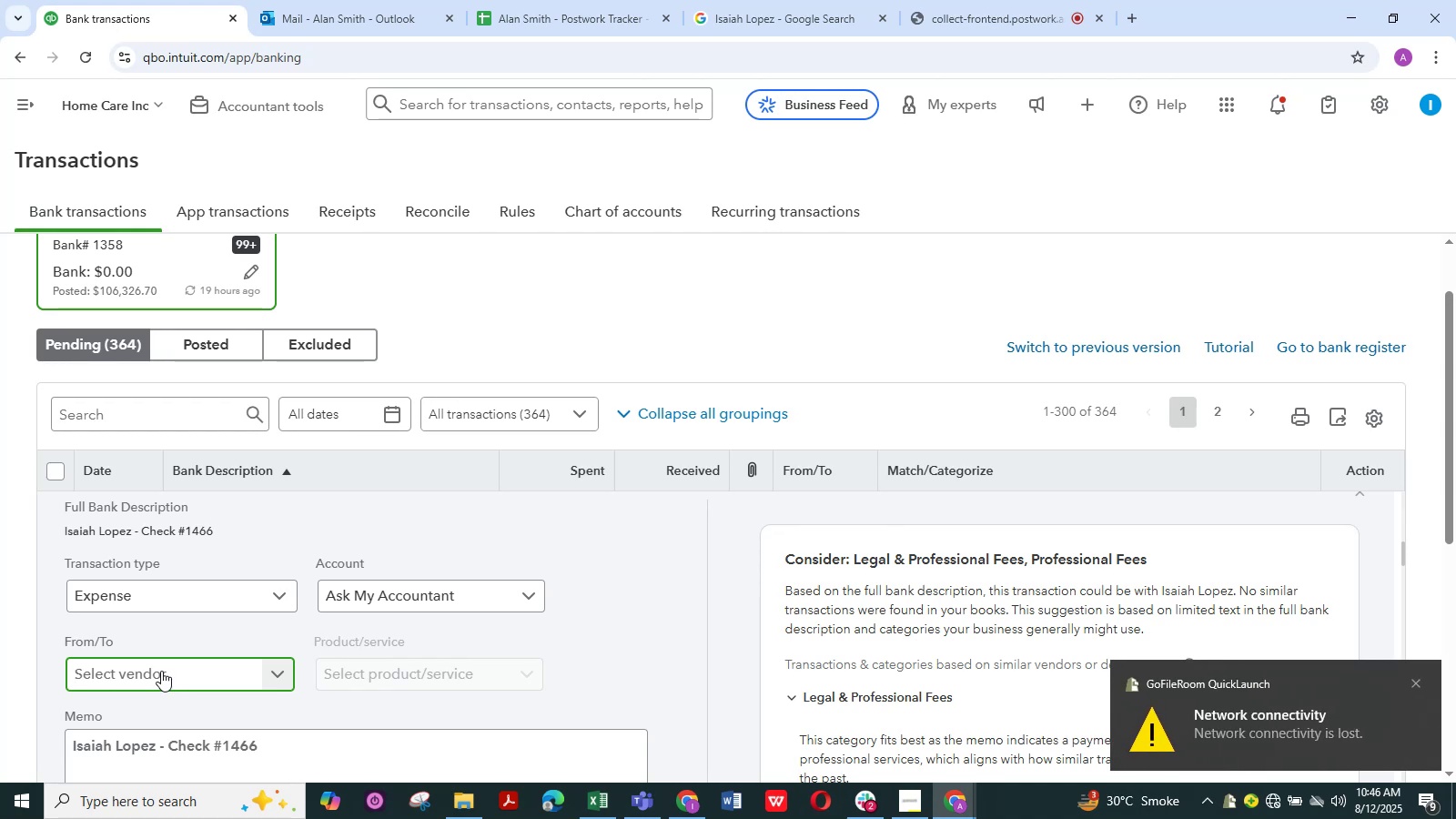 
wait(25.43)
 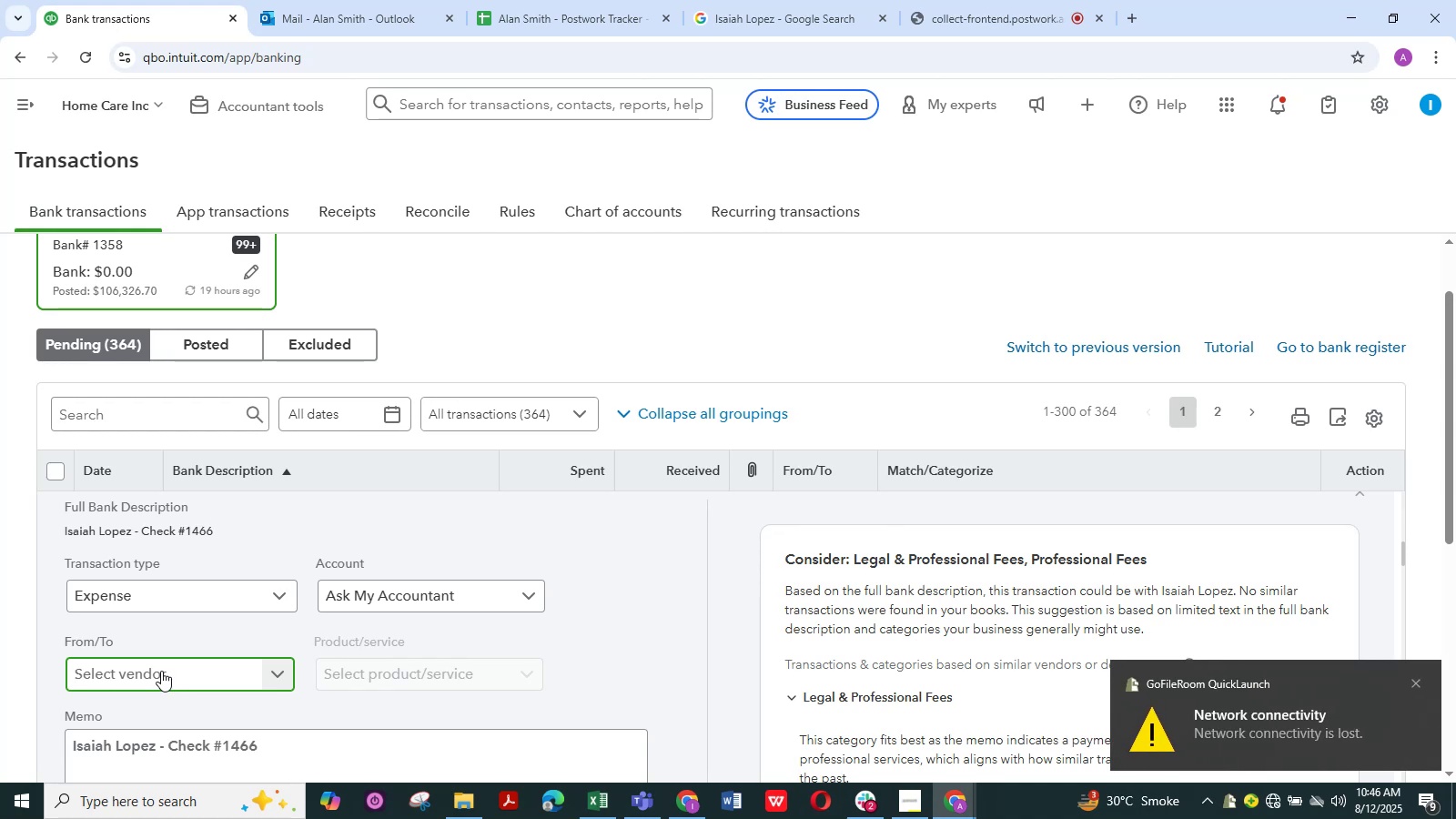 
scroll: coordinate [167, 675], scroll_direction: down, amount: 4.0
 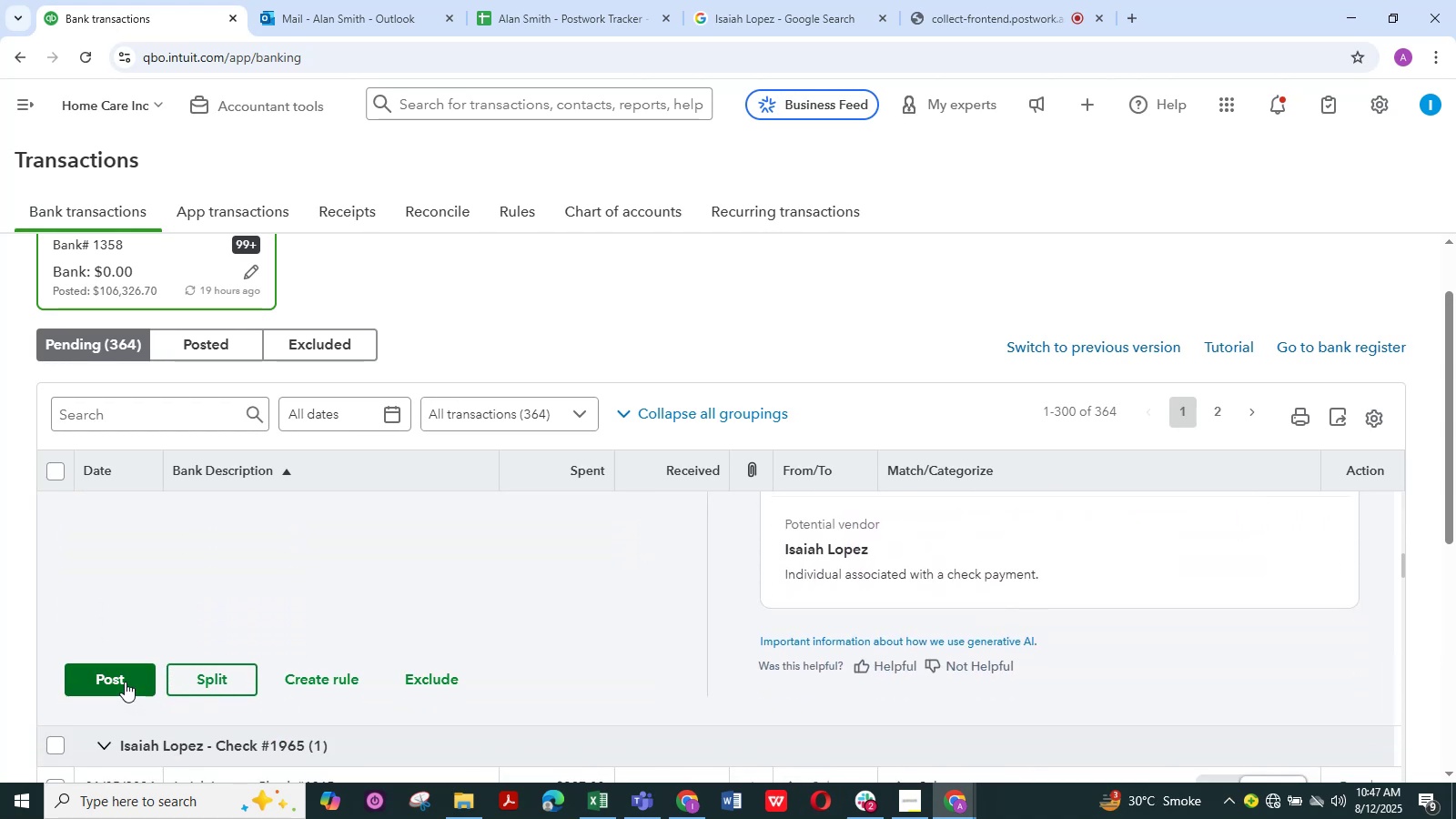 
left_click([124, 682])
 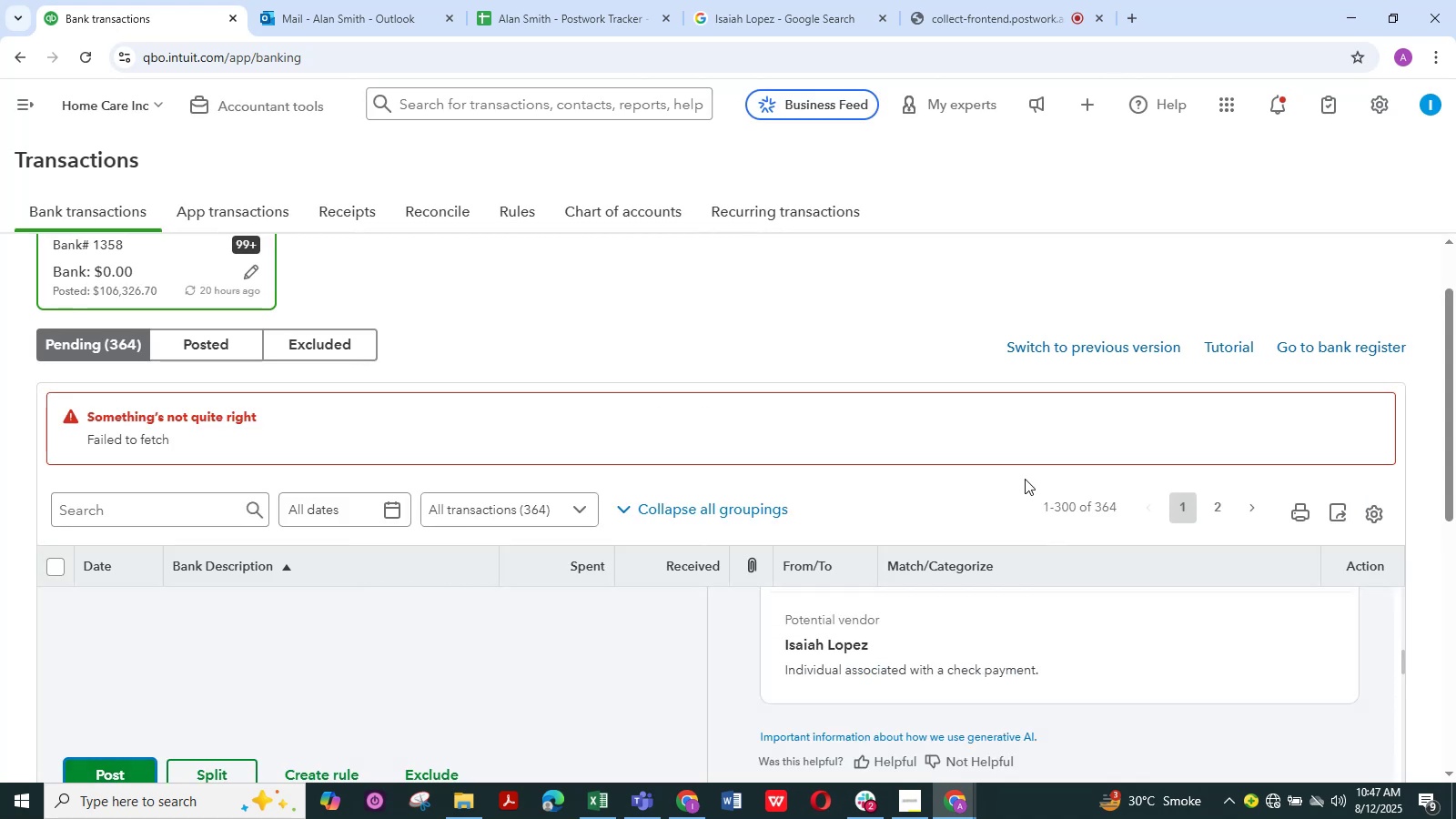 
wait(5.08)
 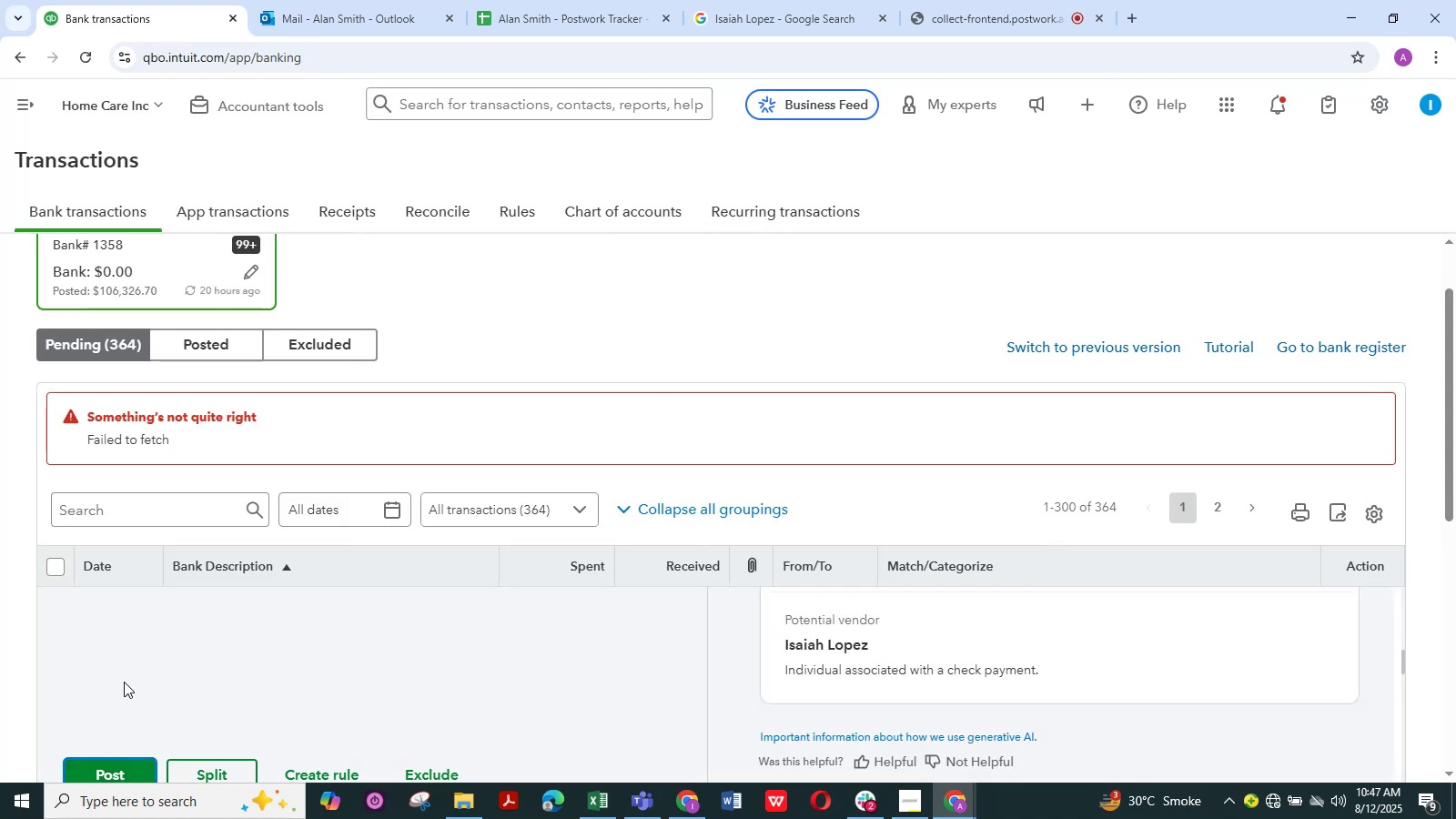 
scroll: coordinate [314, 647], scroll_direction: up, amount: 3.0
 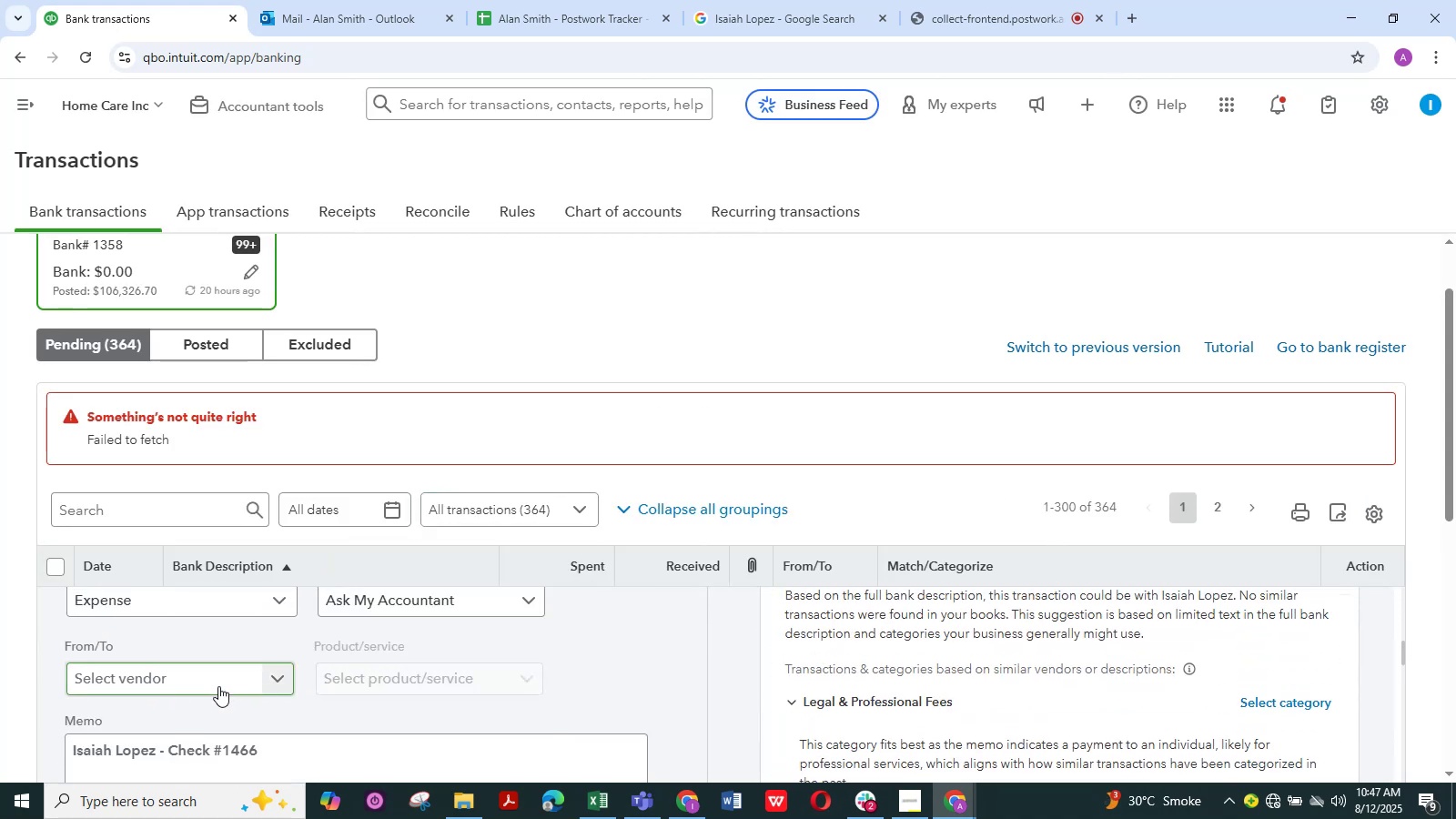 
scroll: coordinate [218, 686], scroll_direction: down, amount: 1.0
 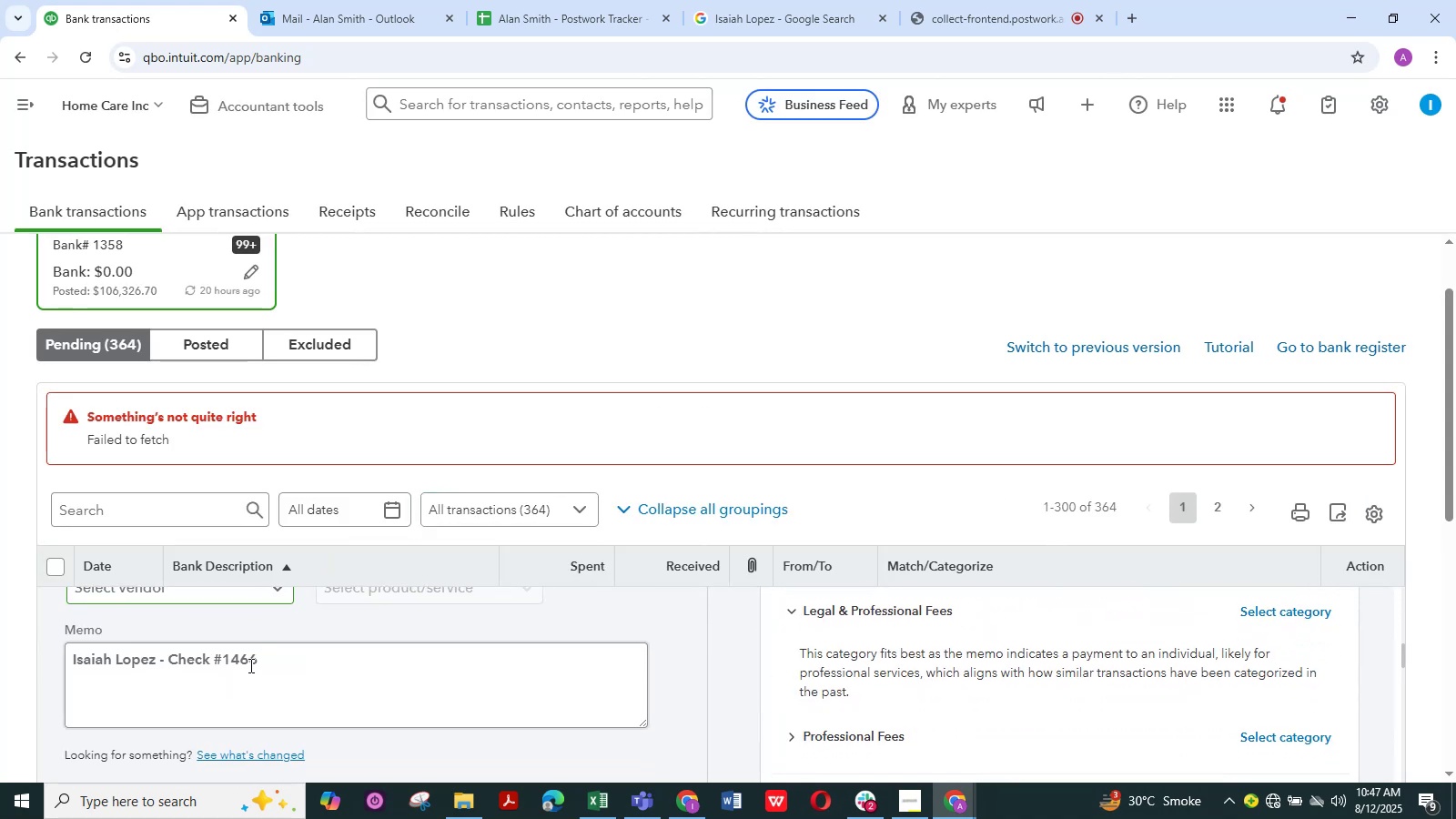 
scroll: coordinate [295, 653], scroll_direction: up, amount: 2.0
 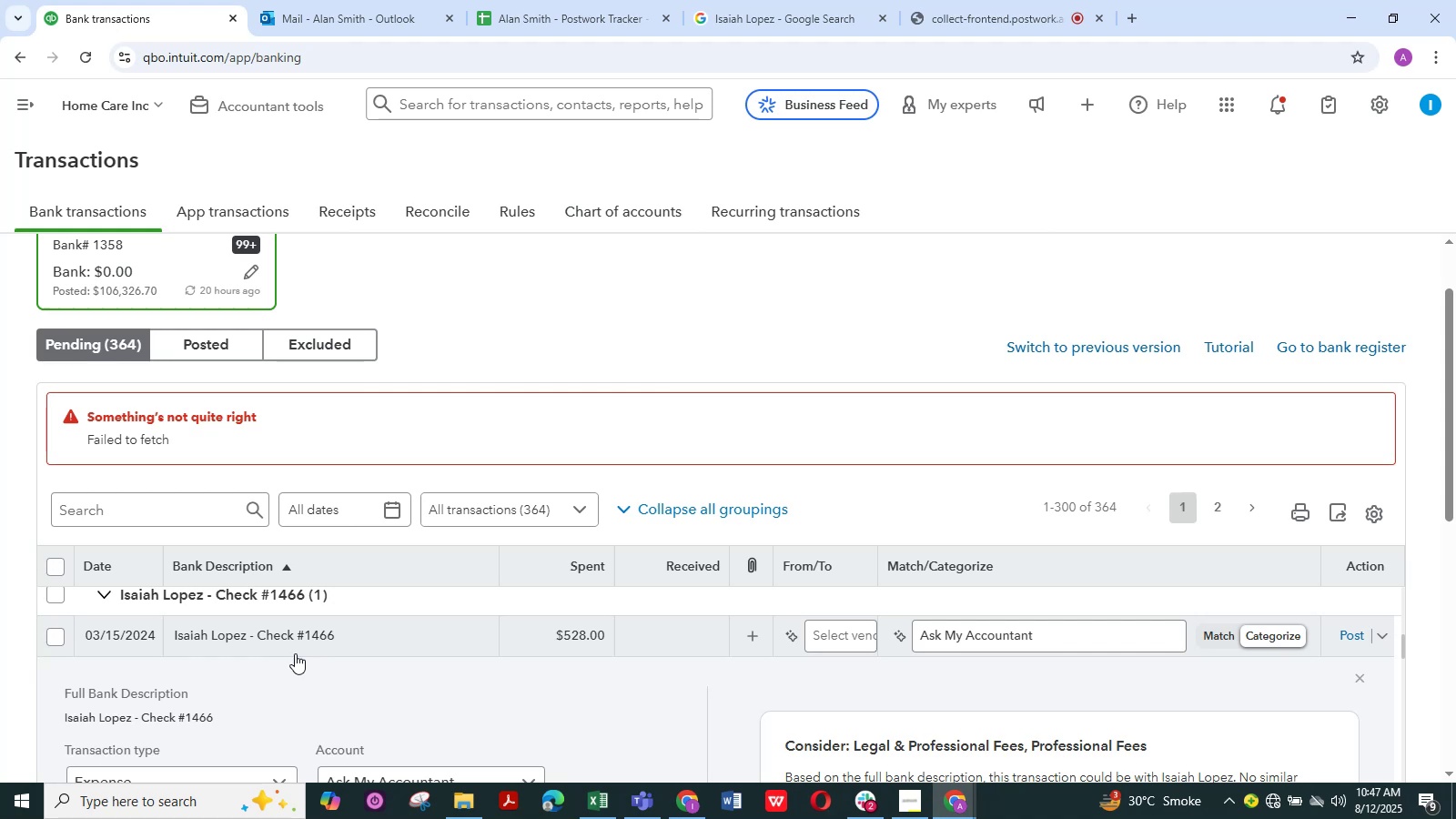 
scroll: coordinate [295, 653], scroll_direction: down, amount: 1.0
 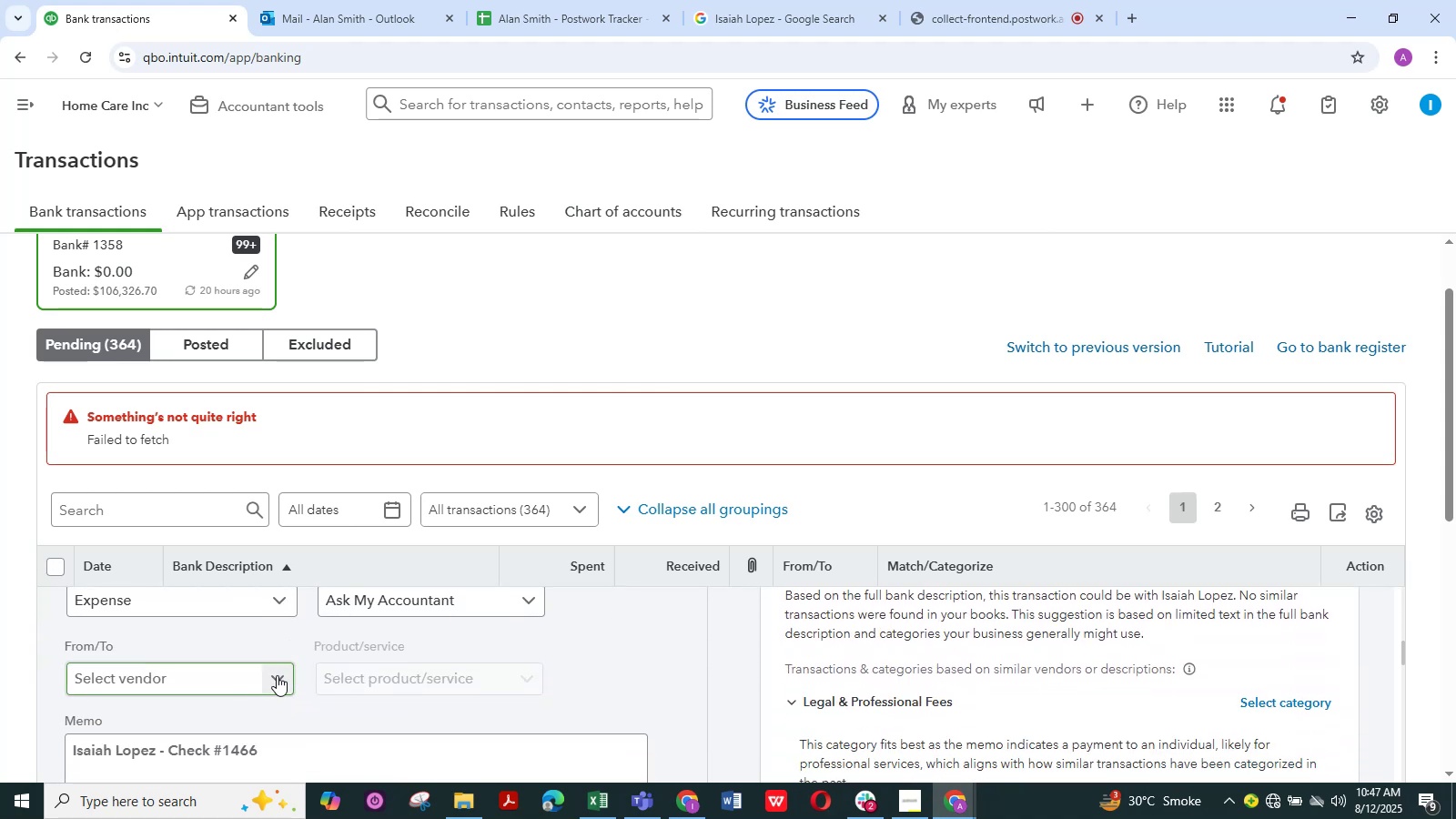 
left_click([276, 675])
 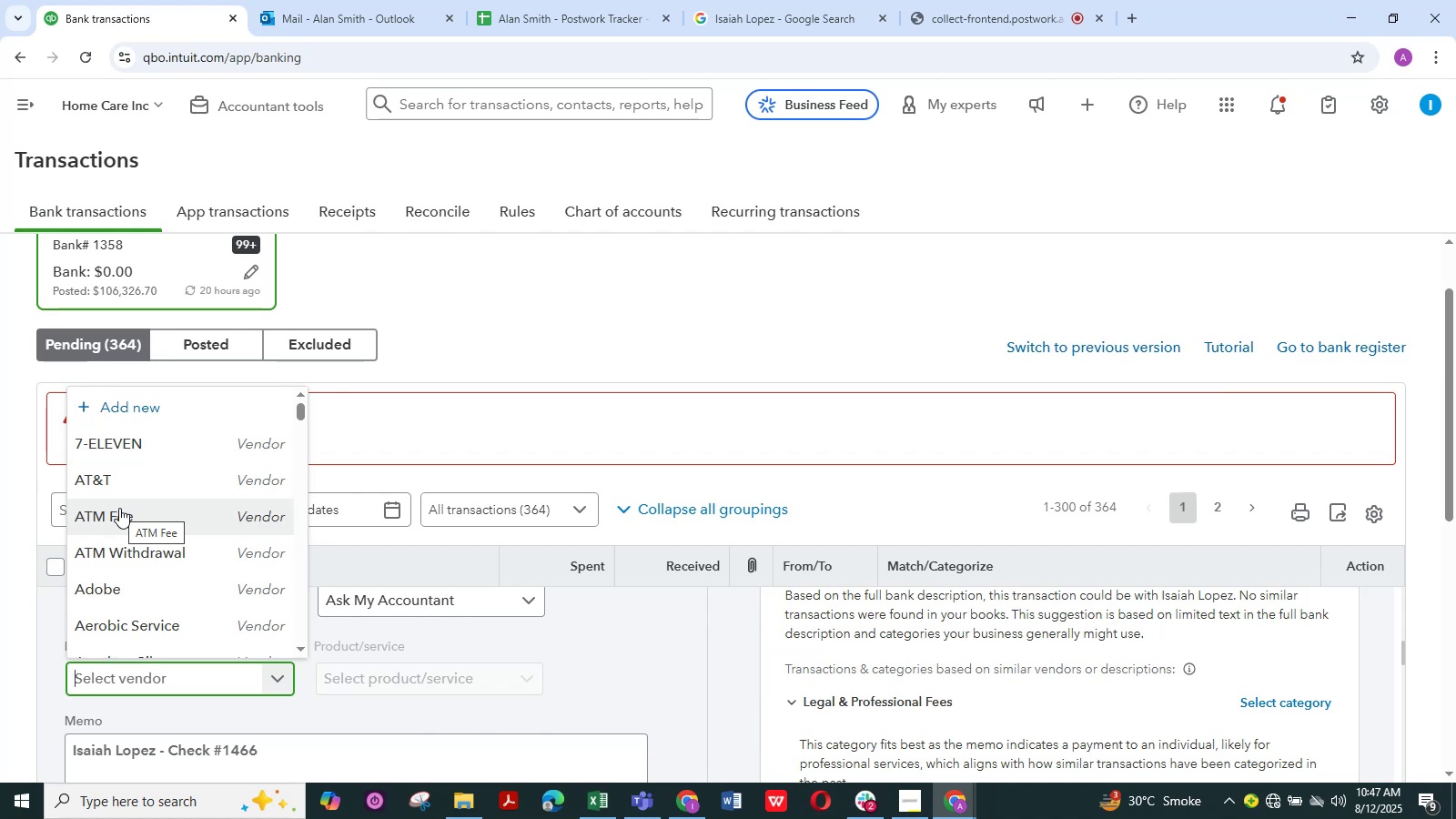 
wait(33.22)
 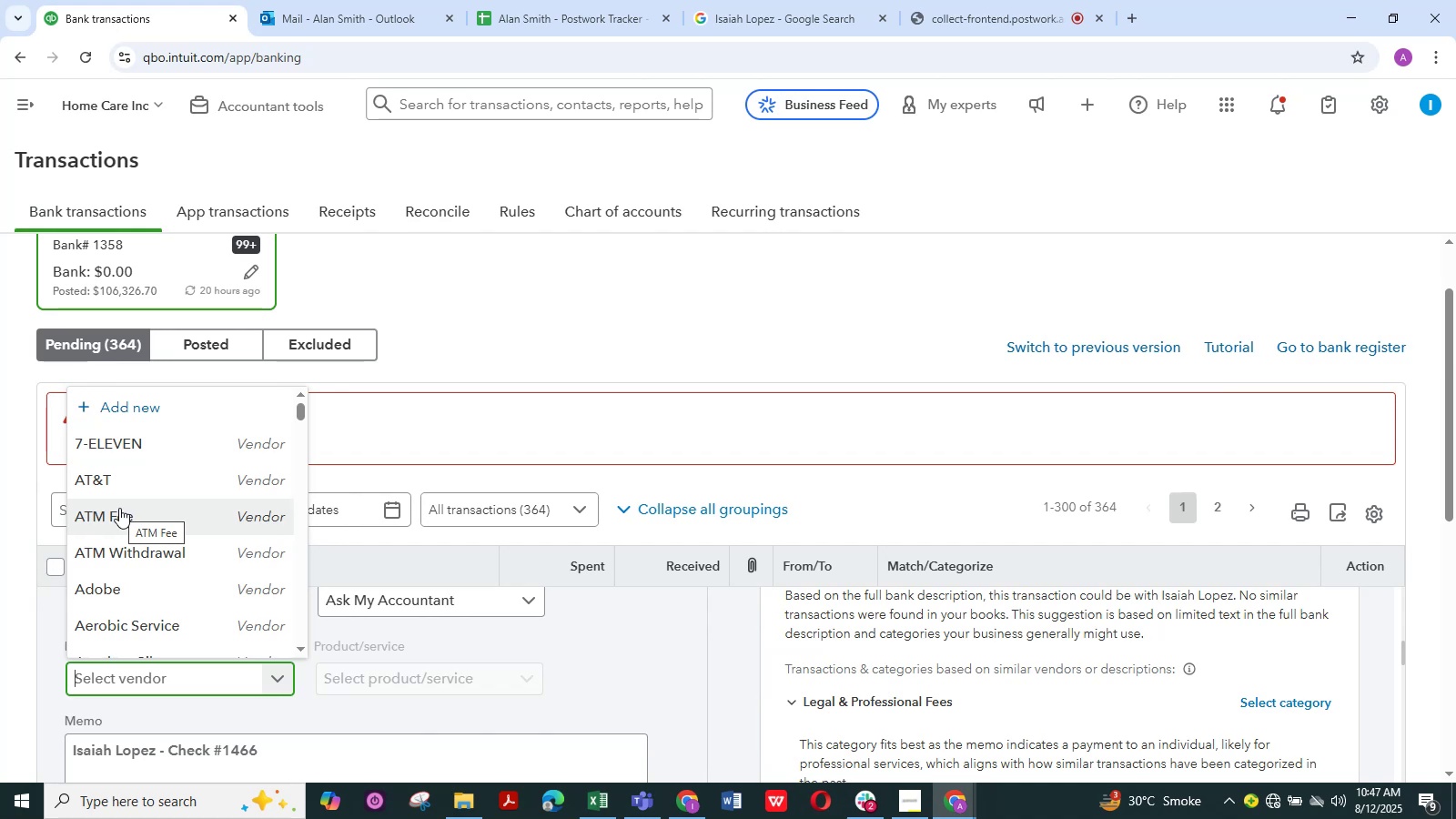 
left_click([636, 688])
 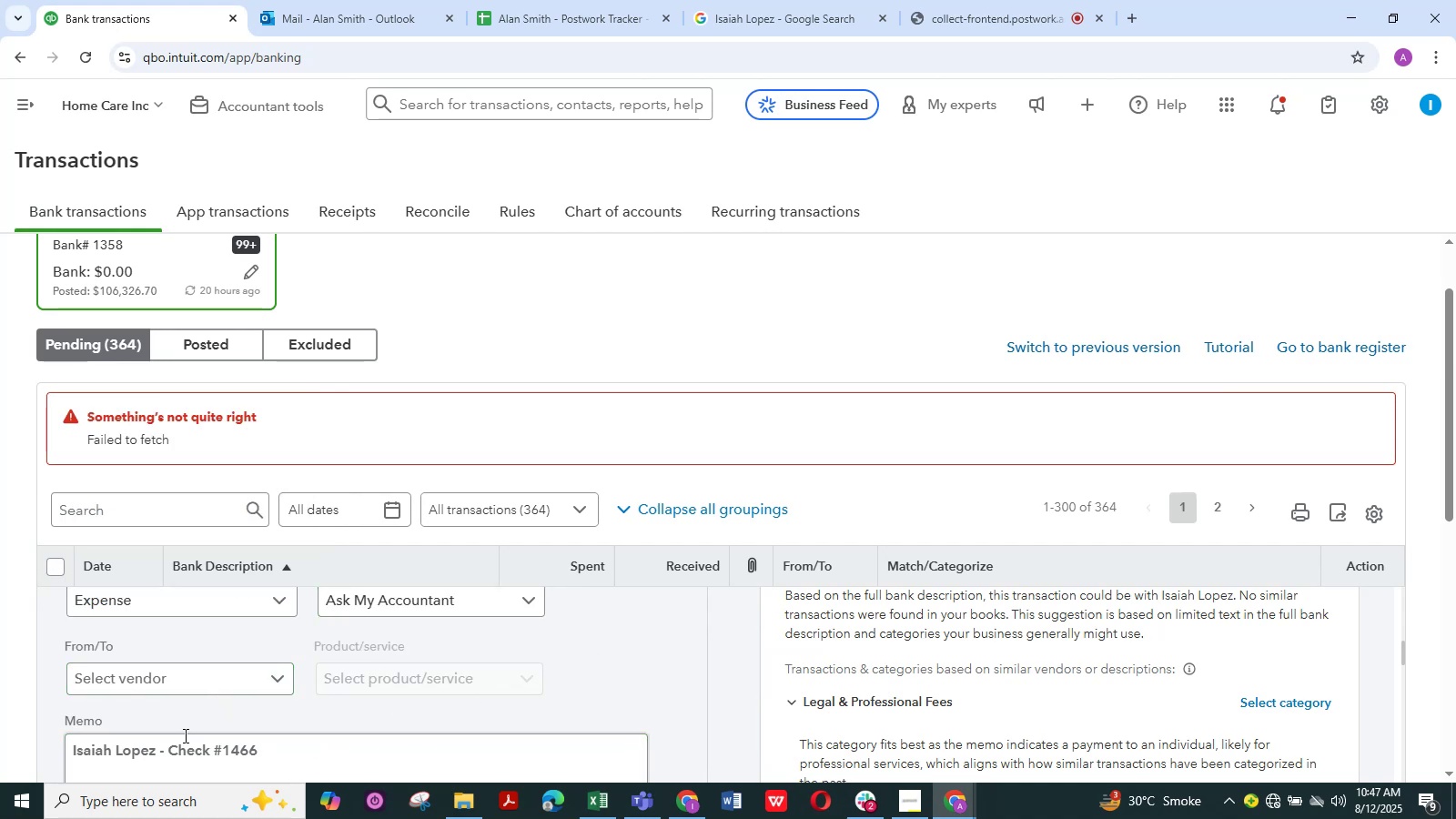 
scroll: coordinate [171, 682], scroll_direction: down, amount: 4.0
 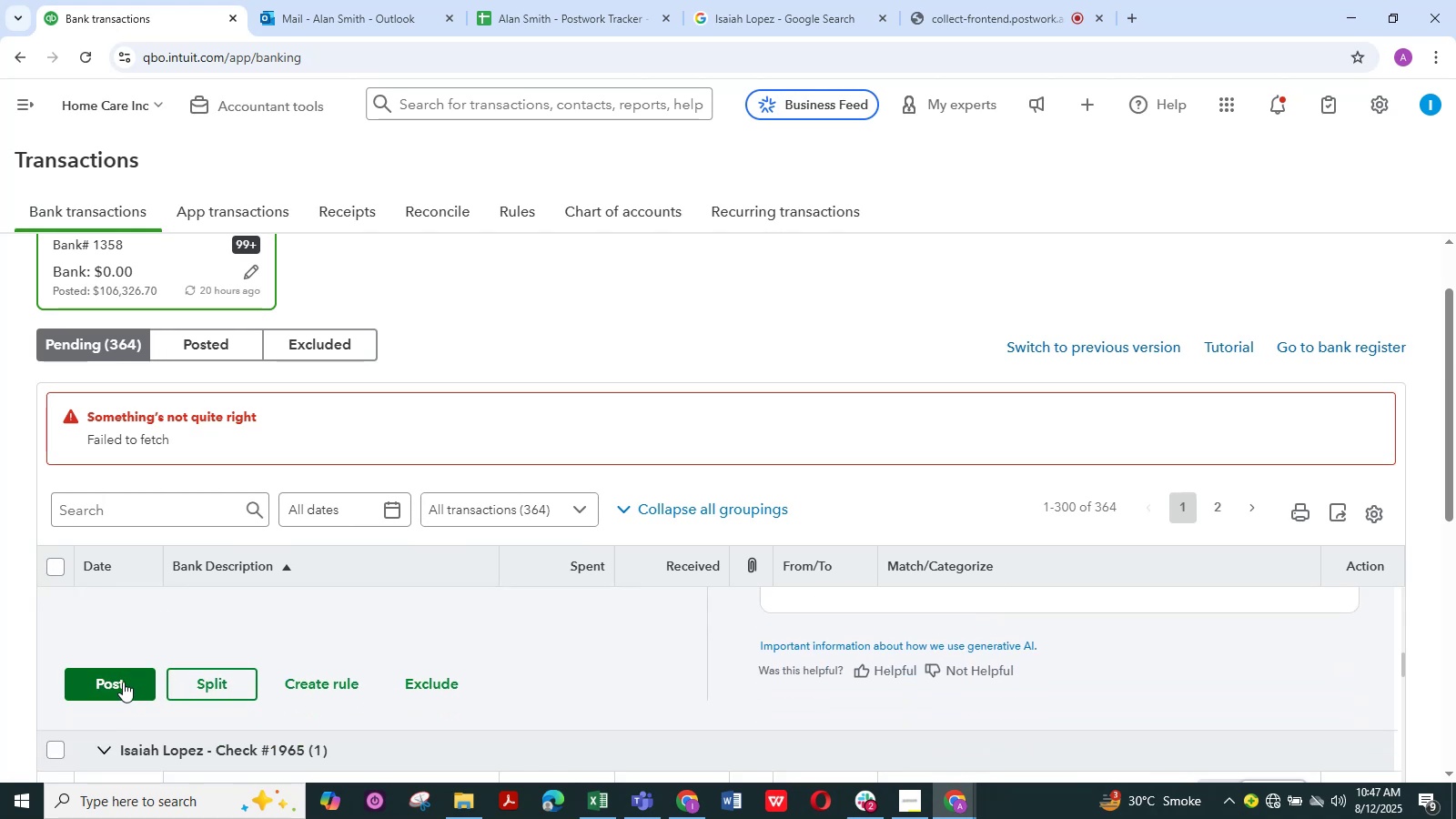 
left_click([123, 682])
 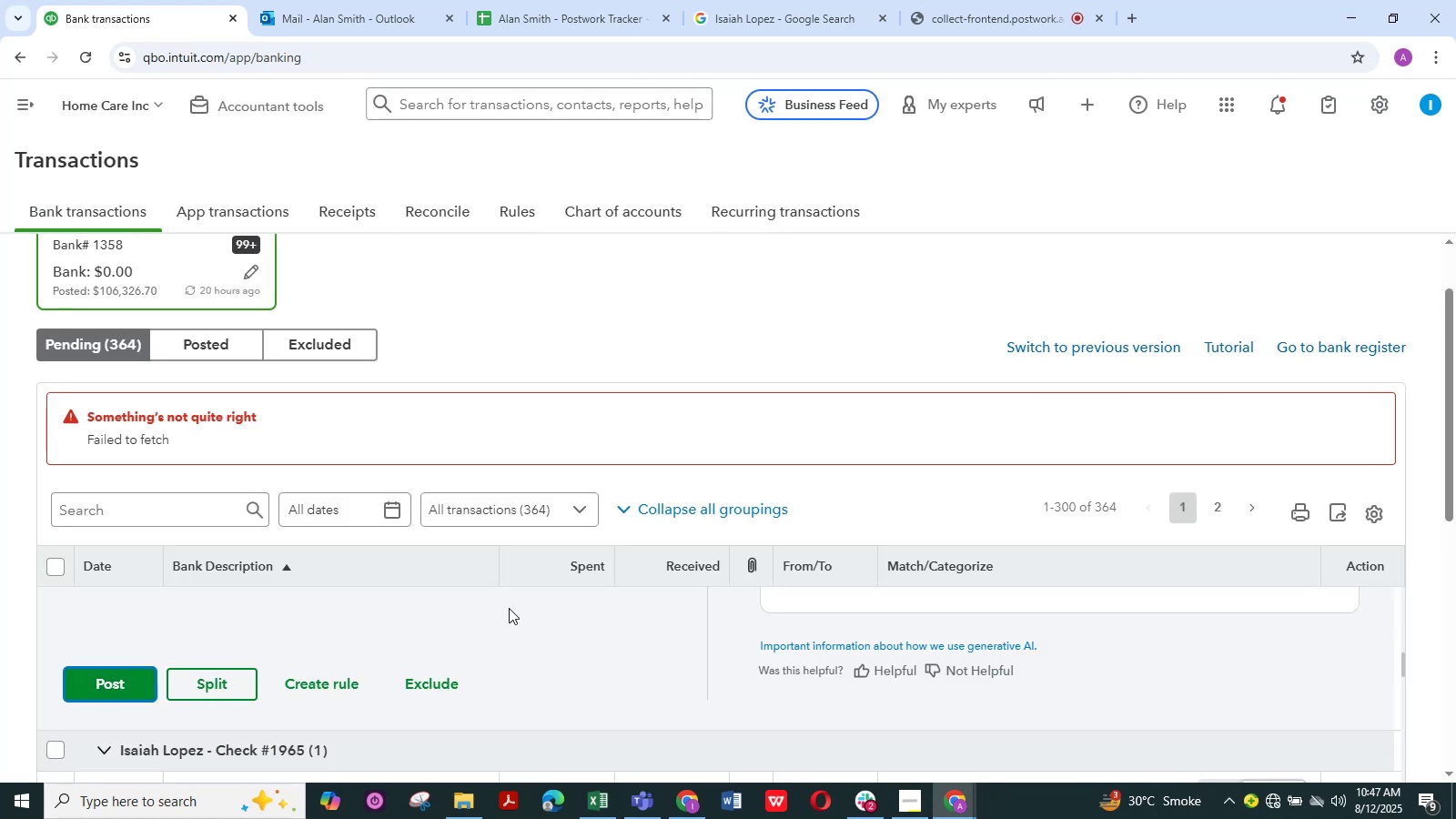 
scroll: coordinate [430, 642], scroll_direction: up, amount: 1.0
 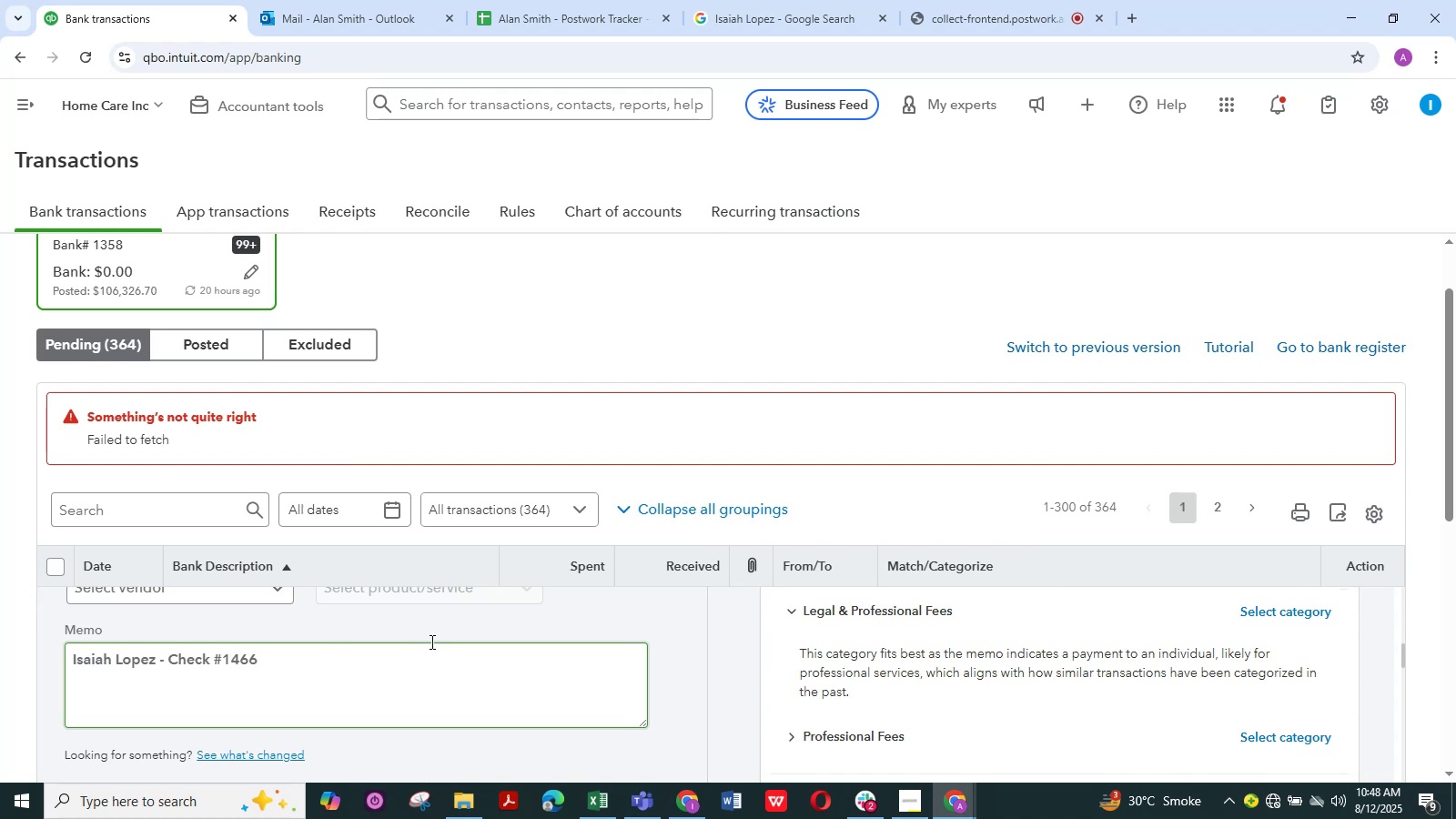 
wait(7.25)
 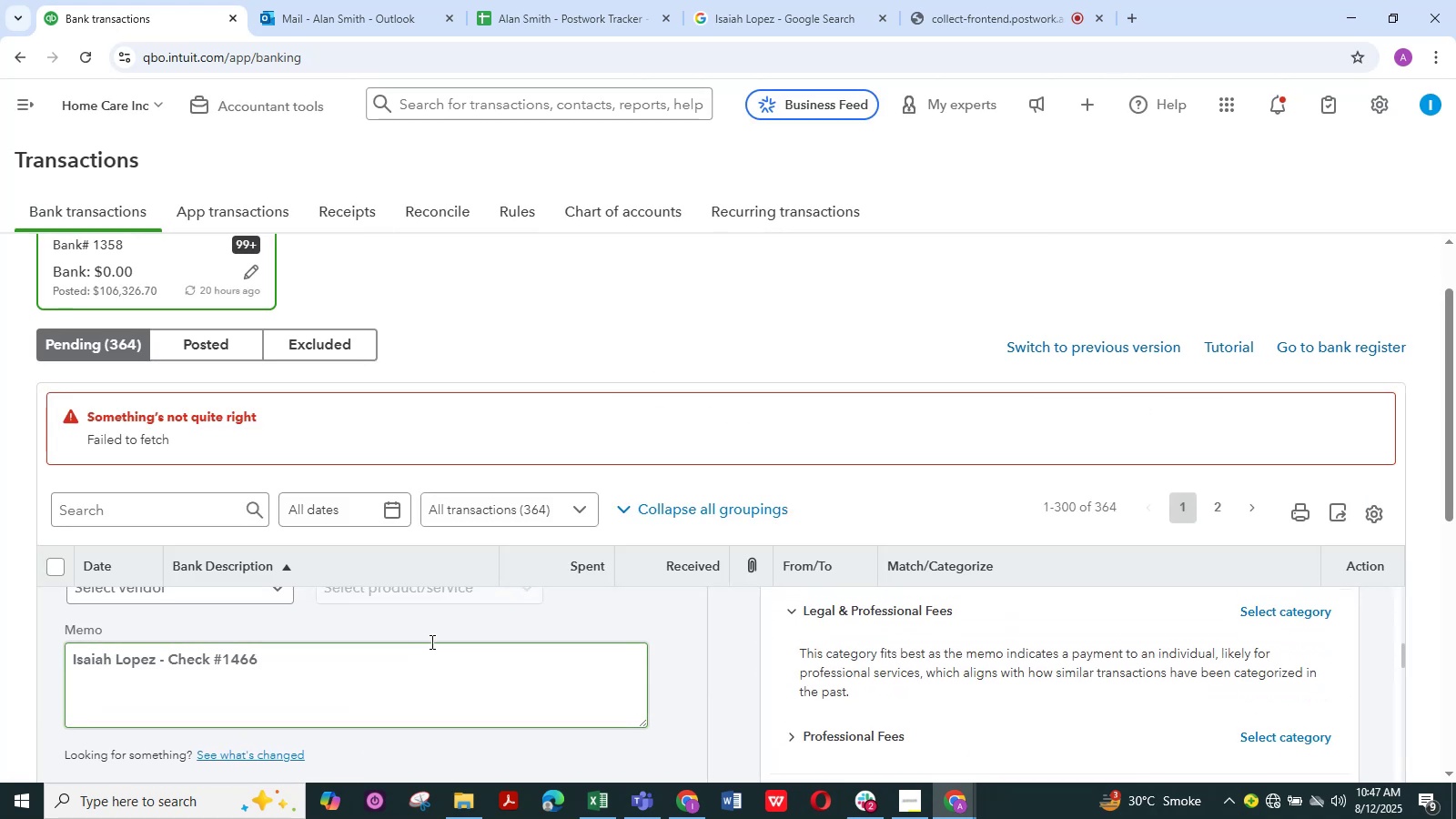 
scroll: coordinate [460, 625], scroll_direction: up, amount: 1.0
 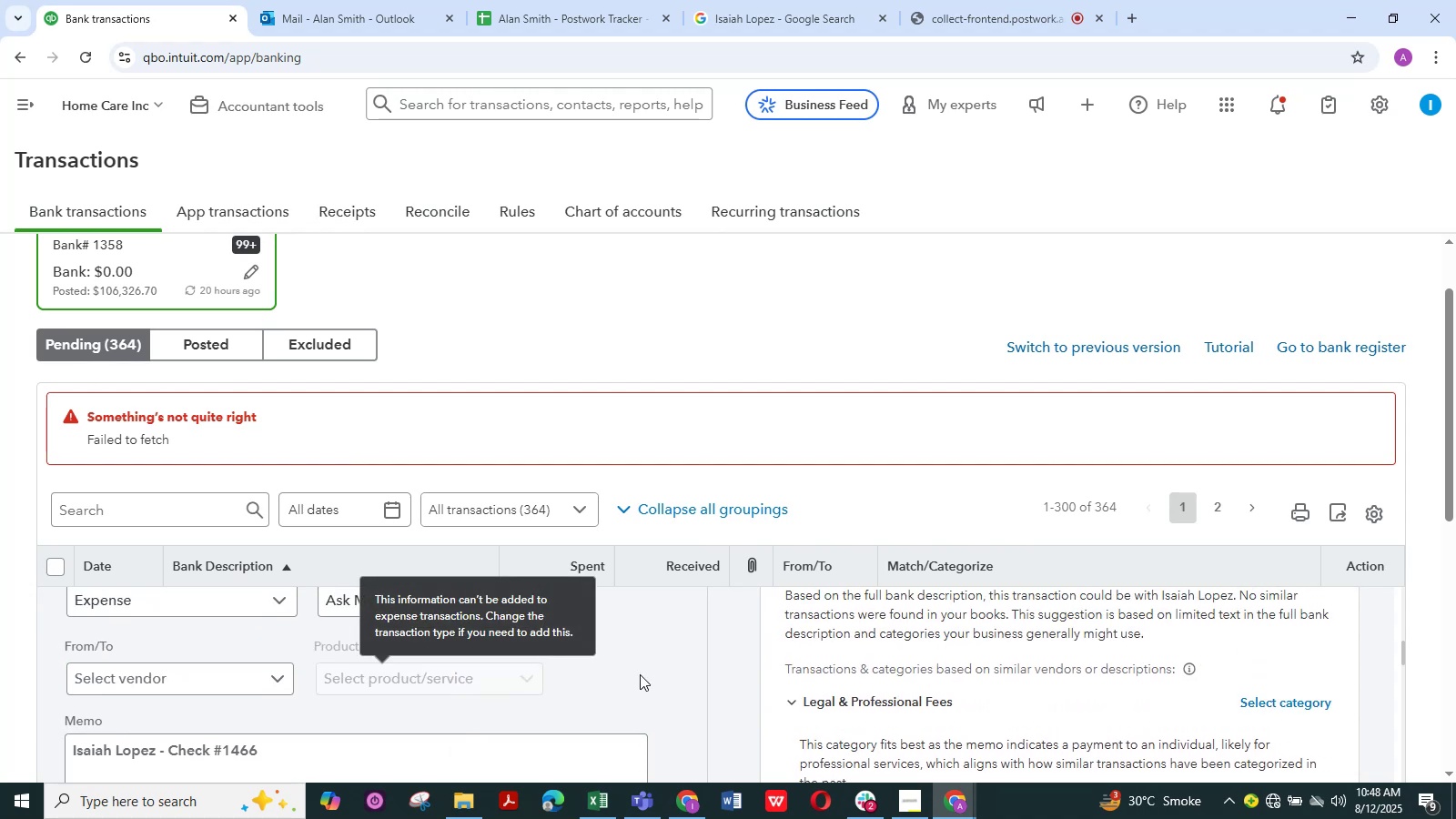 
scroll: coordinate [652, 677], scroll_direction: down, amount: 1.0
 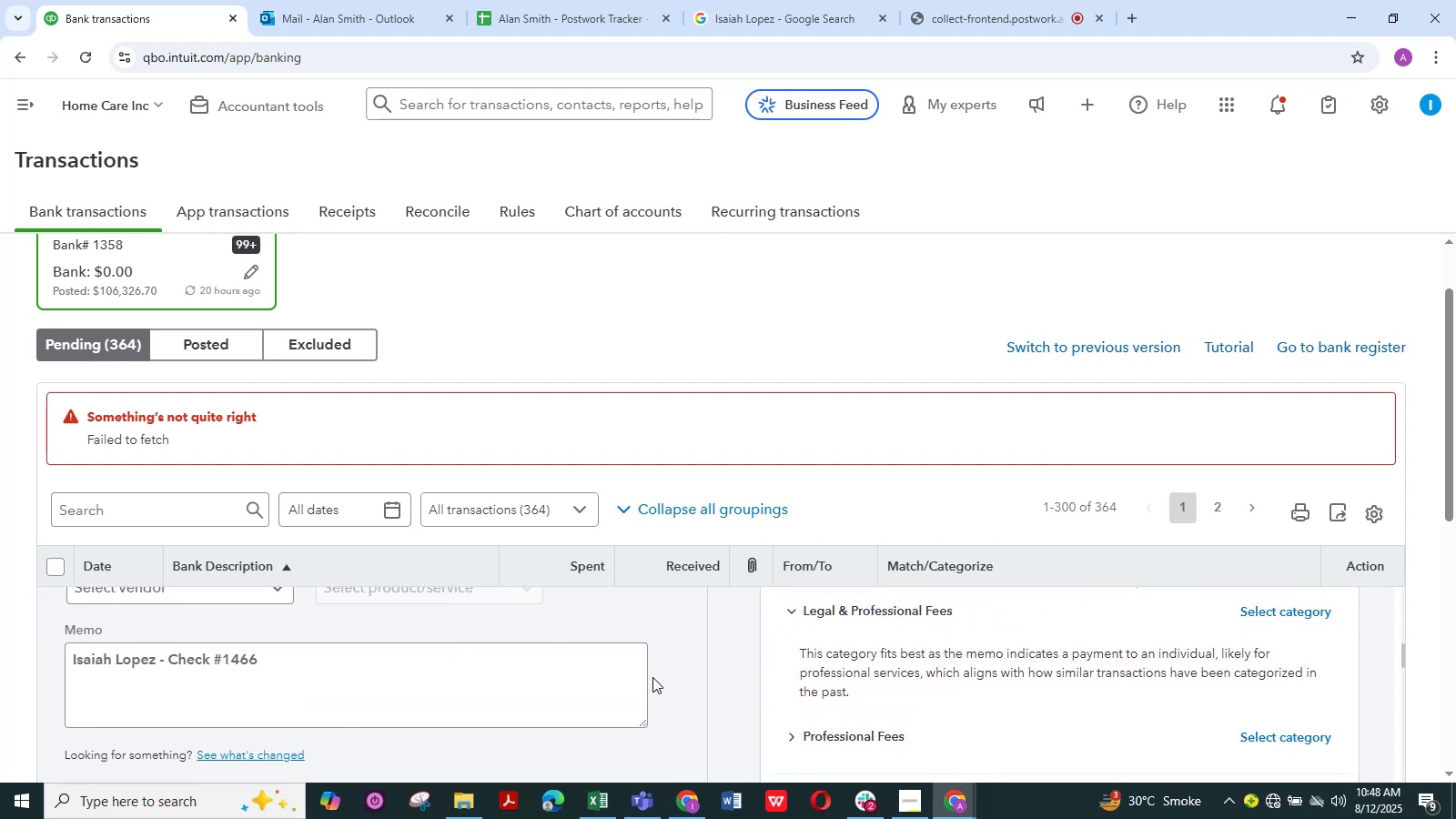 
scroll: coordinate [652, 677], scroll_direction: up, amount: 2.0
 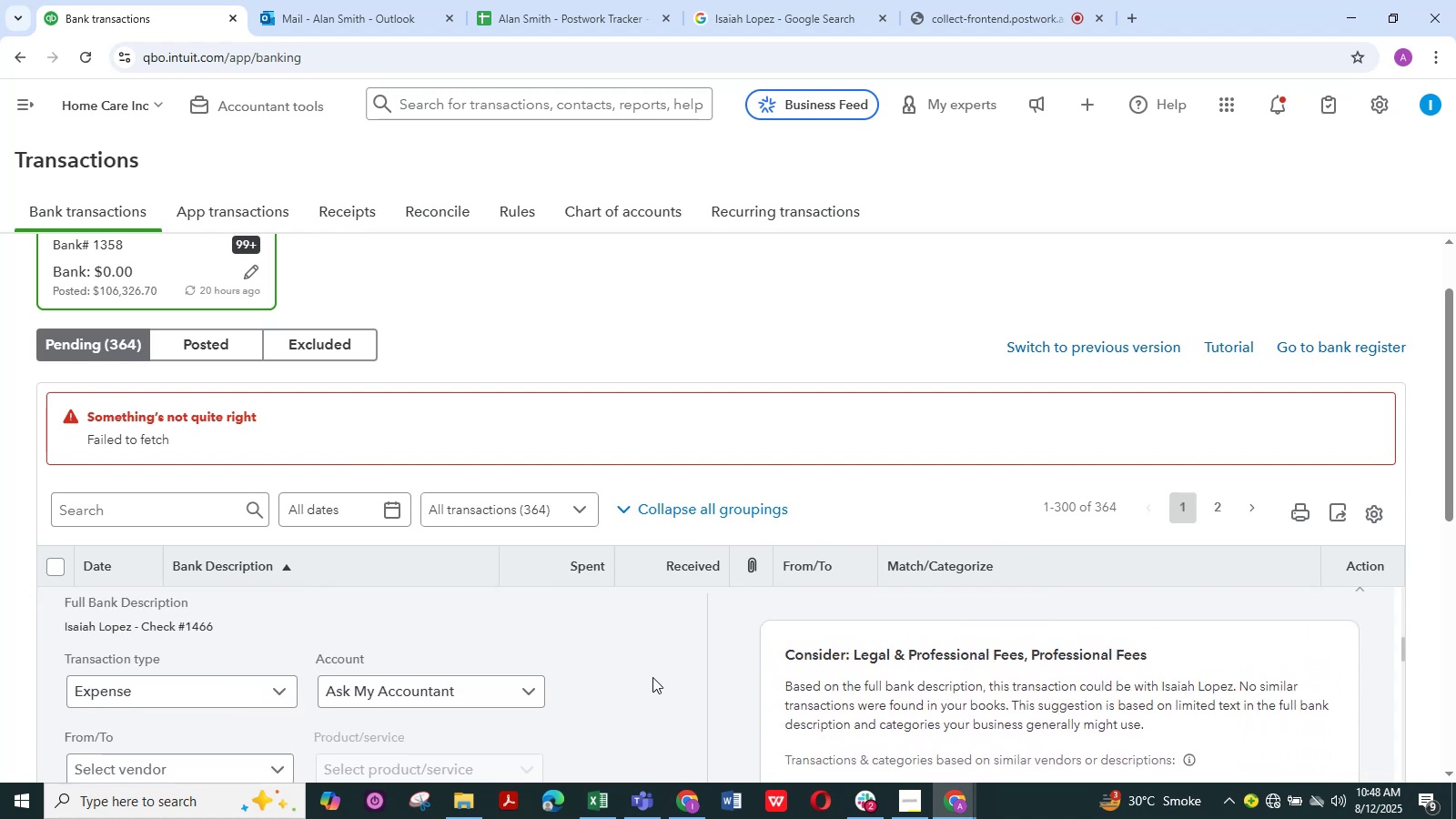 
scroll: coordinate [652, 677], scroll_direction: down, amount: 1.0
 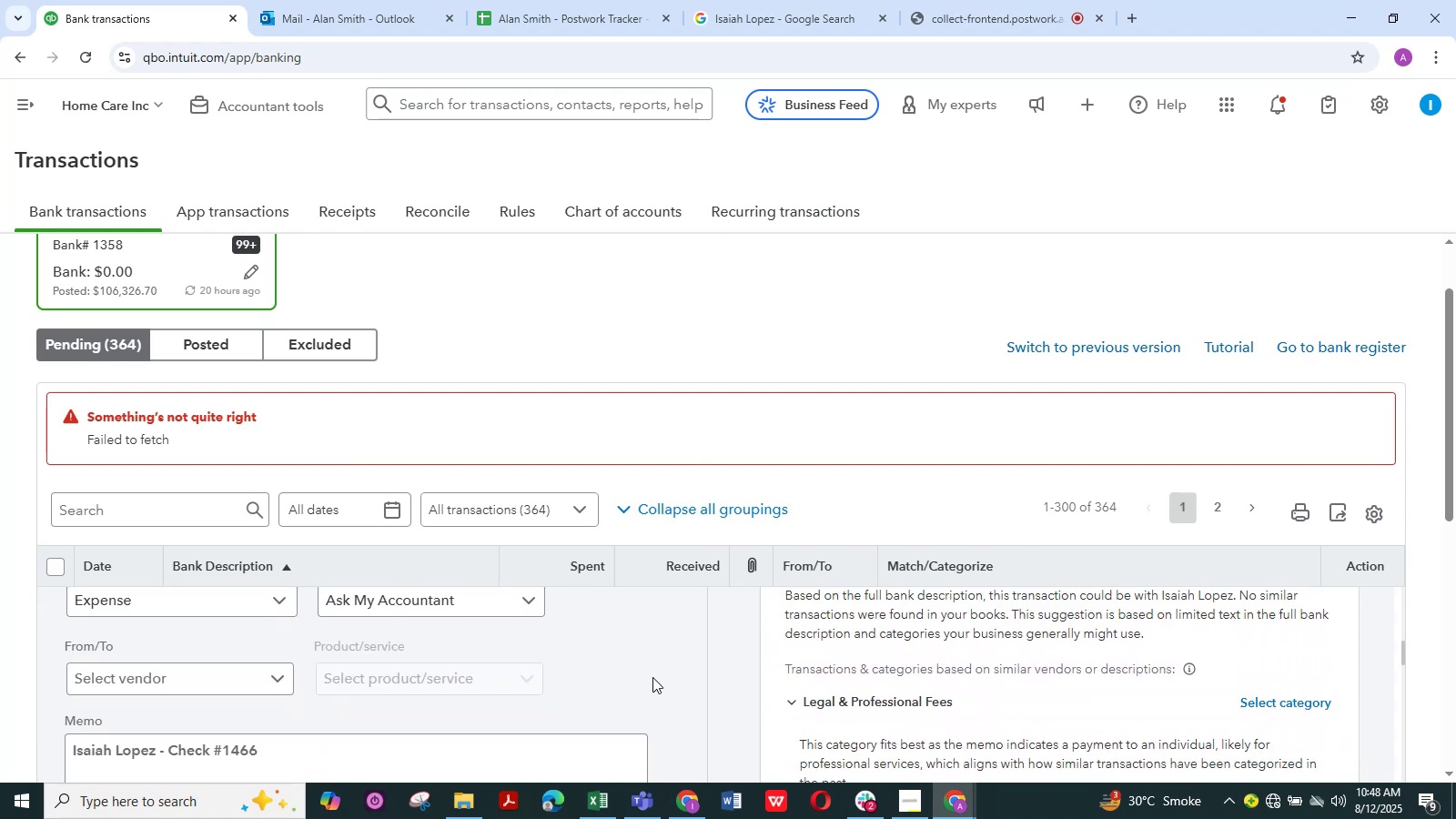 
scroll: coordinate [652, 677], scroll_direction: up, amount: 1.0
 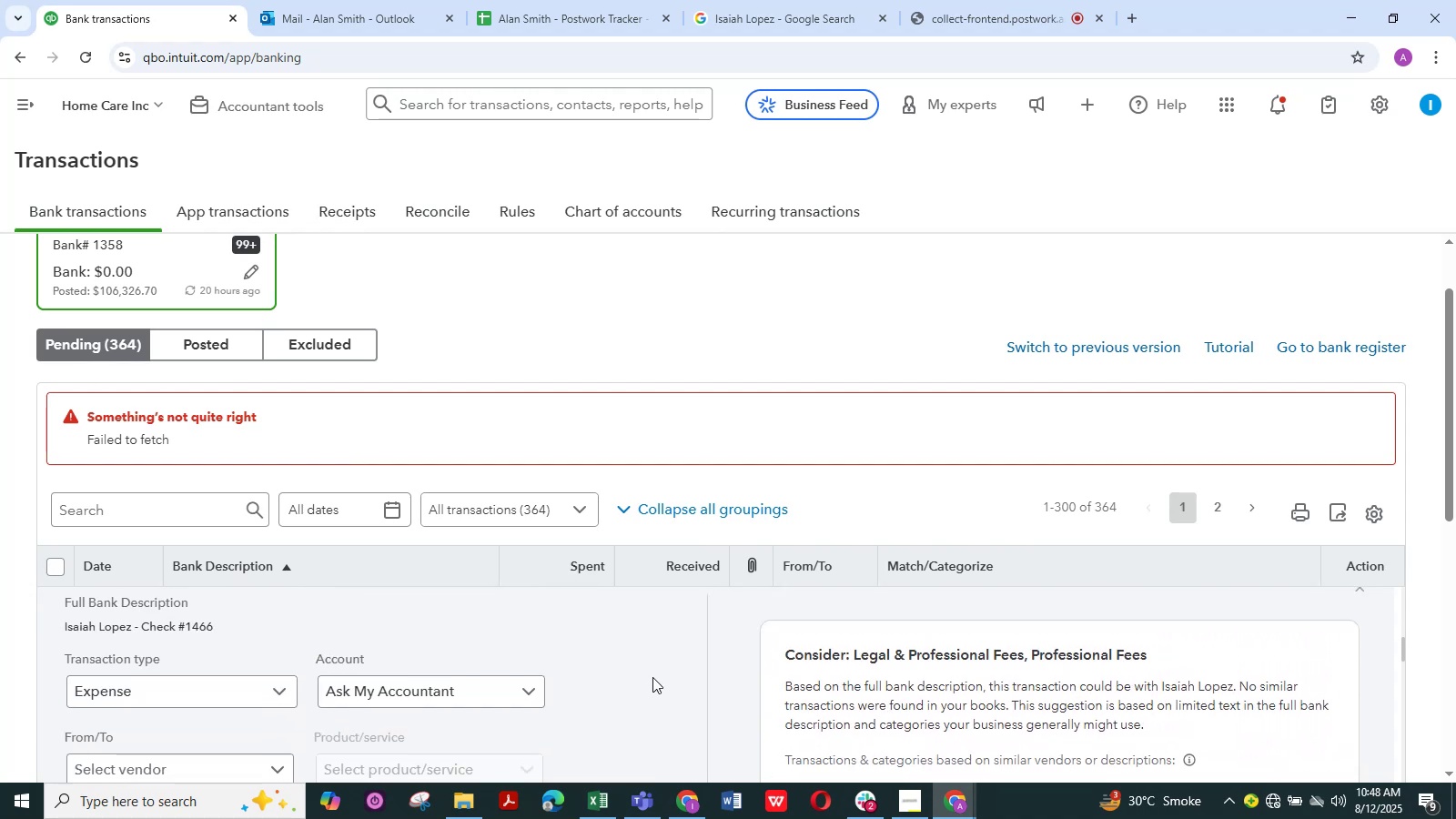 
scroll: coordinate [652, 677], scroll_direction: down, amount: 1.0
 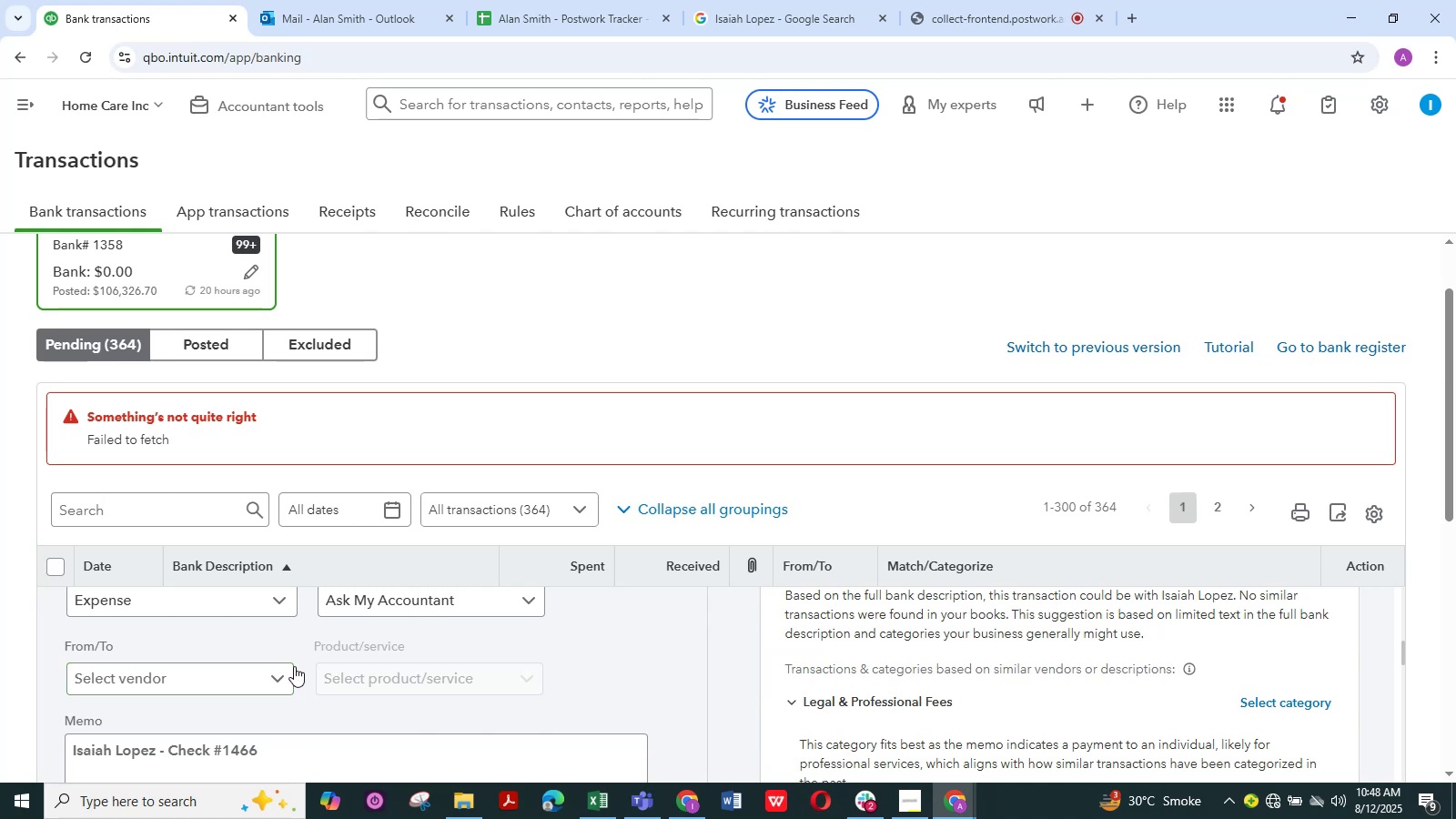 
wait(30.04)
 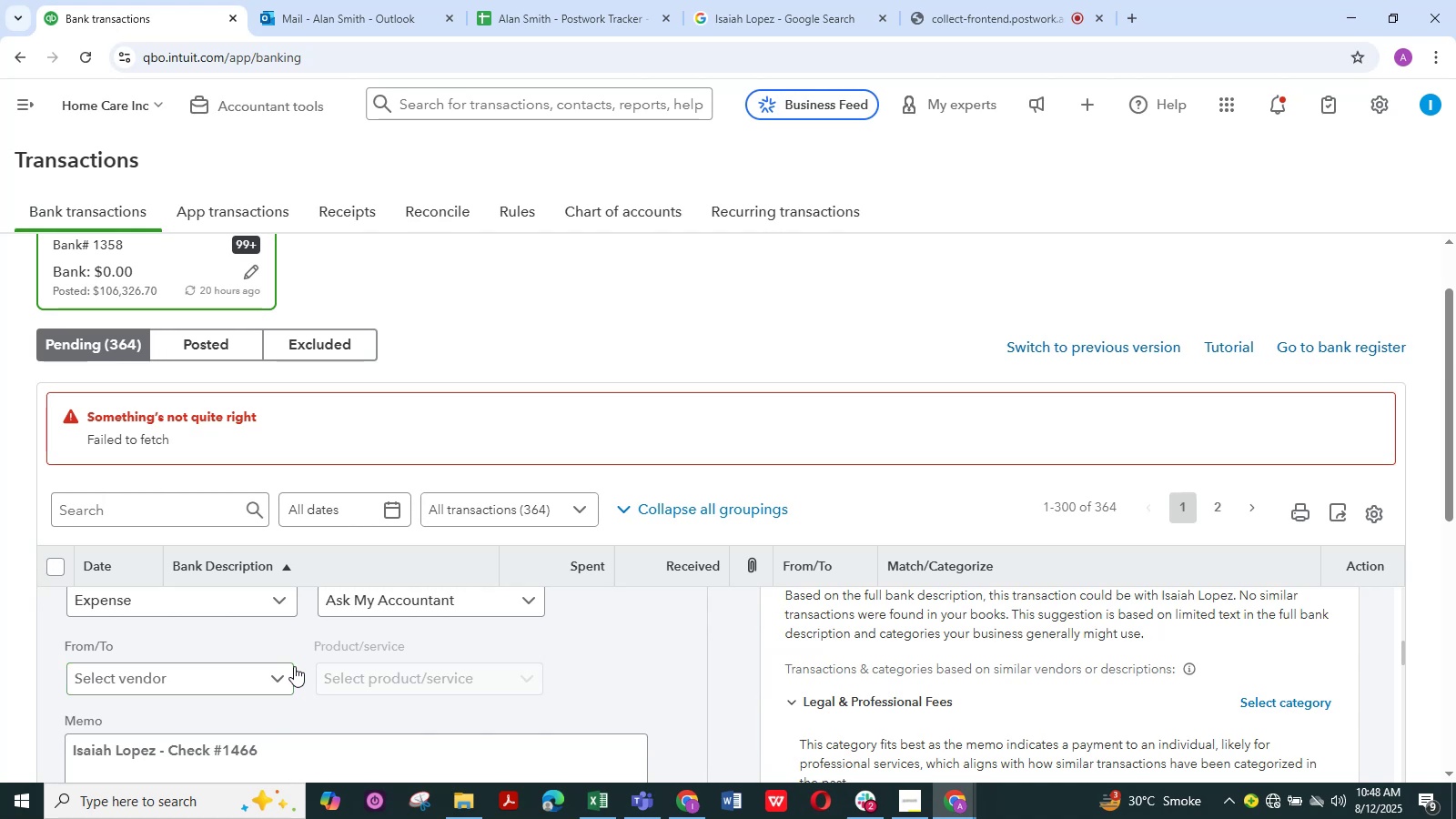 
scroll: coordinate [138, 646], scroll_direction: up, amount: 1.0
 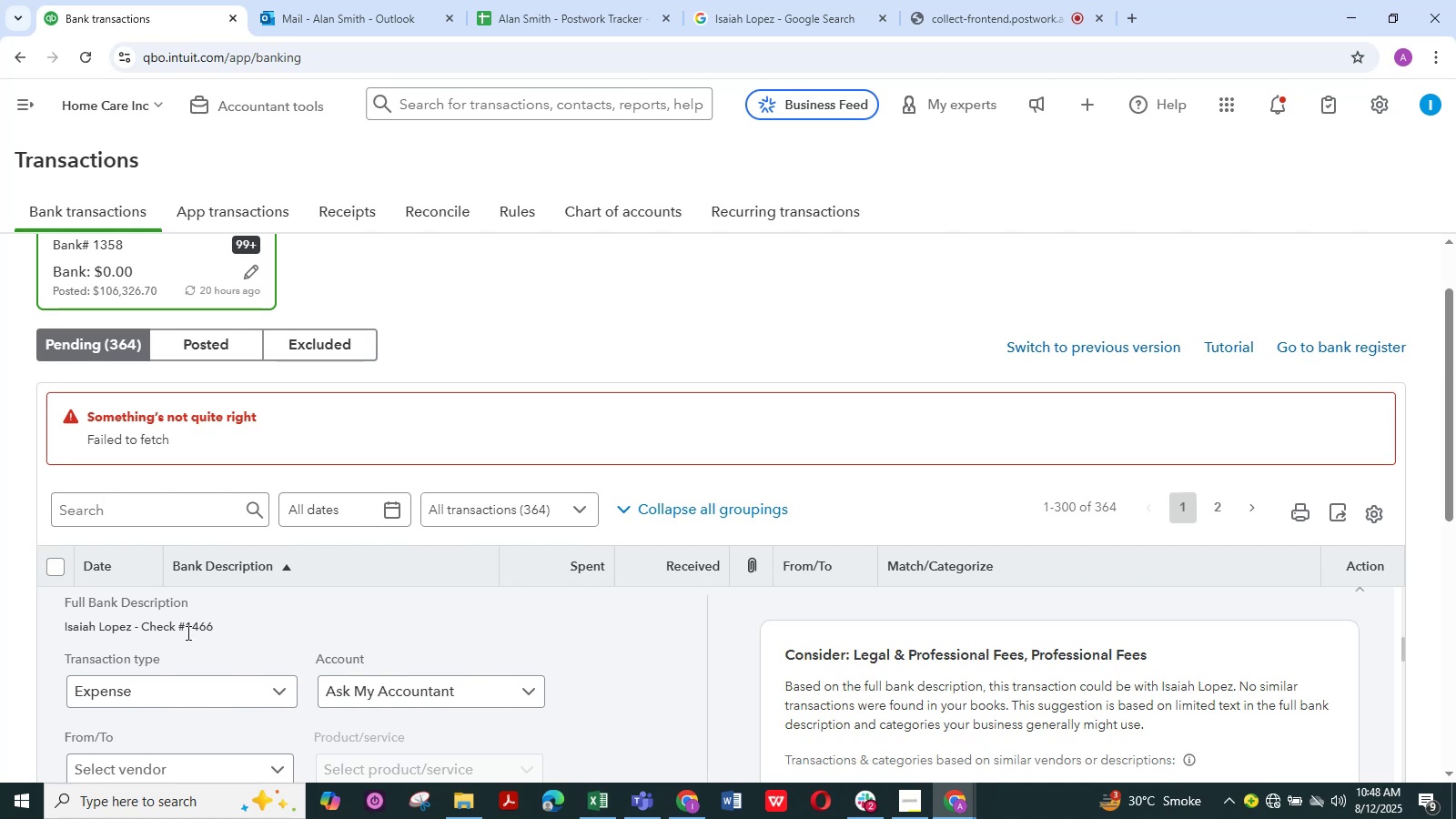 
scroll: coordinate [151, 668], scroll_direction: down, amount: 5.0
 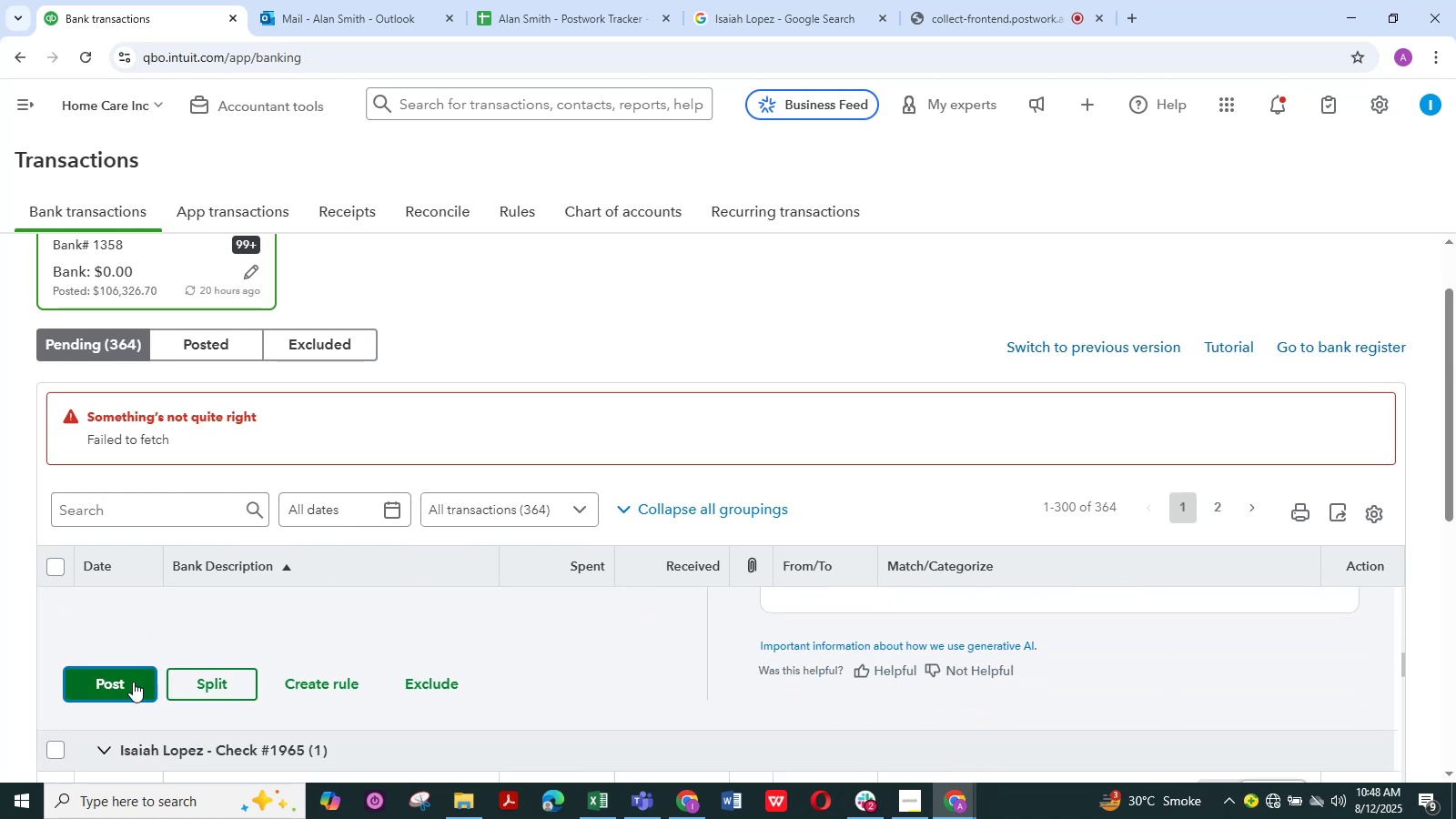 
left_click([133, 682])
 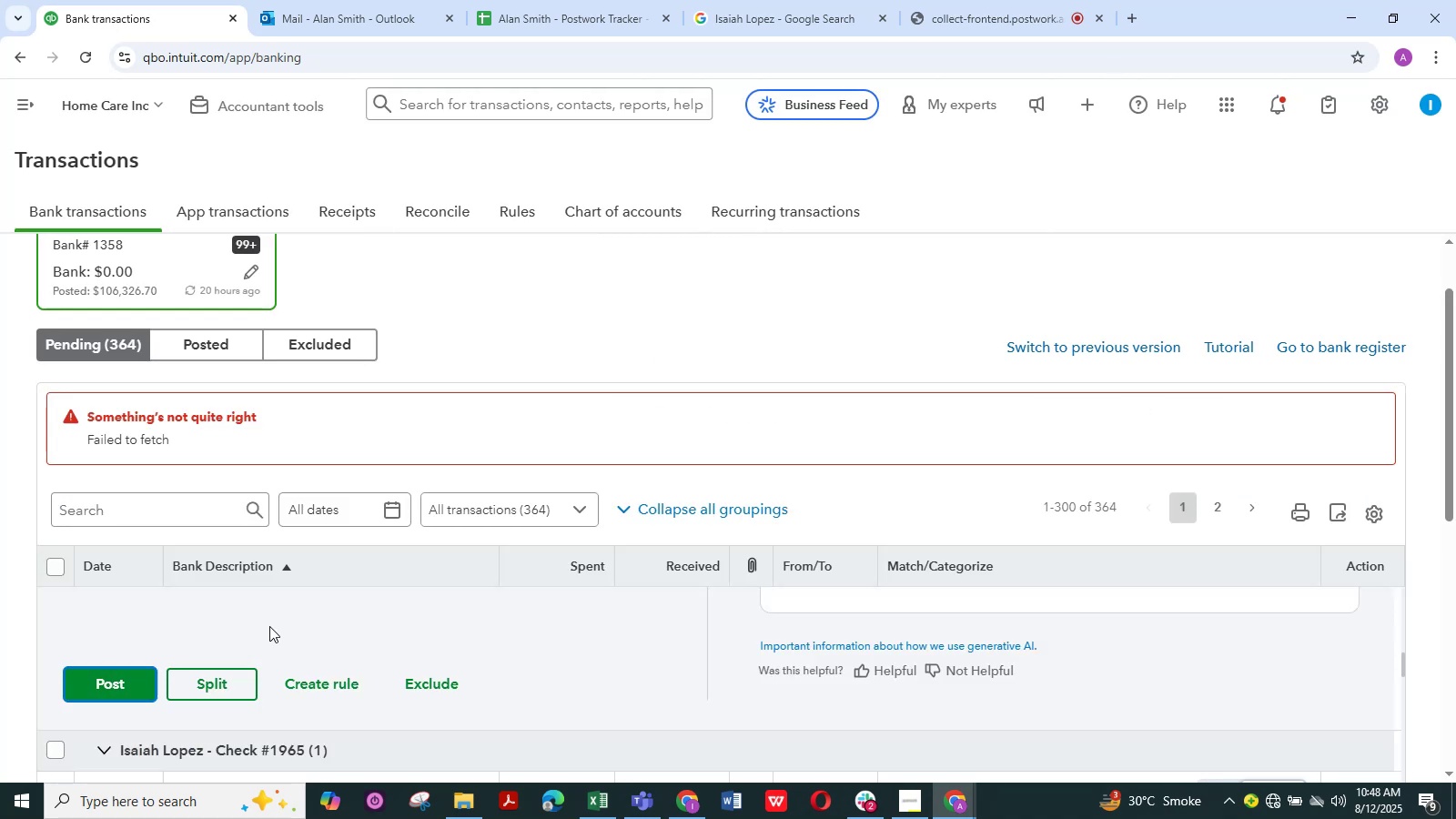 
scroll: coordinate [231, 679], scroll_direction: up, amount: 5.0
 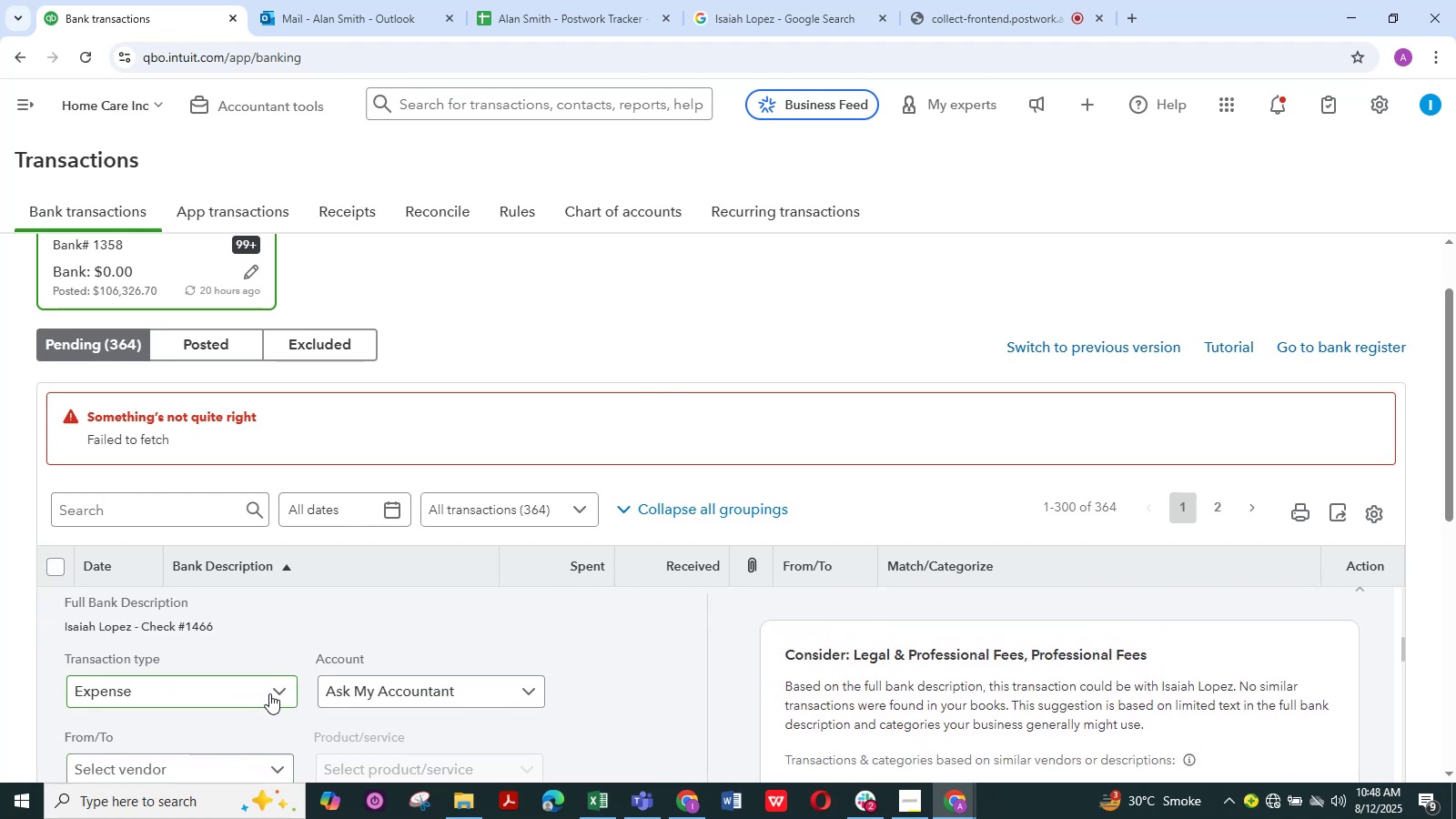 
scroll: coordinate [278, 693], scroll_direction: down, amount: 1.0
 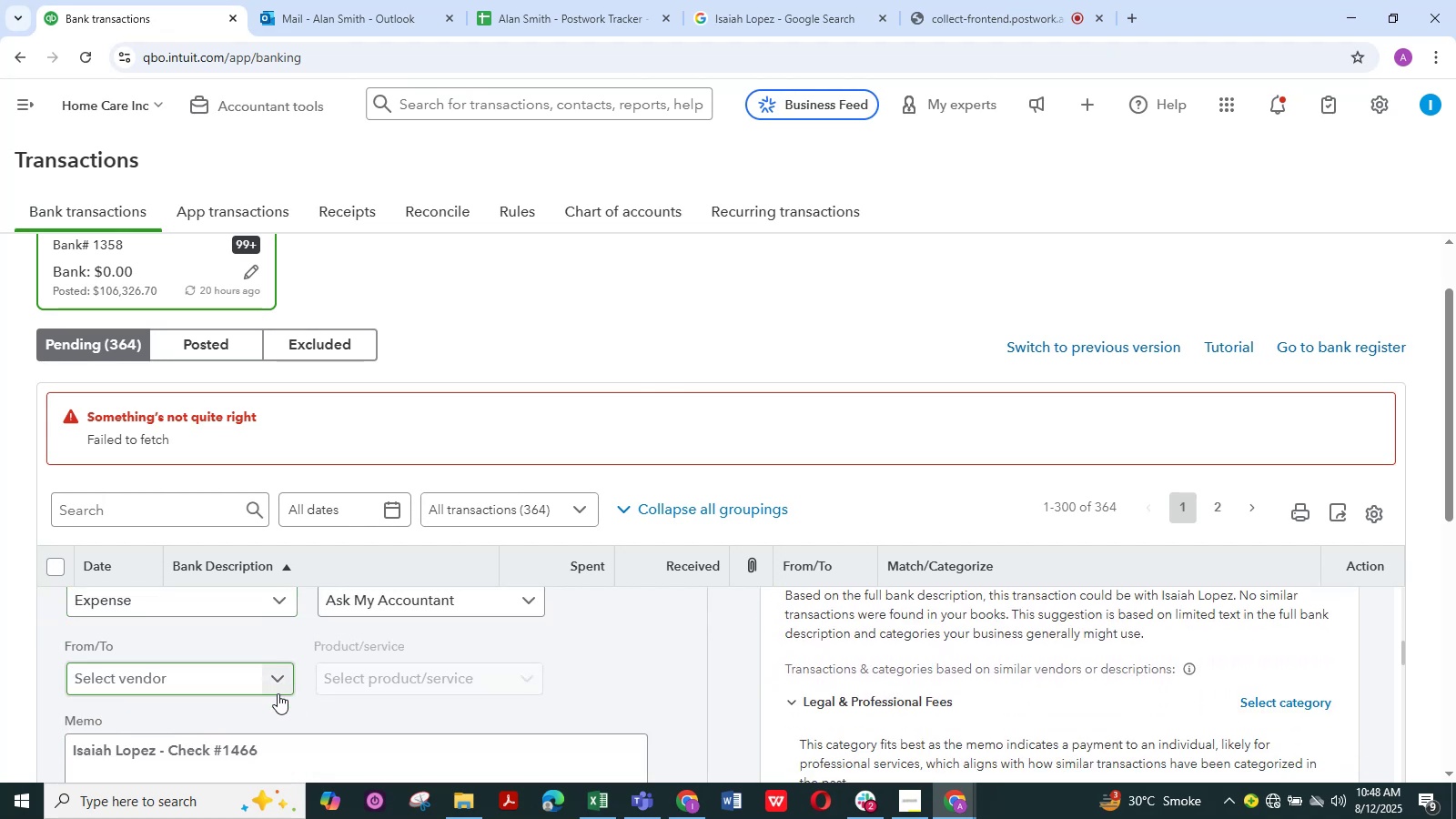 
scroll: coordinate [278, 693], scroll_direction: up, amount: 1.0
 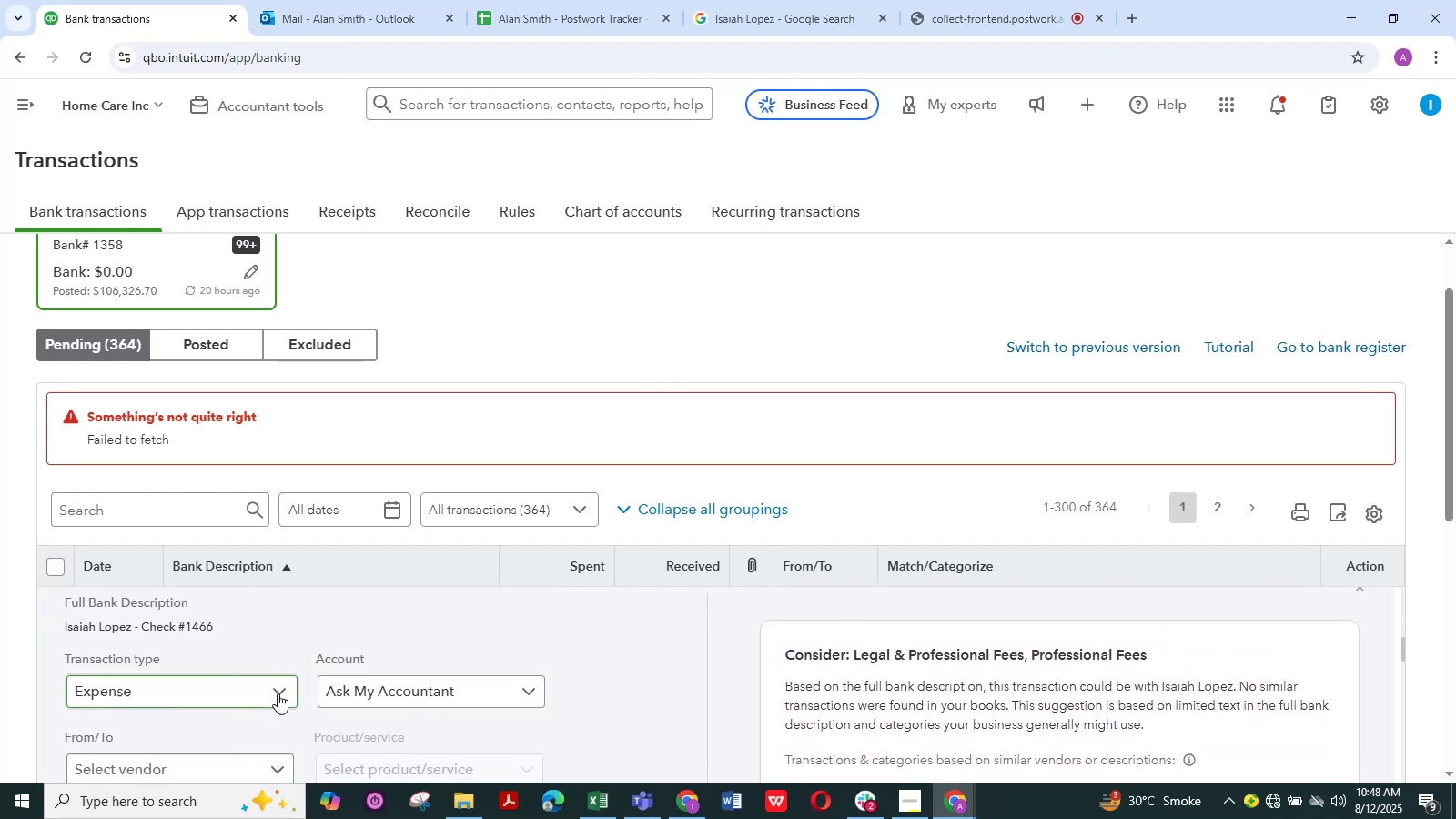 
left_click([278, 693])
 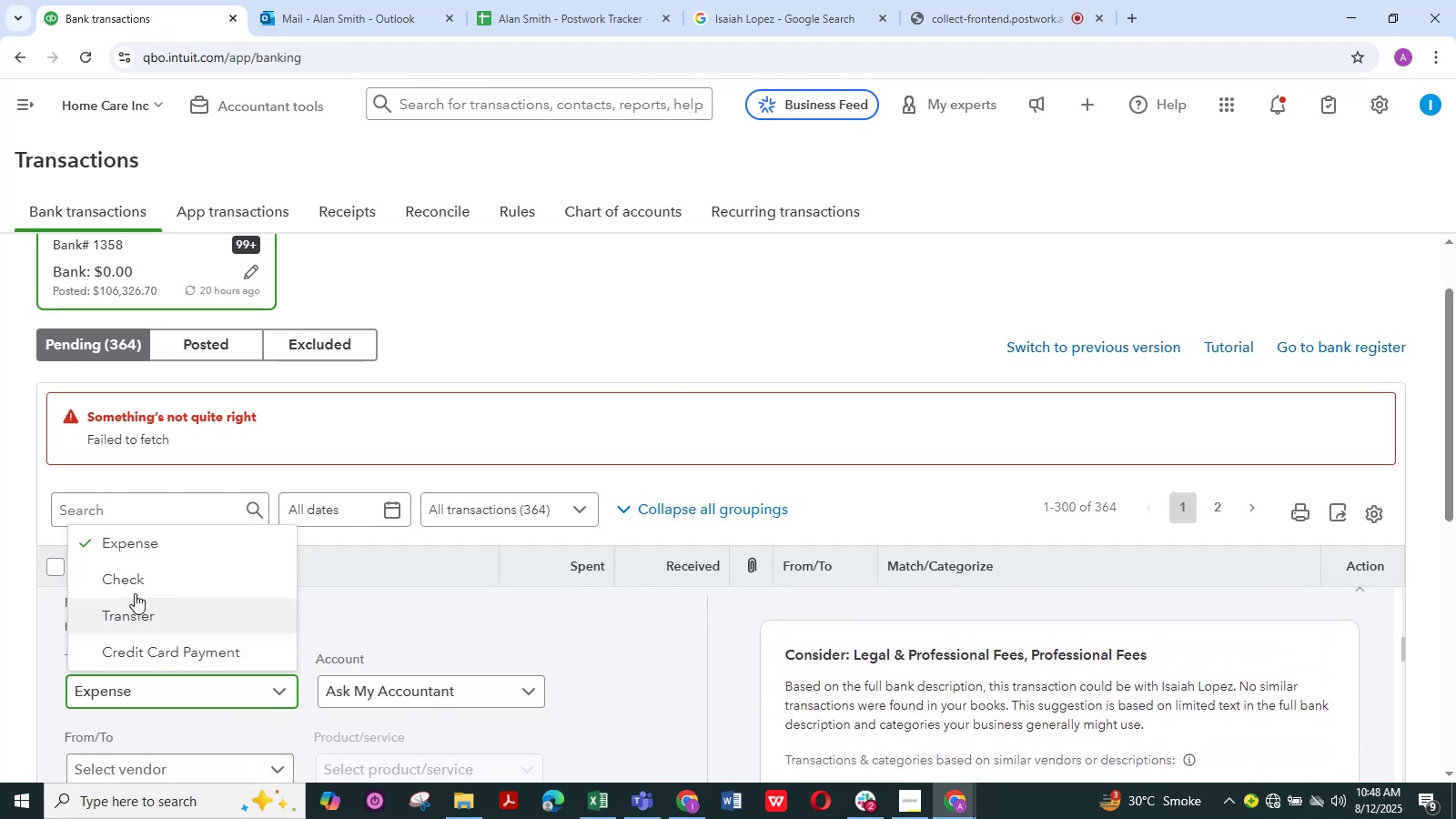 
left_click([134, 582])
 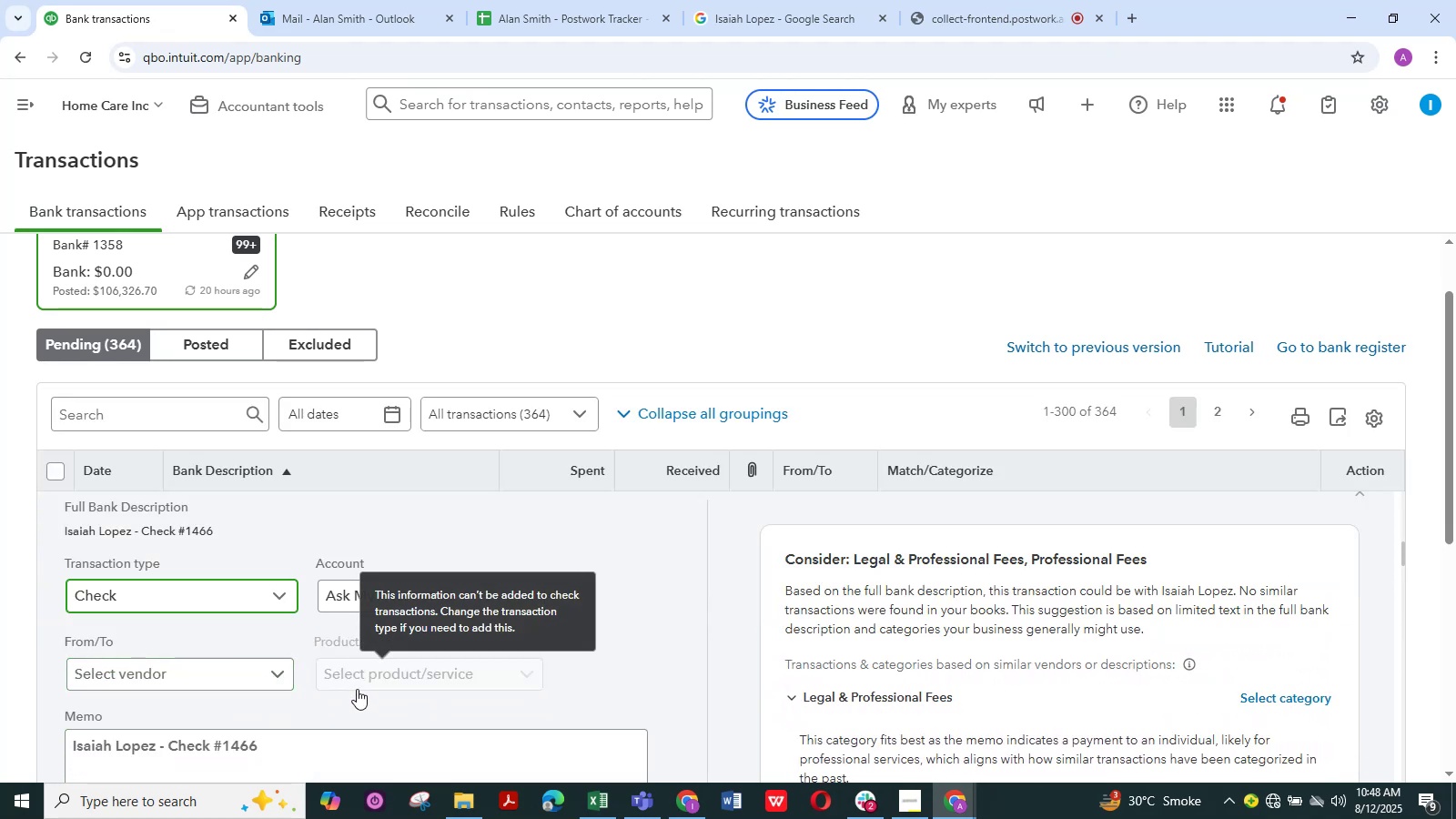 
scroll: coordinate [153, 695], scroll_direction: down, amount: 4.0
 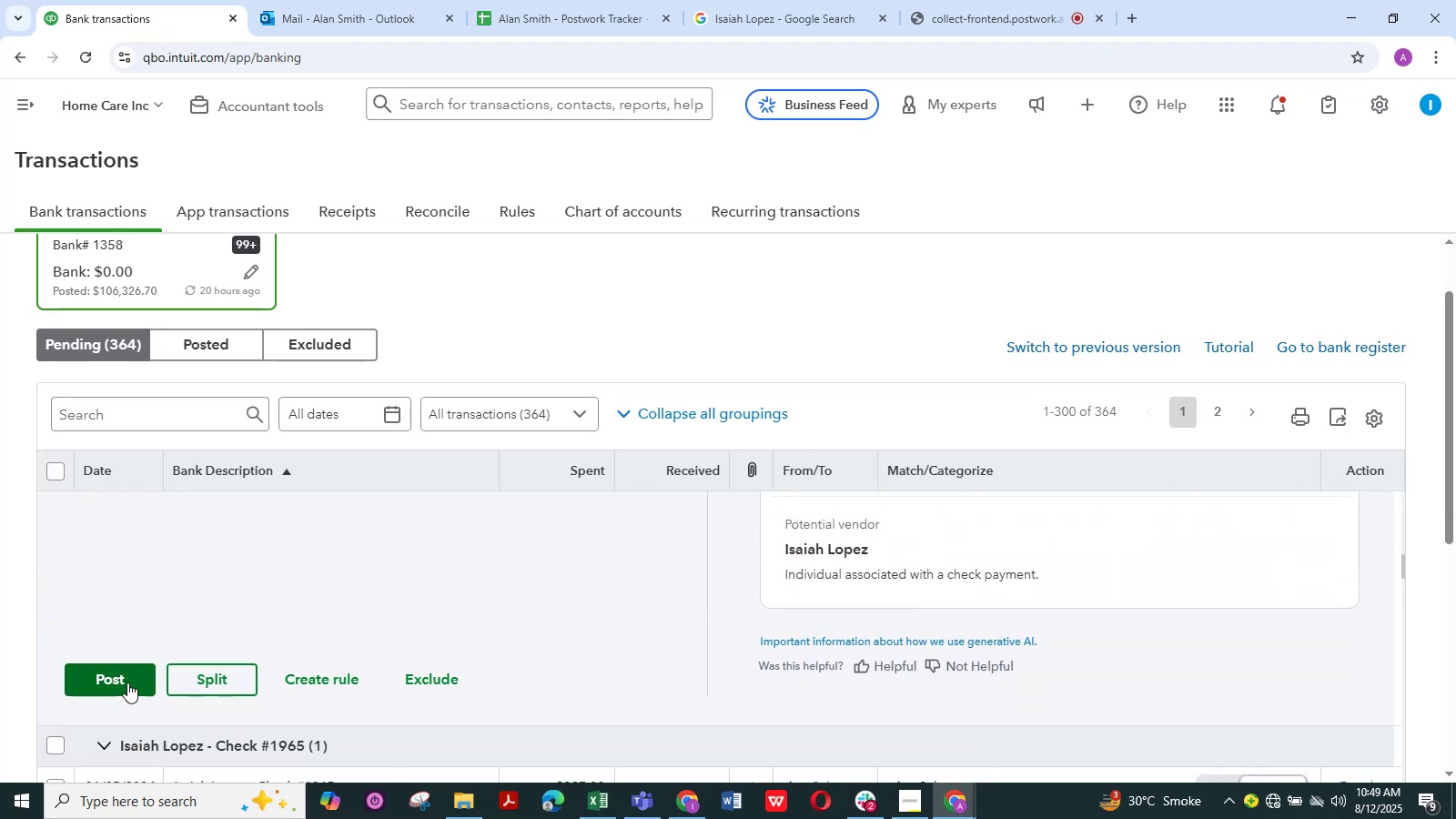 
left_click([126, 680])
 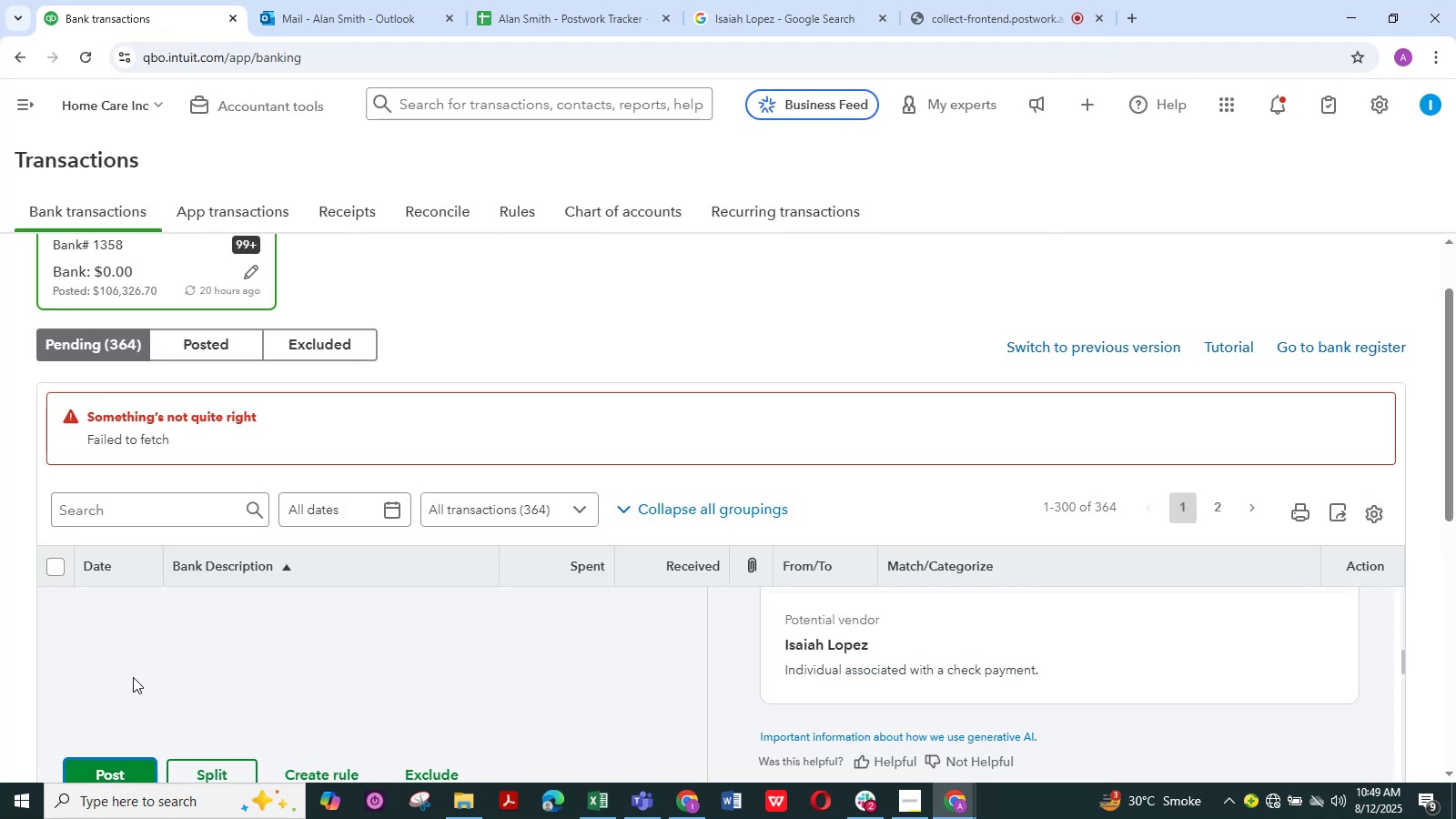 
scroll: coordinate [243, 596], scroll_direction: up, amount: 4.0
 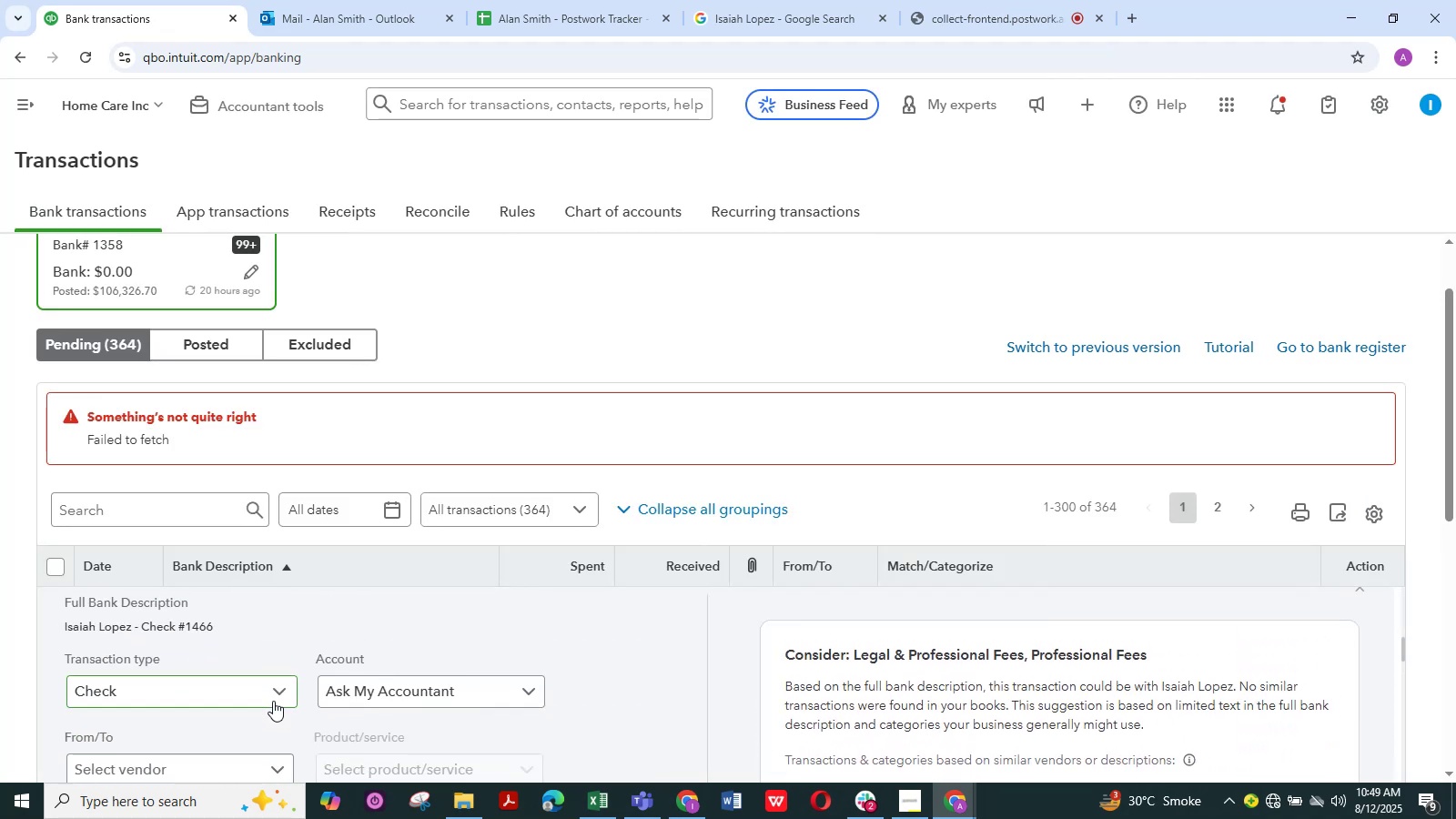 
left_click([275, 693])
 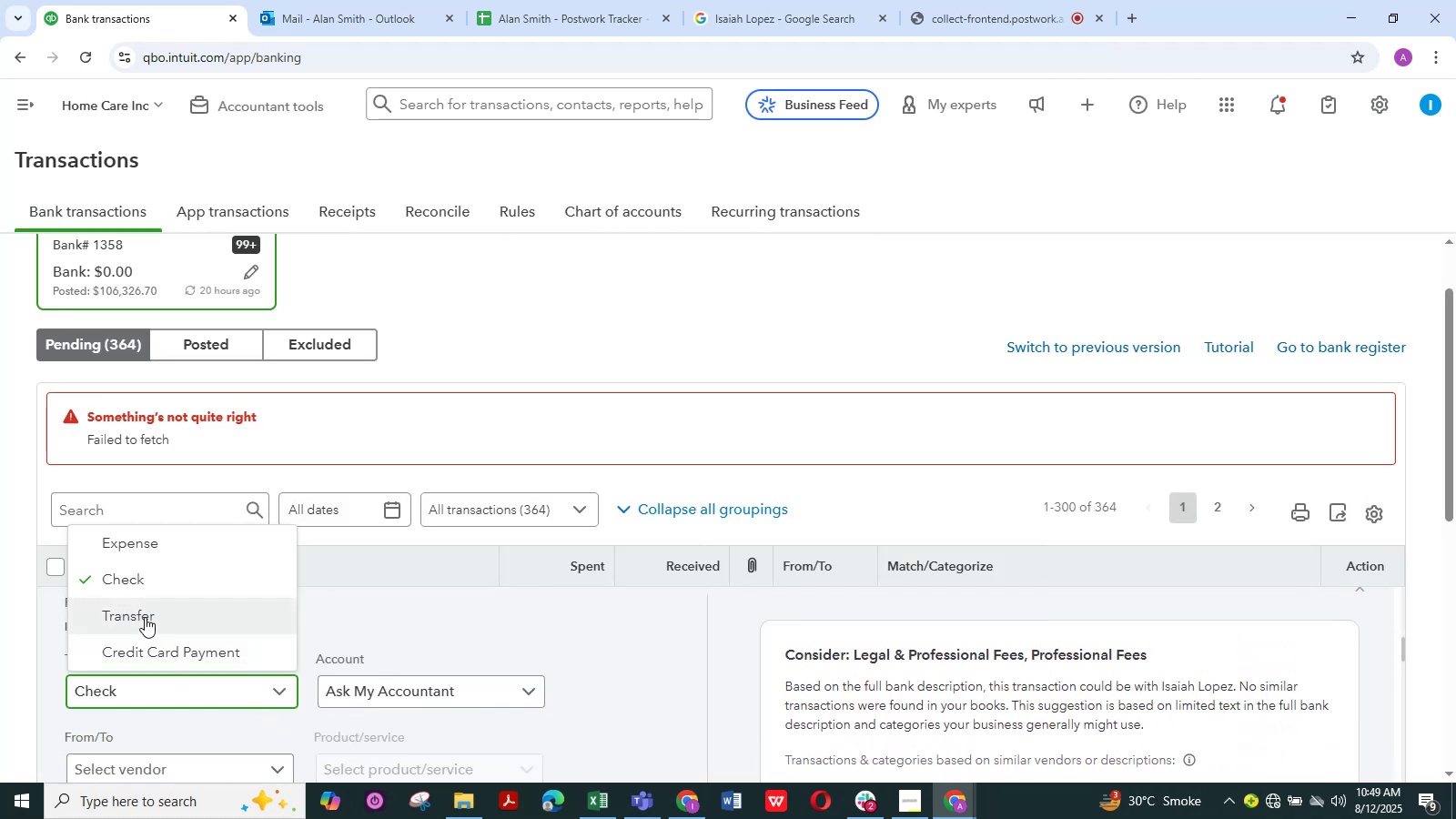 
left_click([145, 617])
 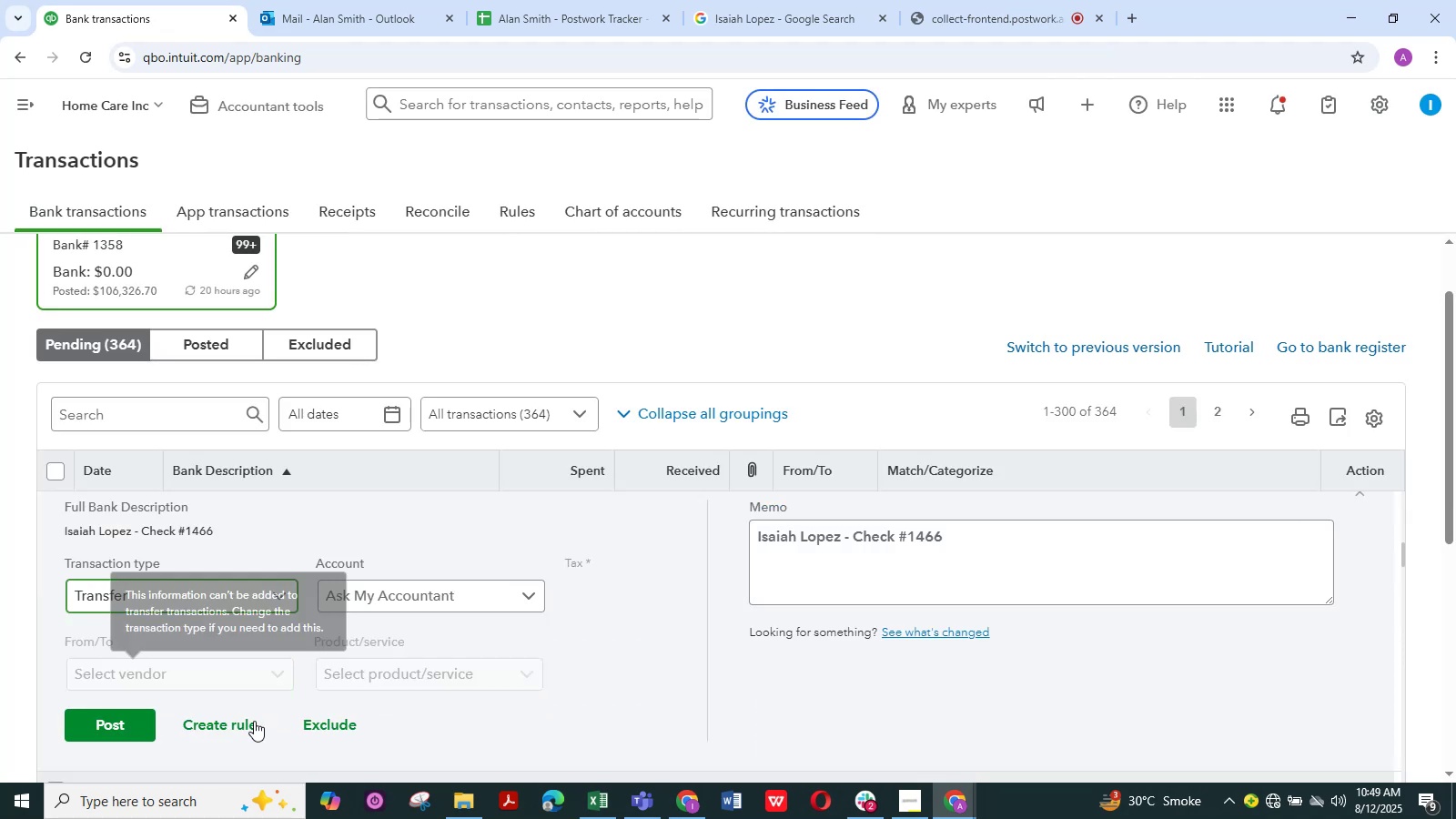 
scroll: coordinate [260, 716], scroll_direction: down, amount: 2.0
 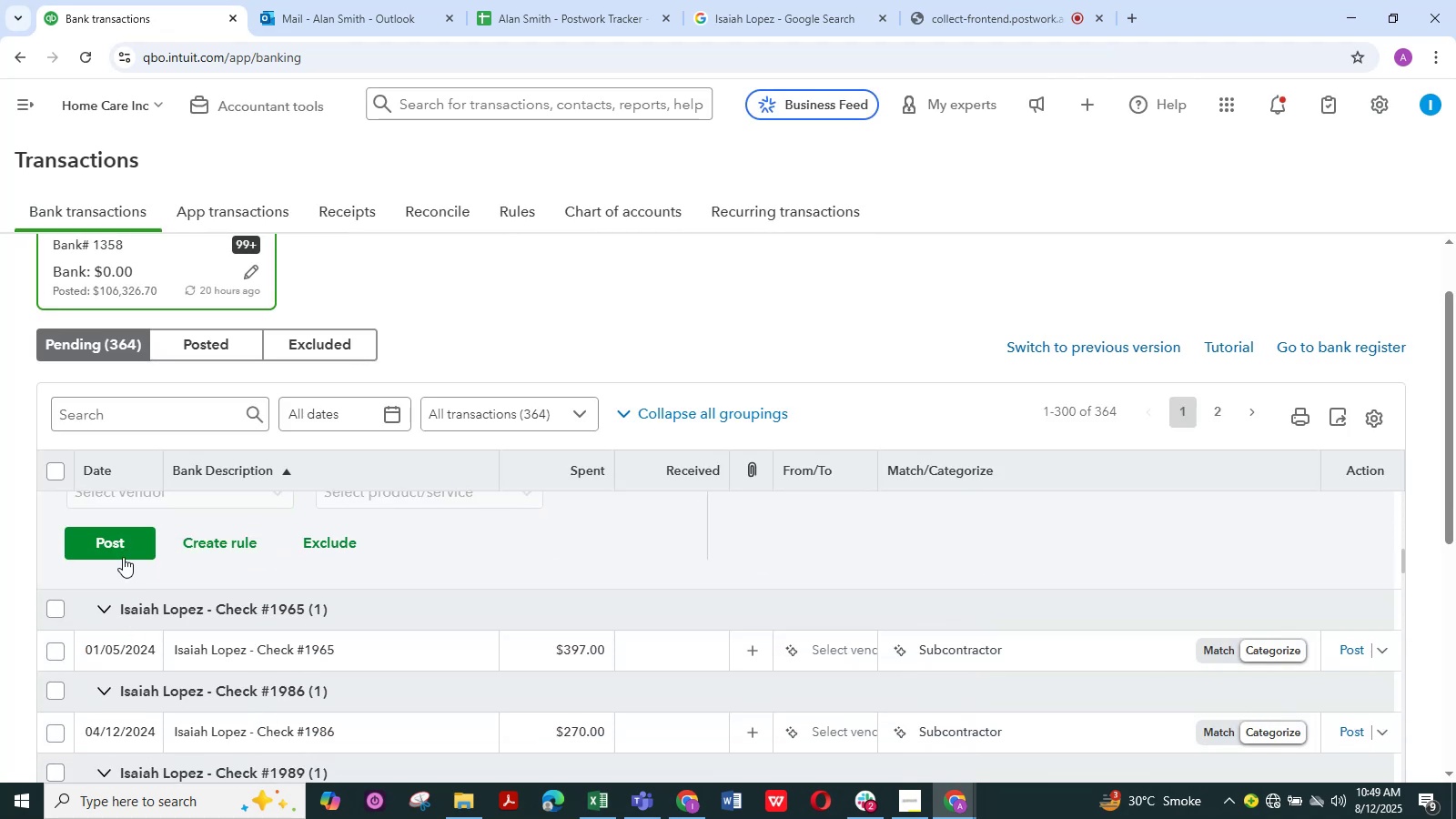 
left_click([119, 550])
 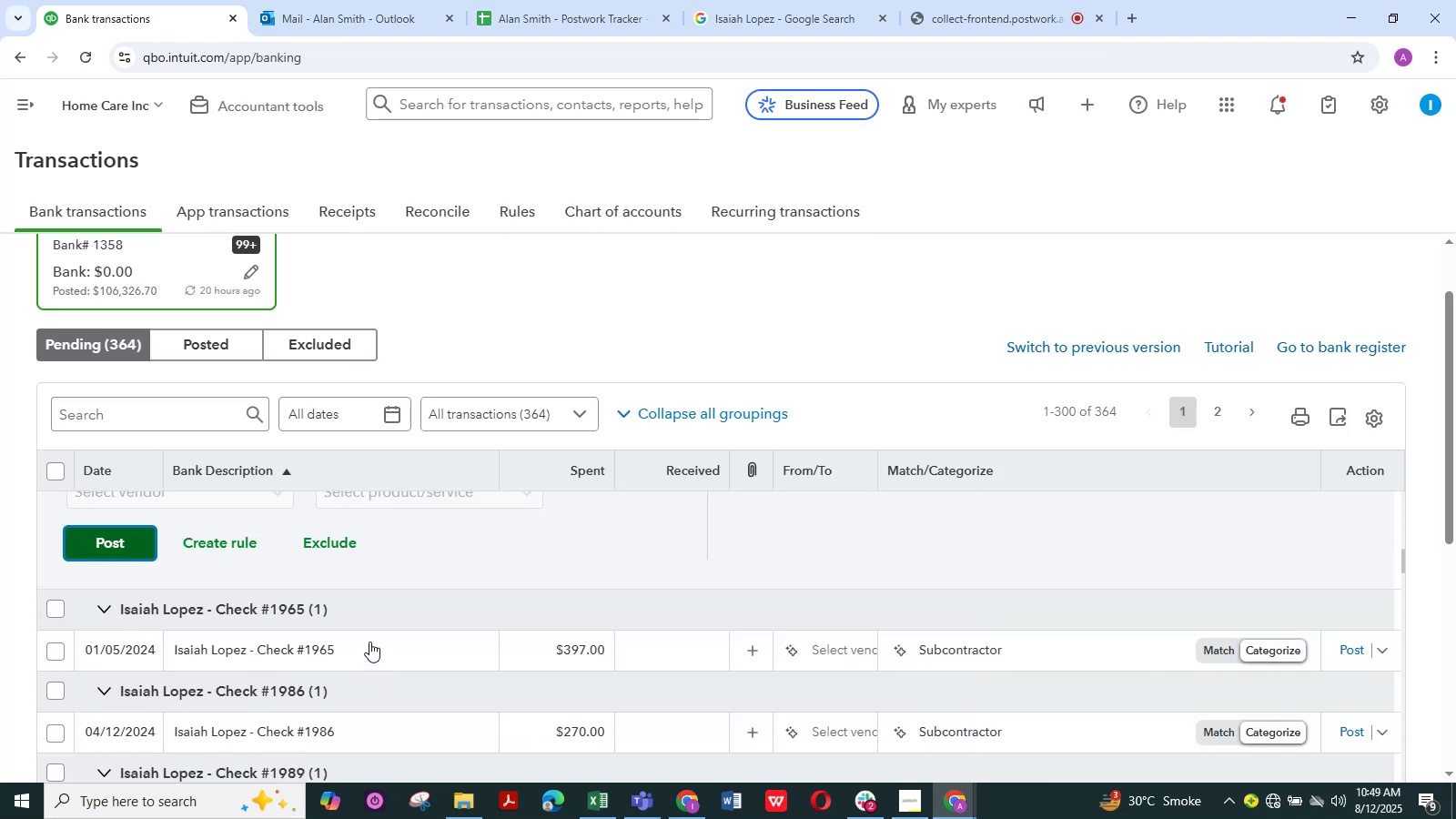 
scroll: coordinate [242, 668], scroll_direction: up, amount: 4.0
 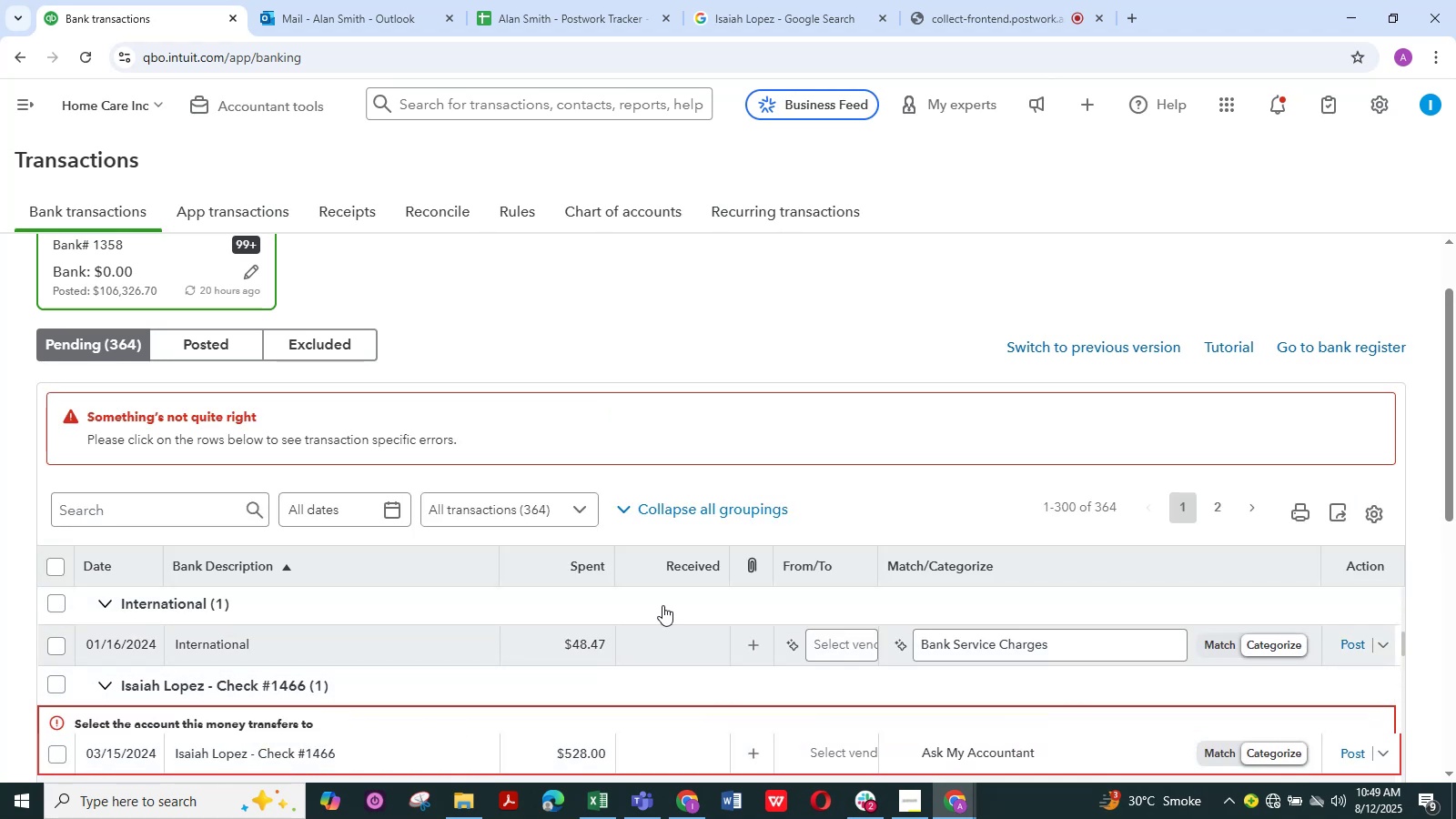 
scroll: coordinate [1056, 291], scroll_direction: down, amount: 6.0
 